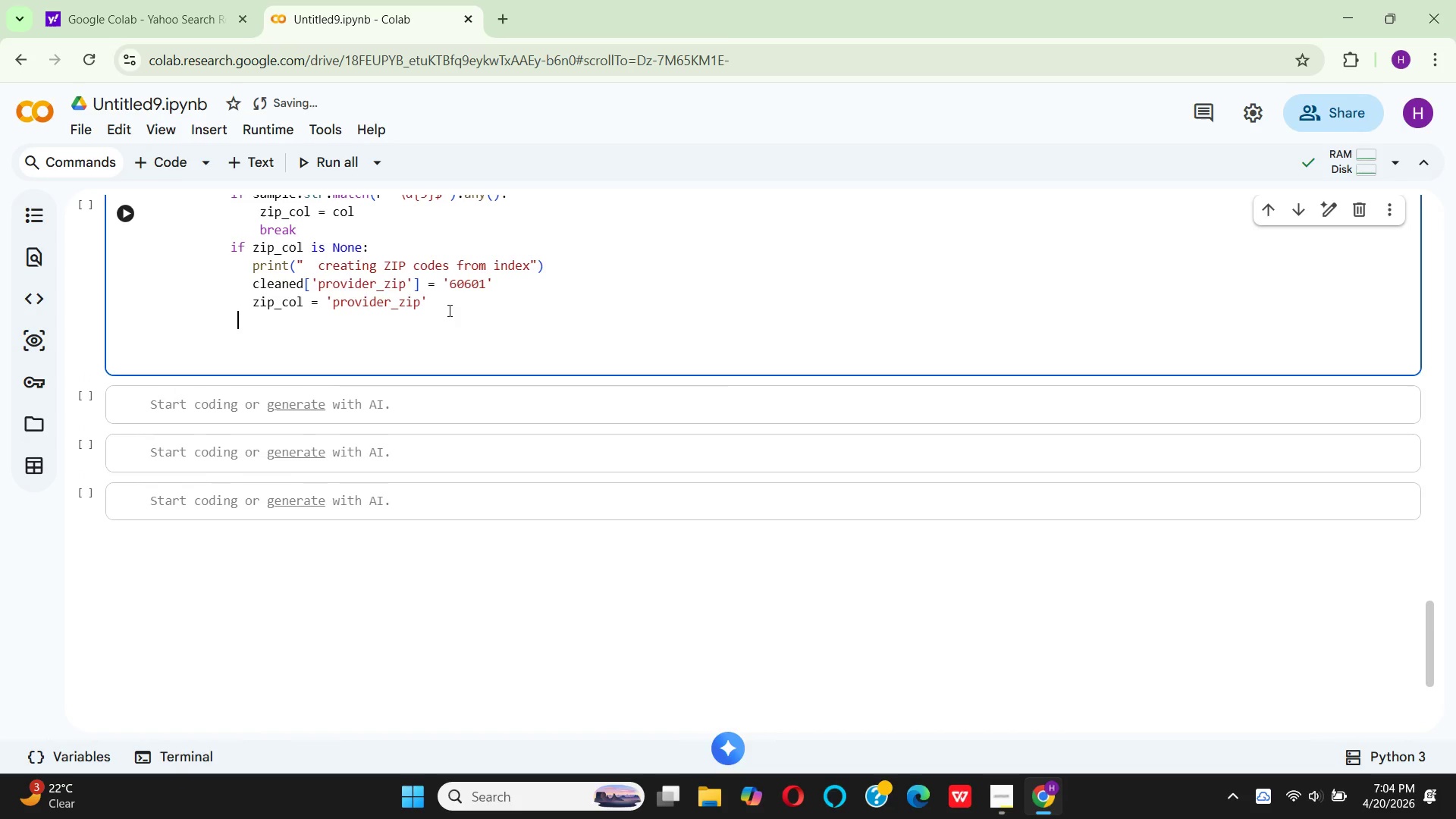 
key(Backspace)
 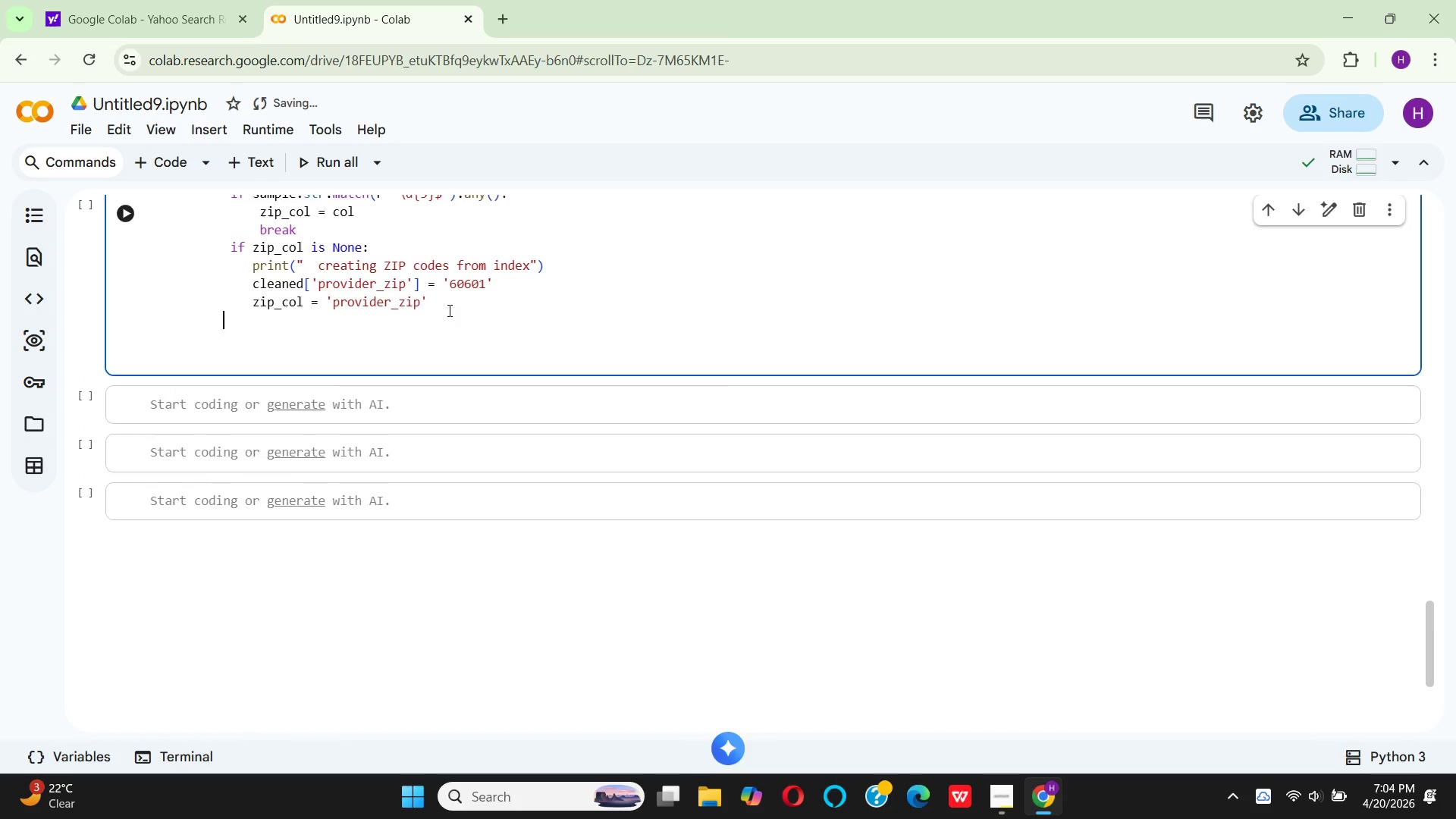 
key(Backspace)
 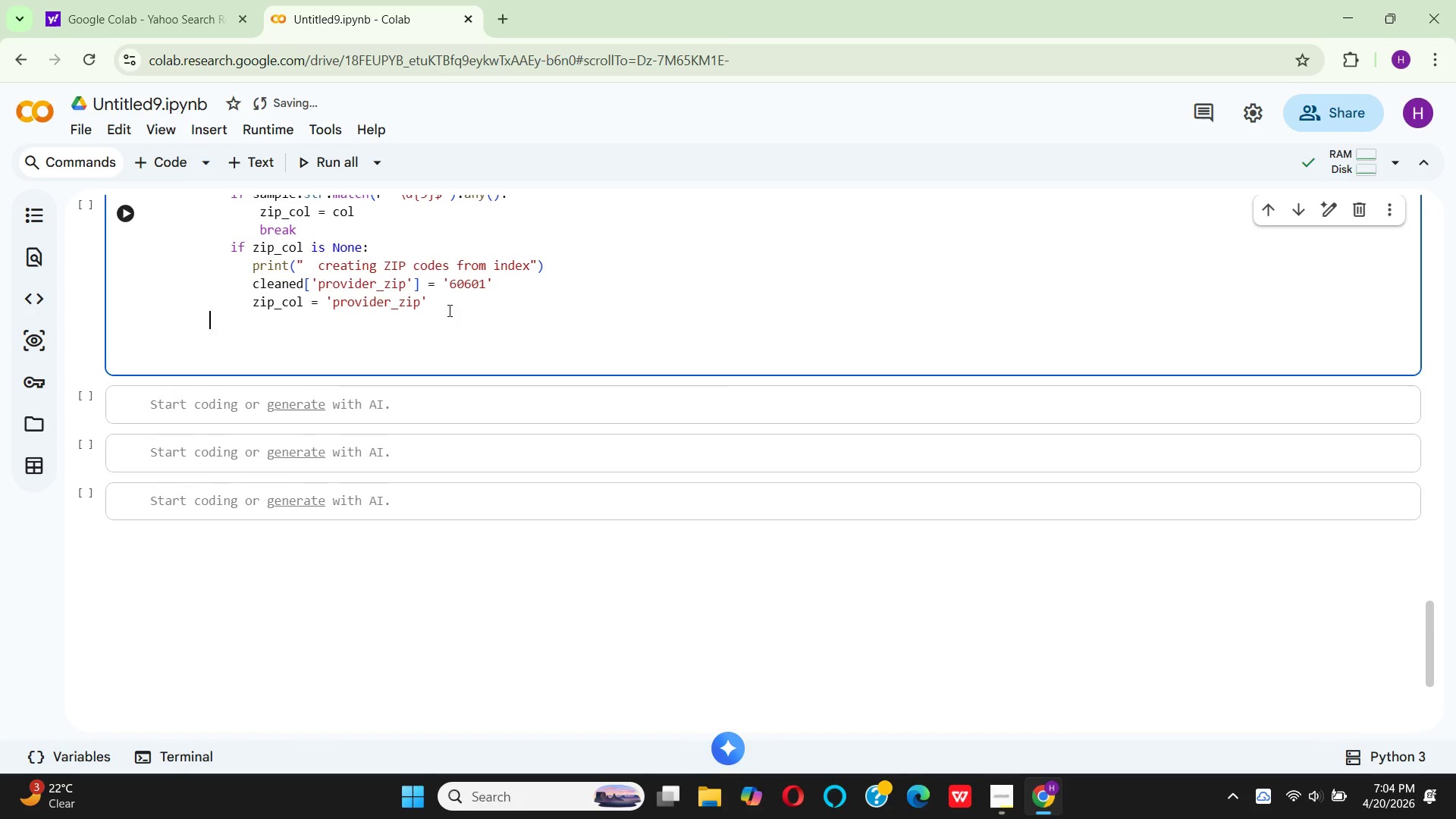 
key(Backspace)
 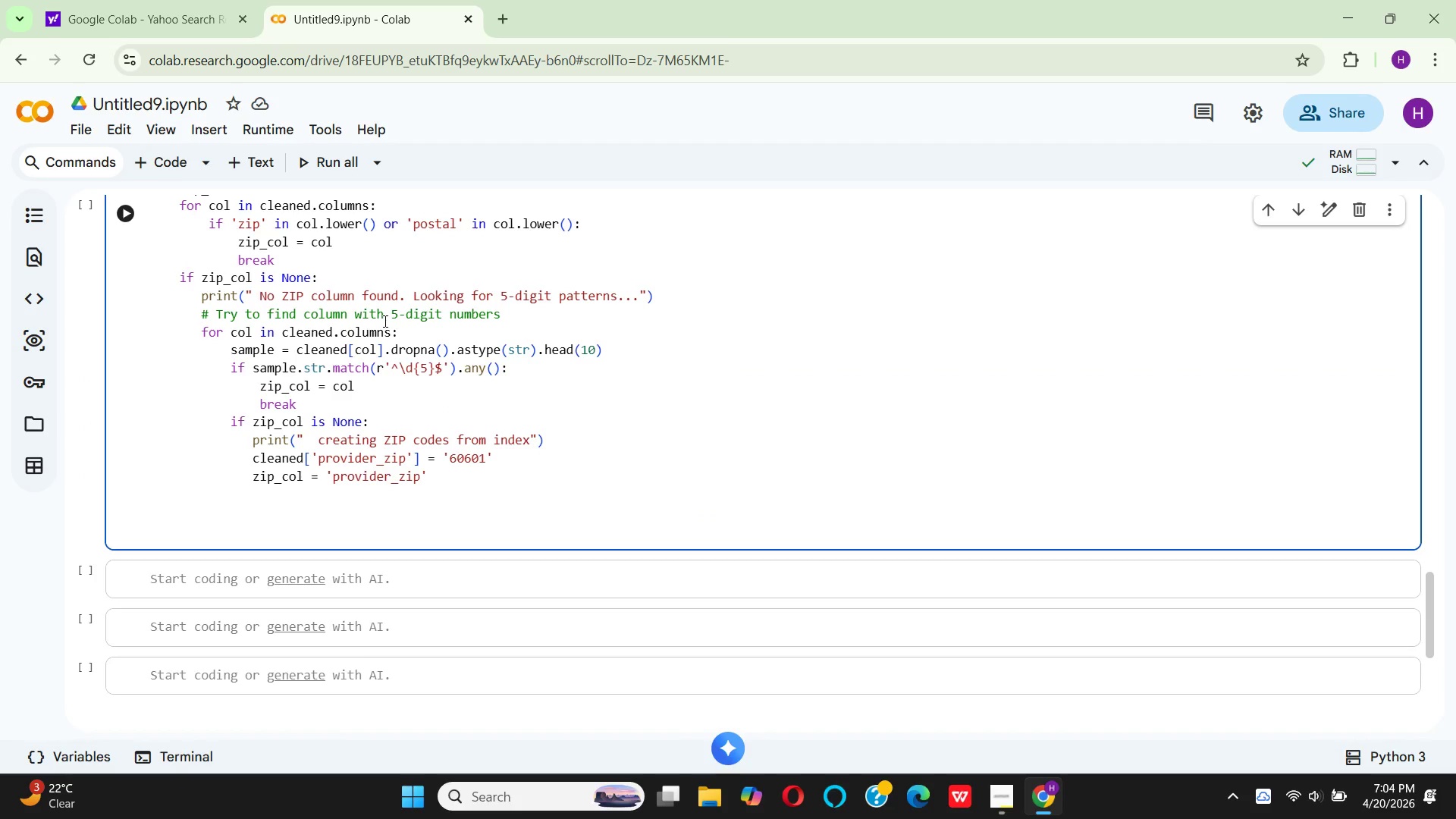 
key(Backspace)
key(Backspace)
type( pr)
 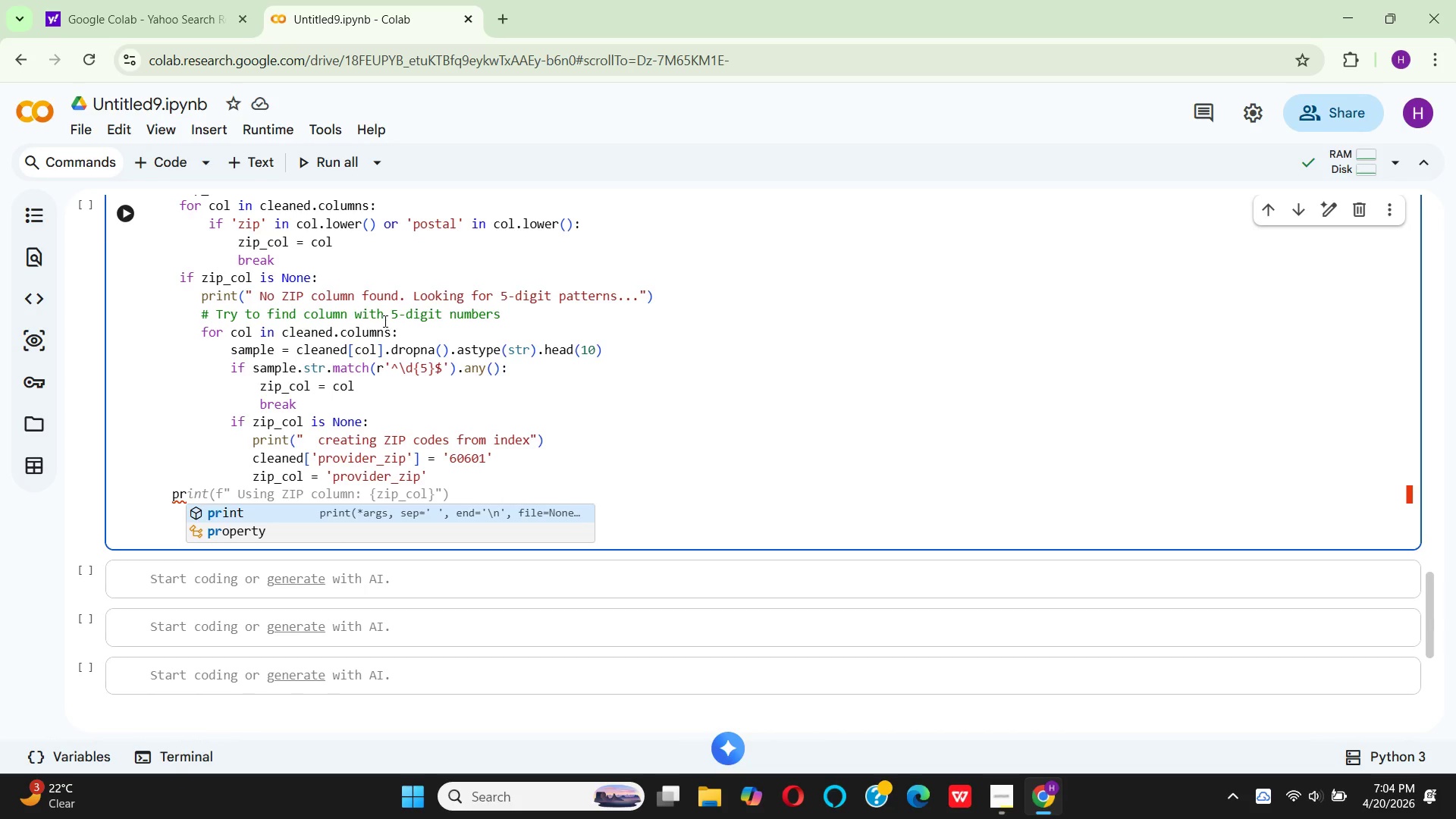 
key(Enter)
 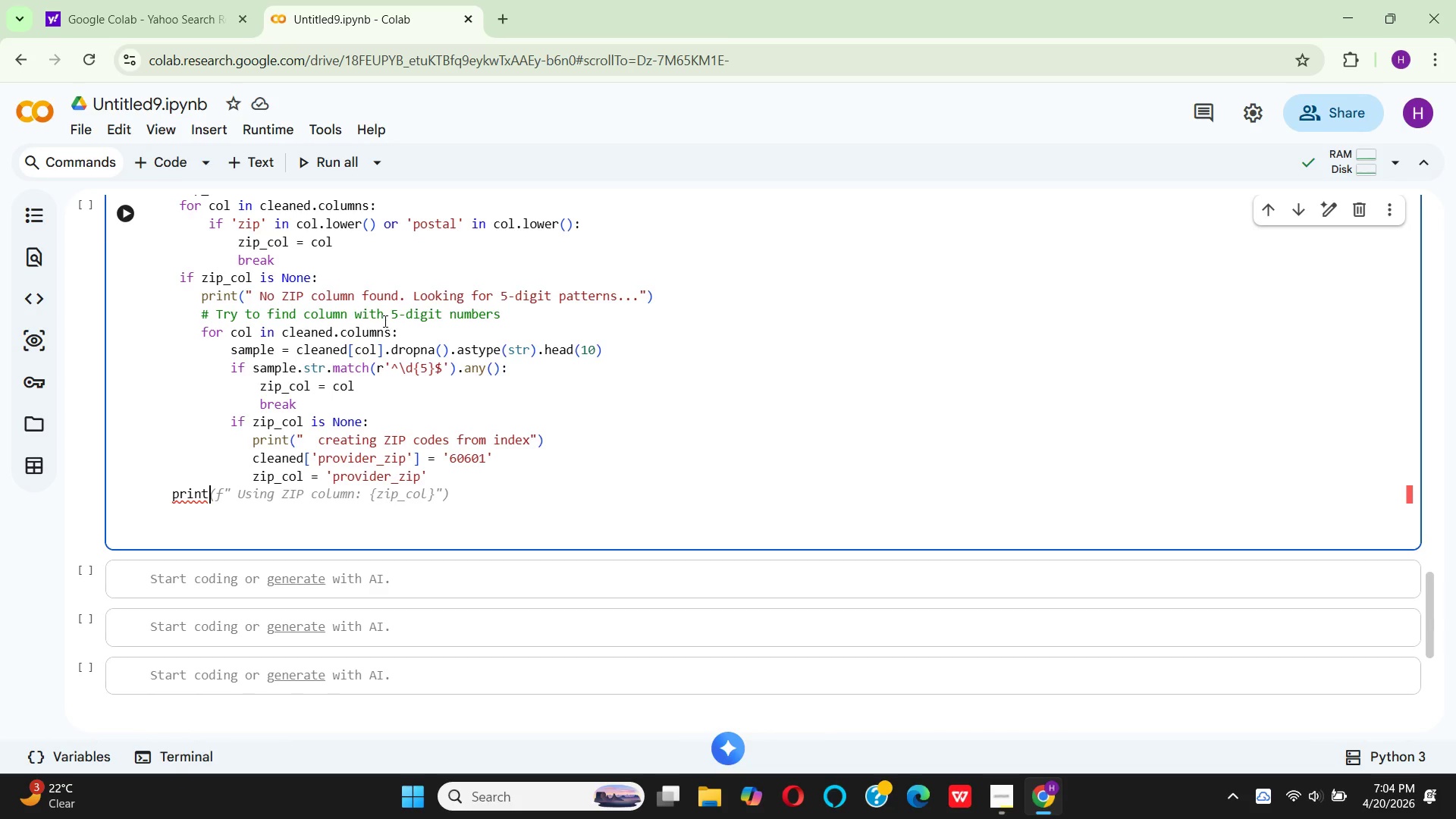 
key(ArrowLeft)
 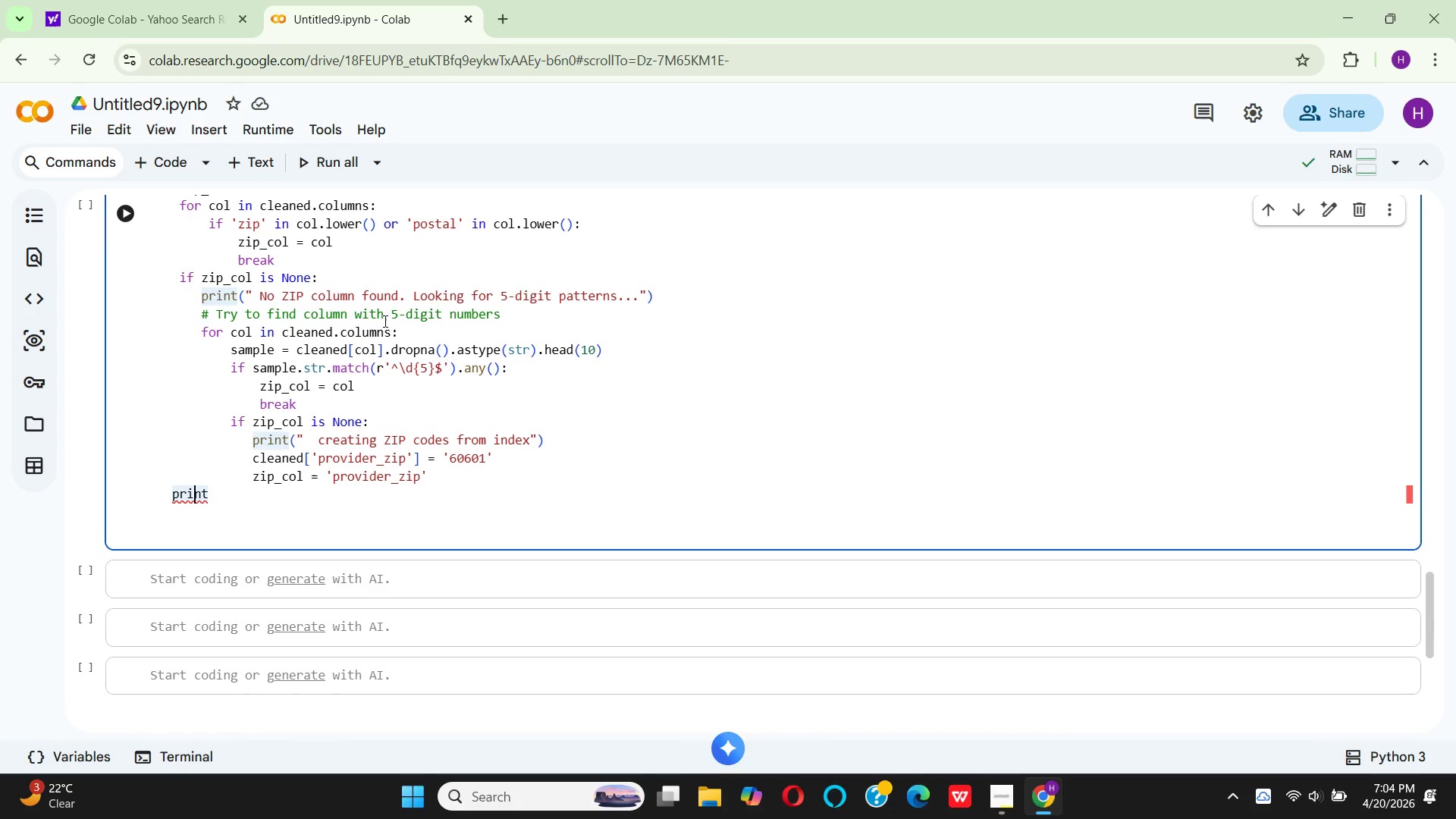 
key(ArrowLeft)
 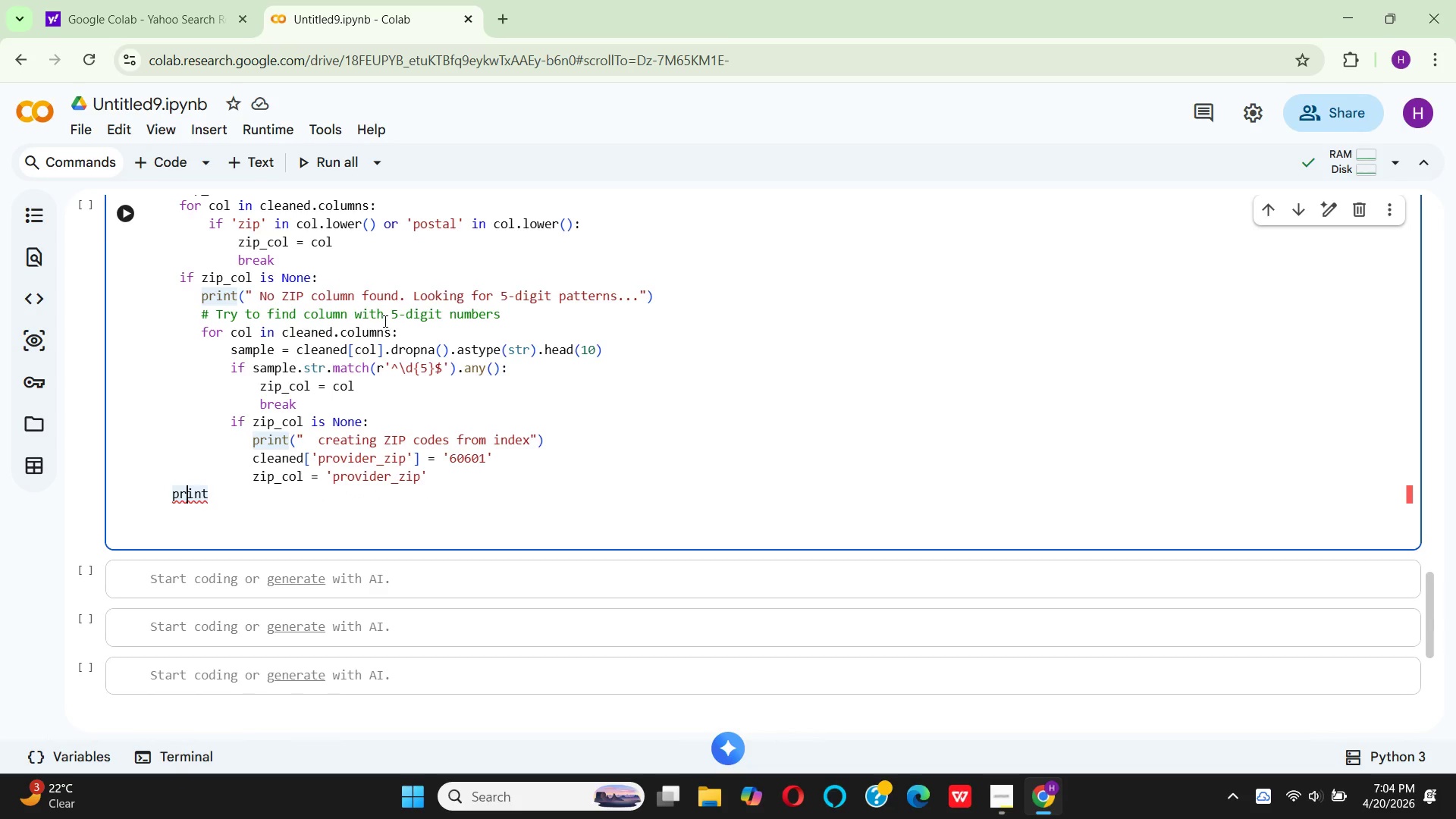 
key(ArrowLeft)
 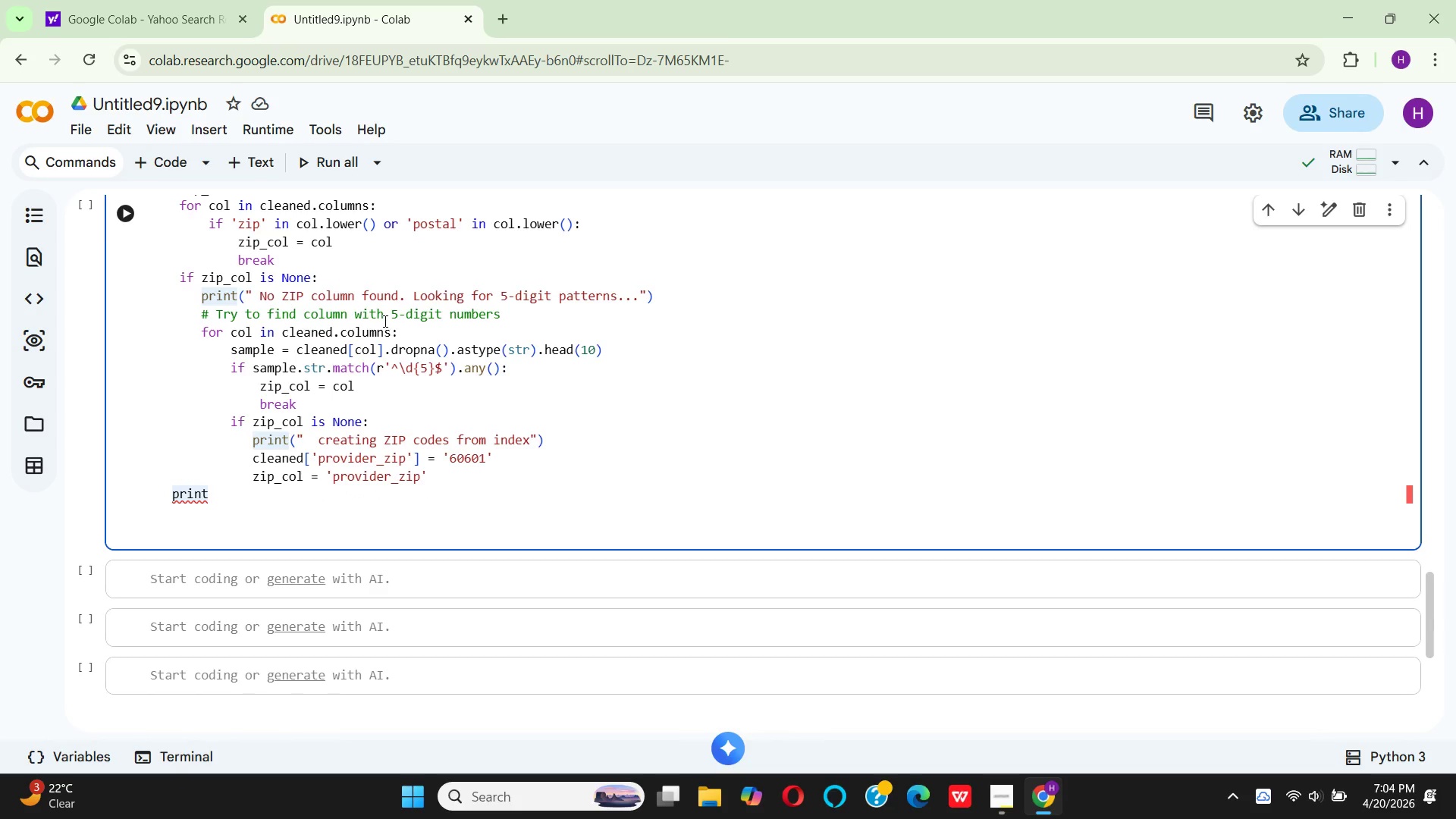 
key(ArrowRight)
 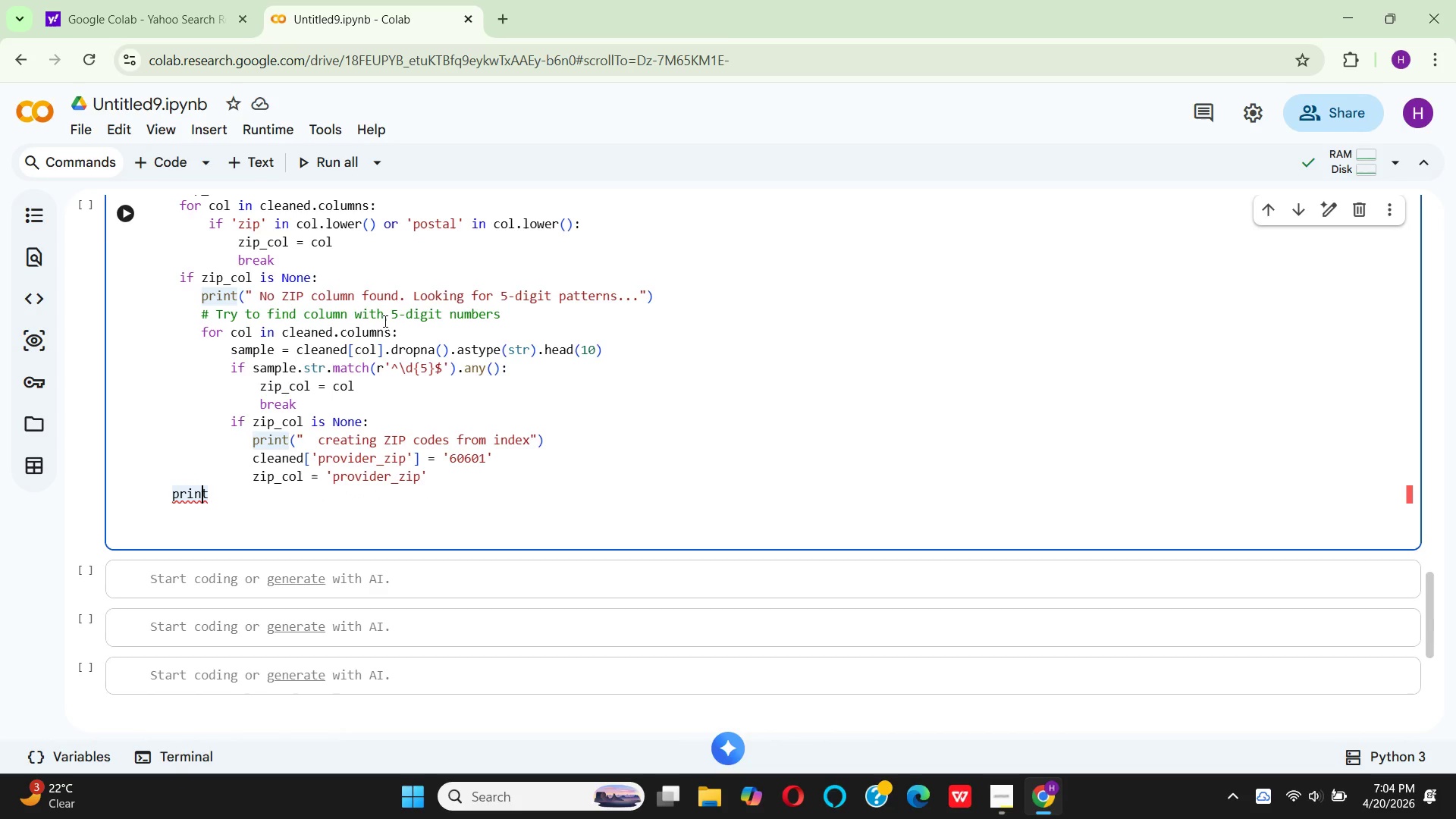 
key(ArrowRight)
 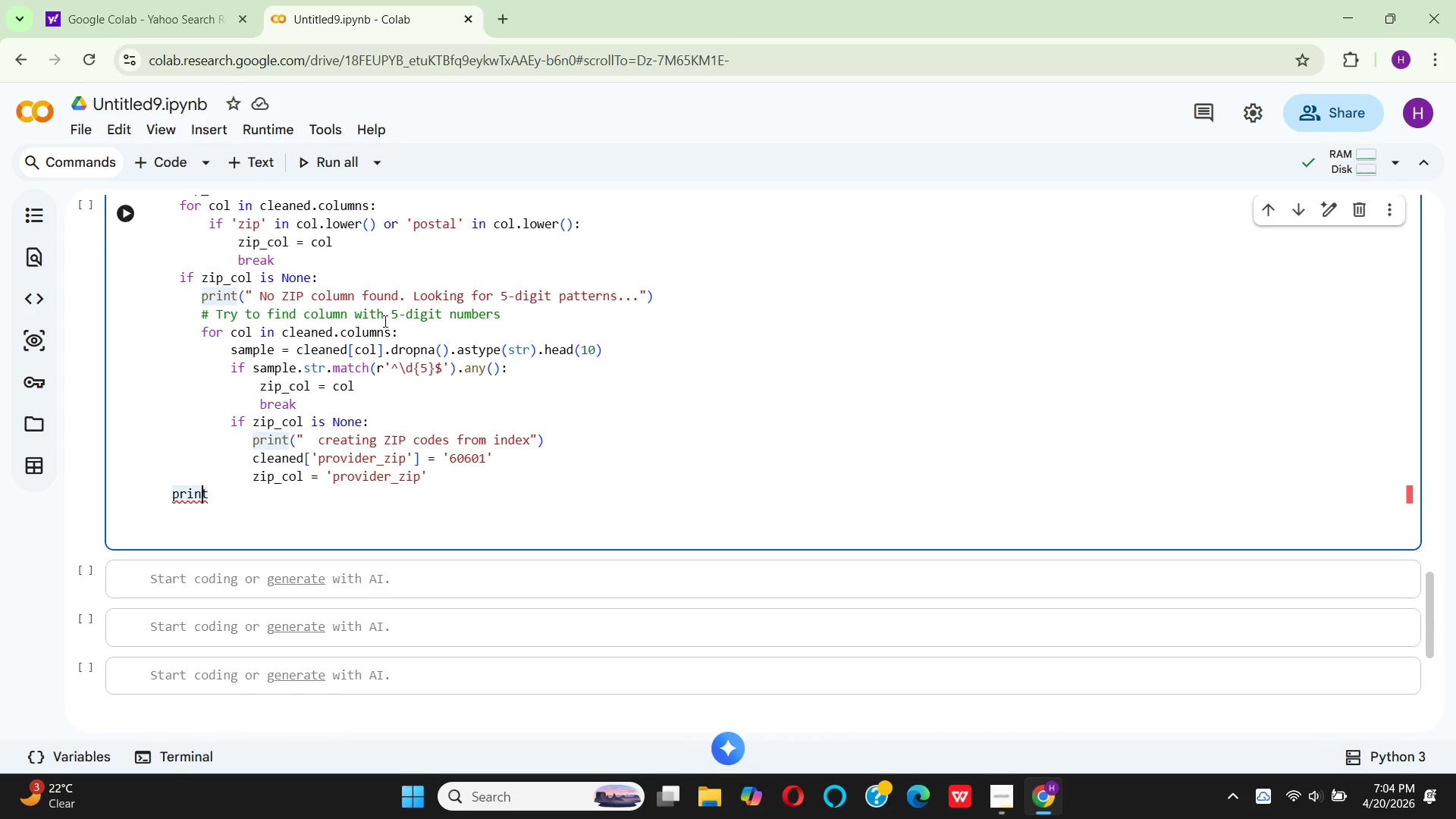 
key(ArrowRight)
 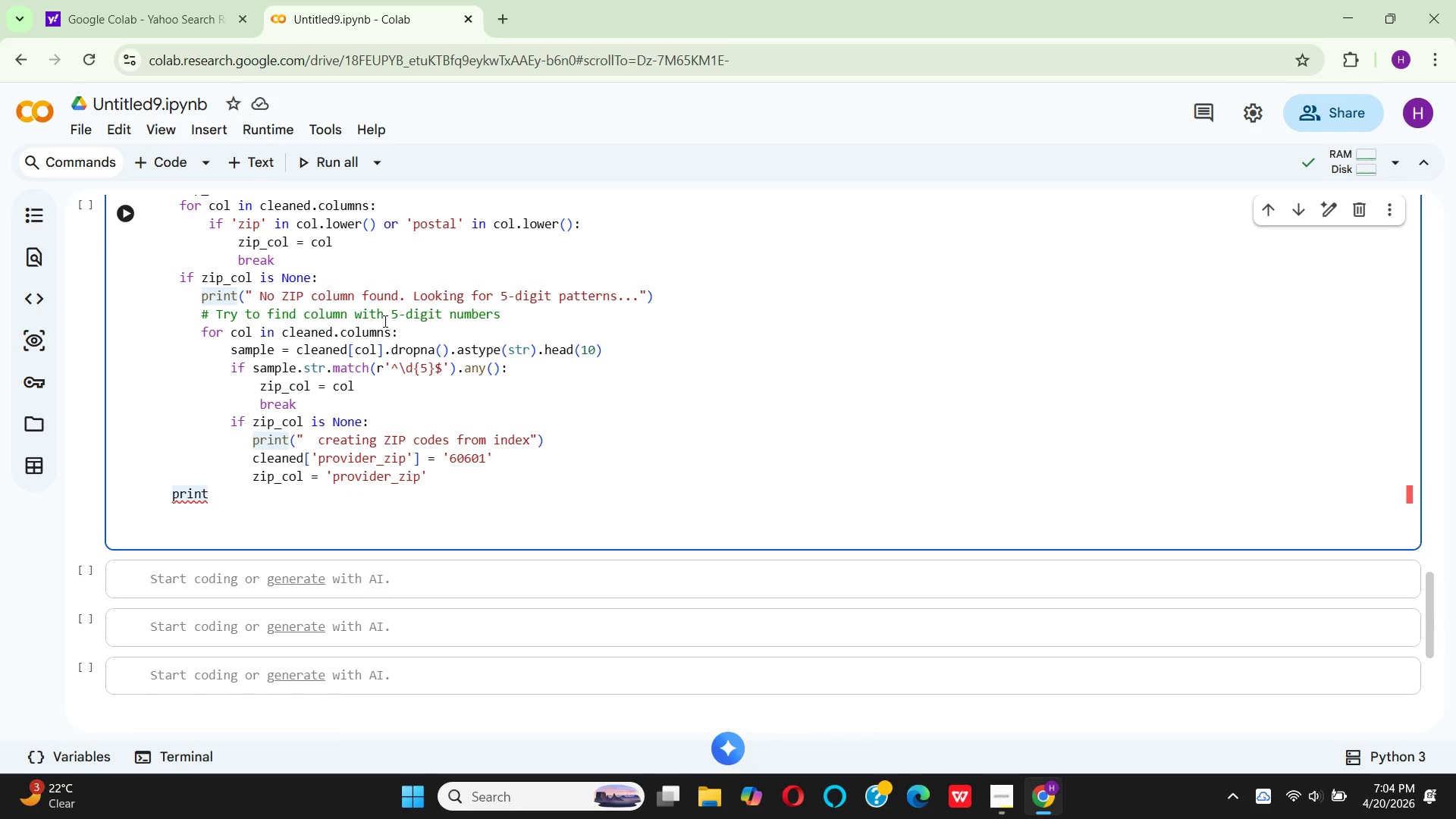 
key(Shift+9)
 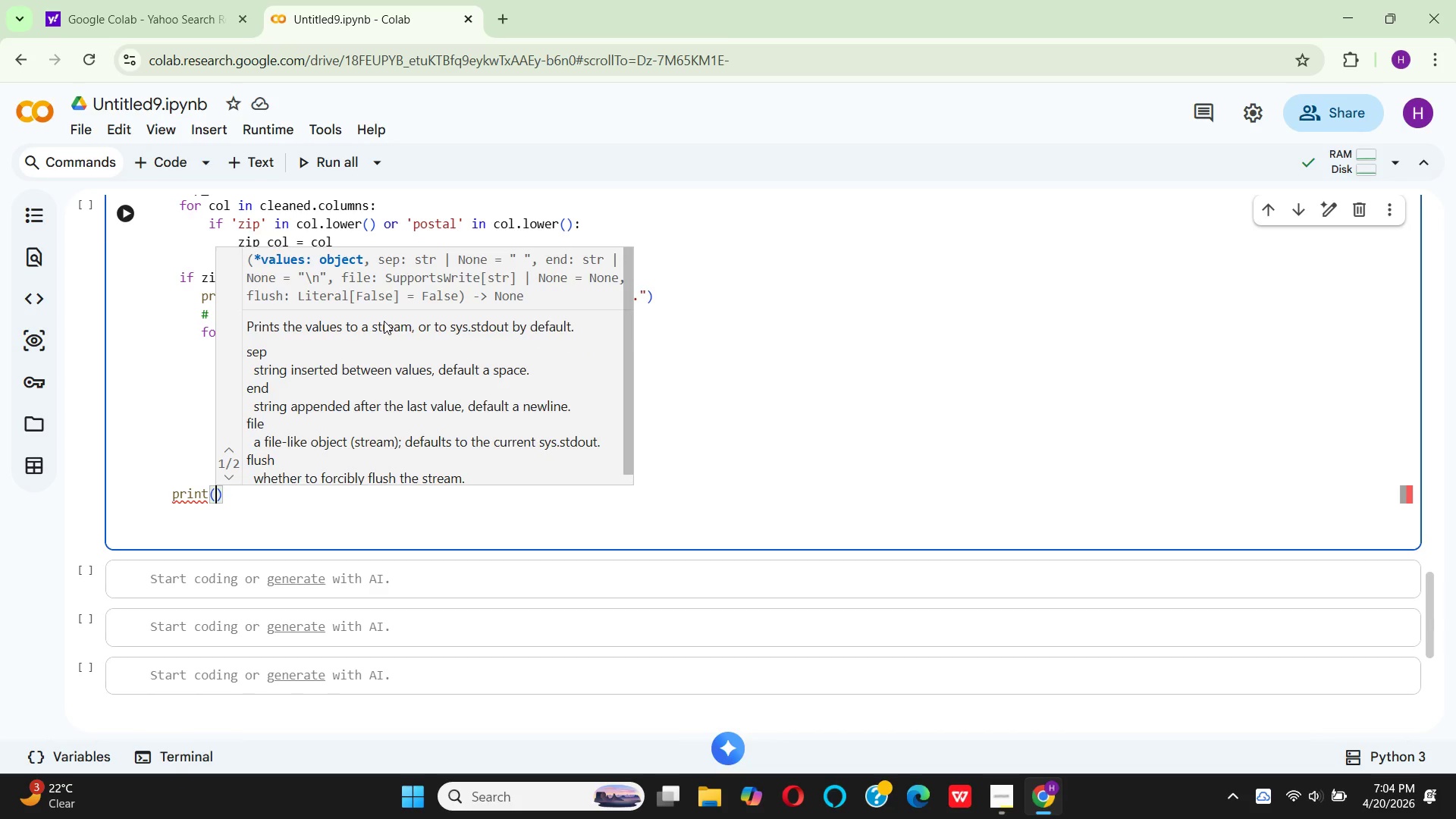 
key(F)
 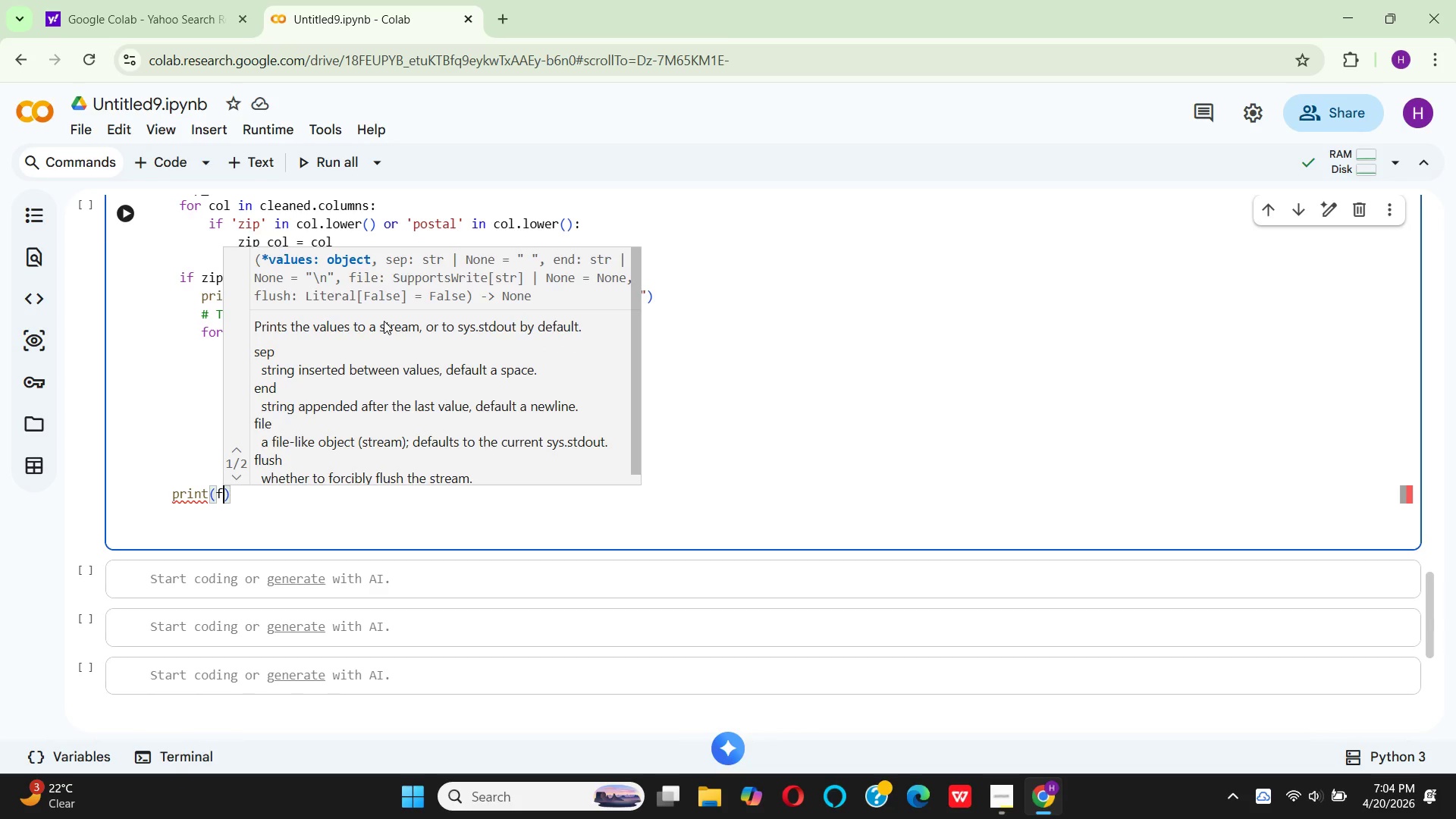 
key(Shift+ShiftRight)
 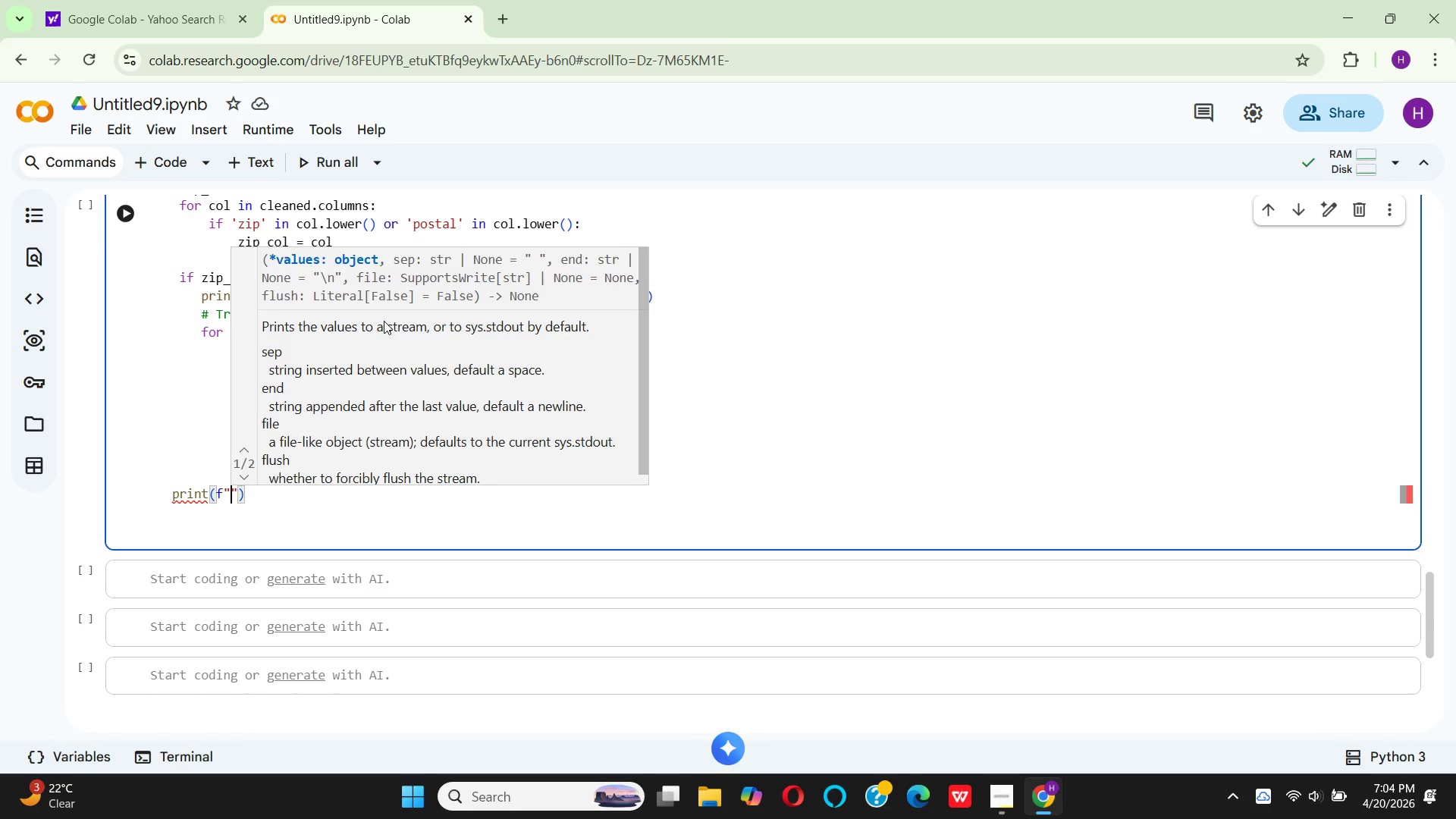 
key(Shift+Quote)
 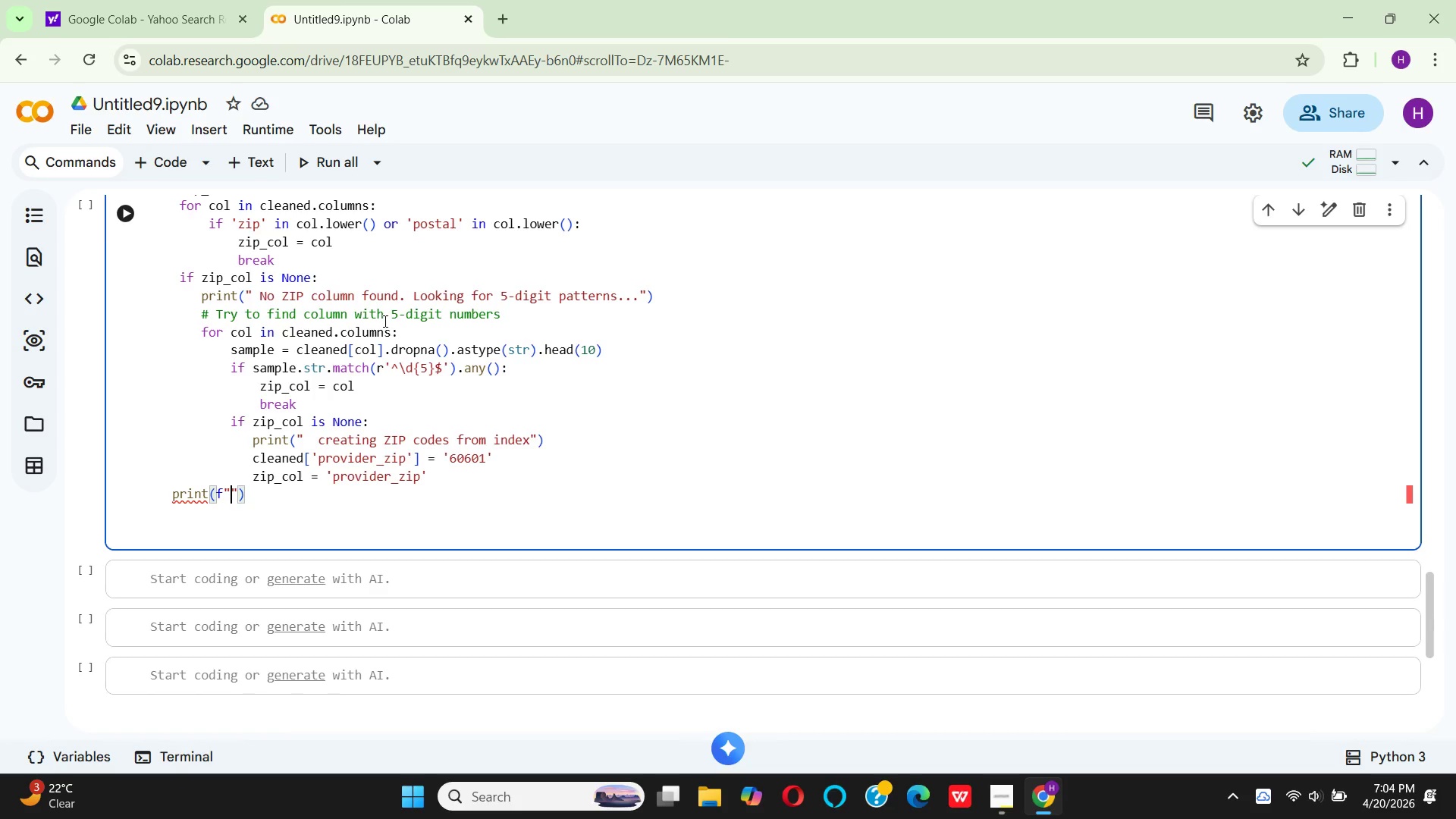 
key(Space)
 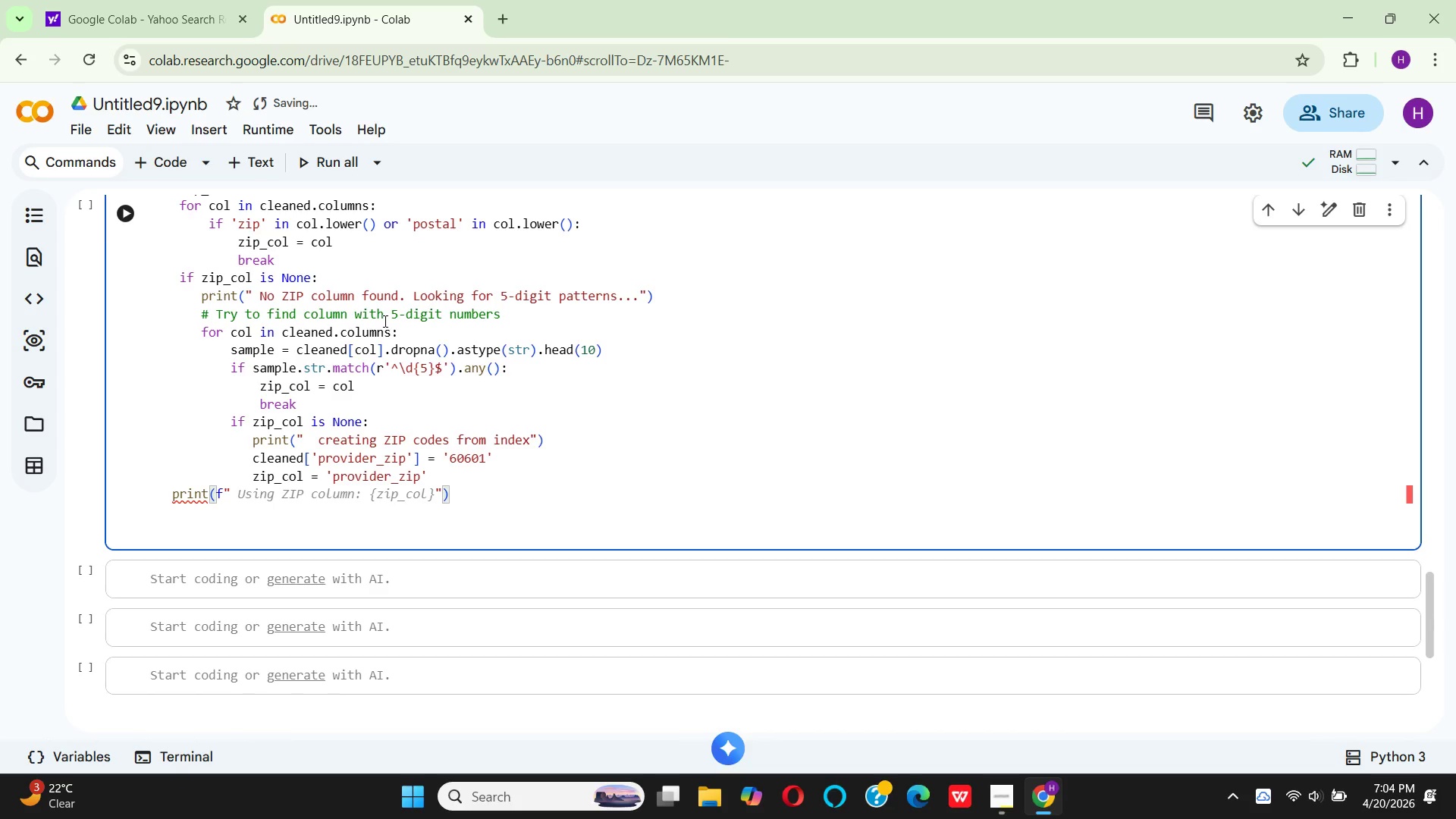 
wait(5.28)
 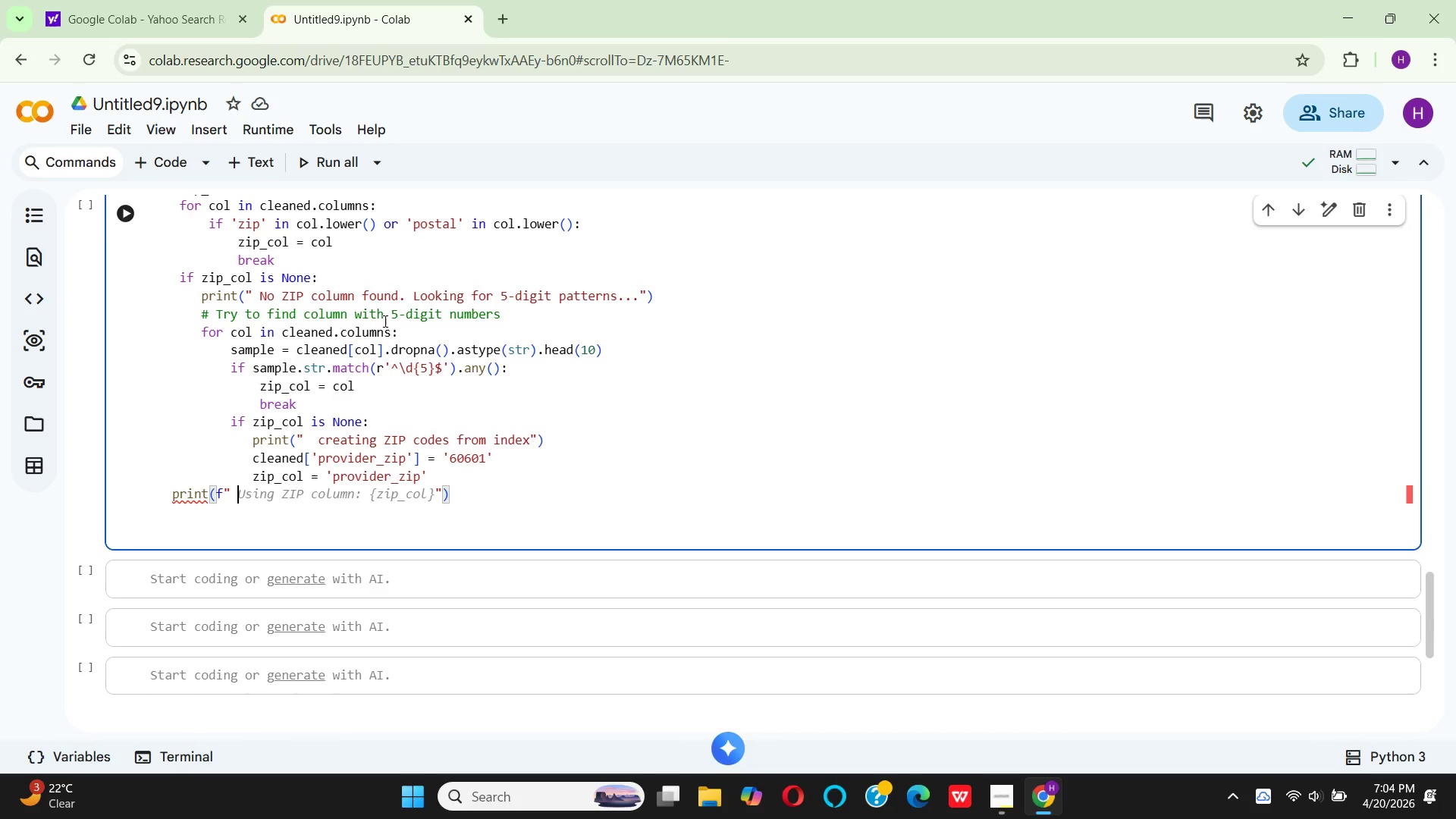 
key(U)
 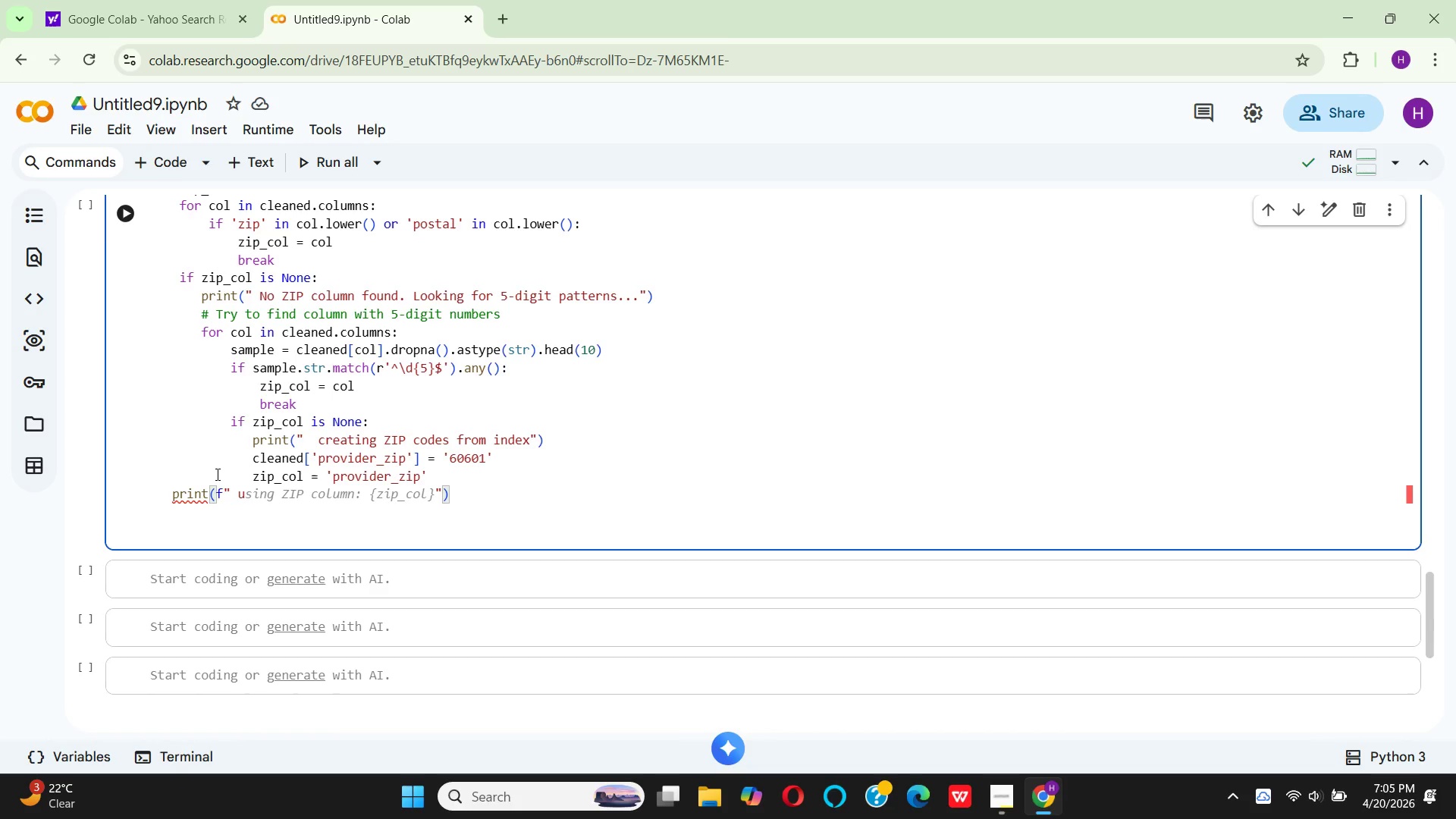 
wait(7.76)
 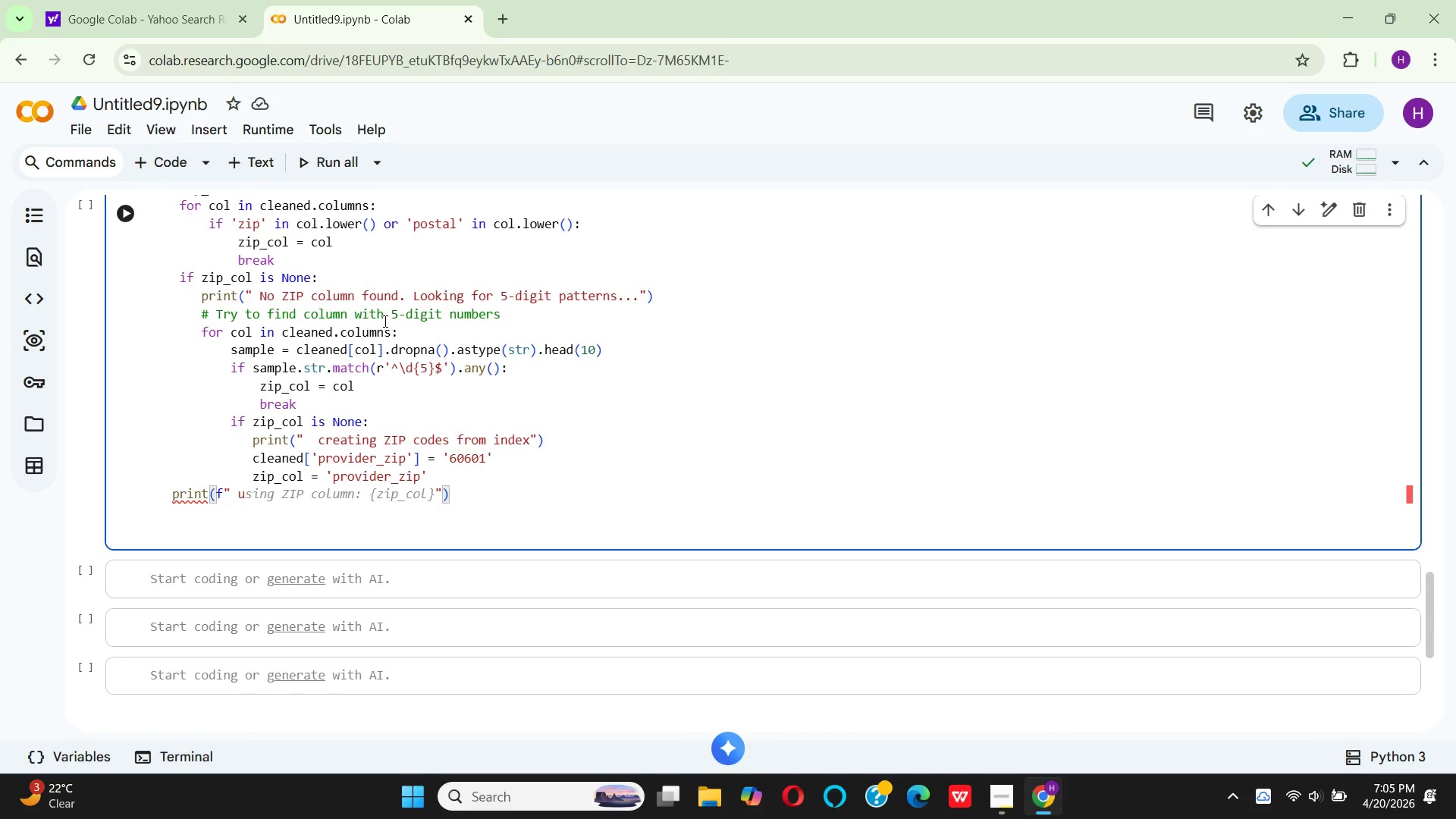 
mouse_move([218, 491])
 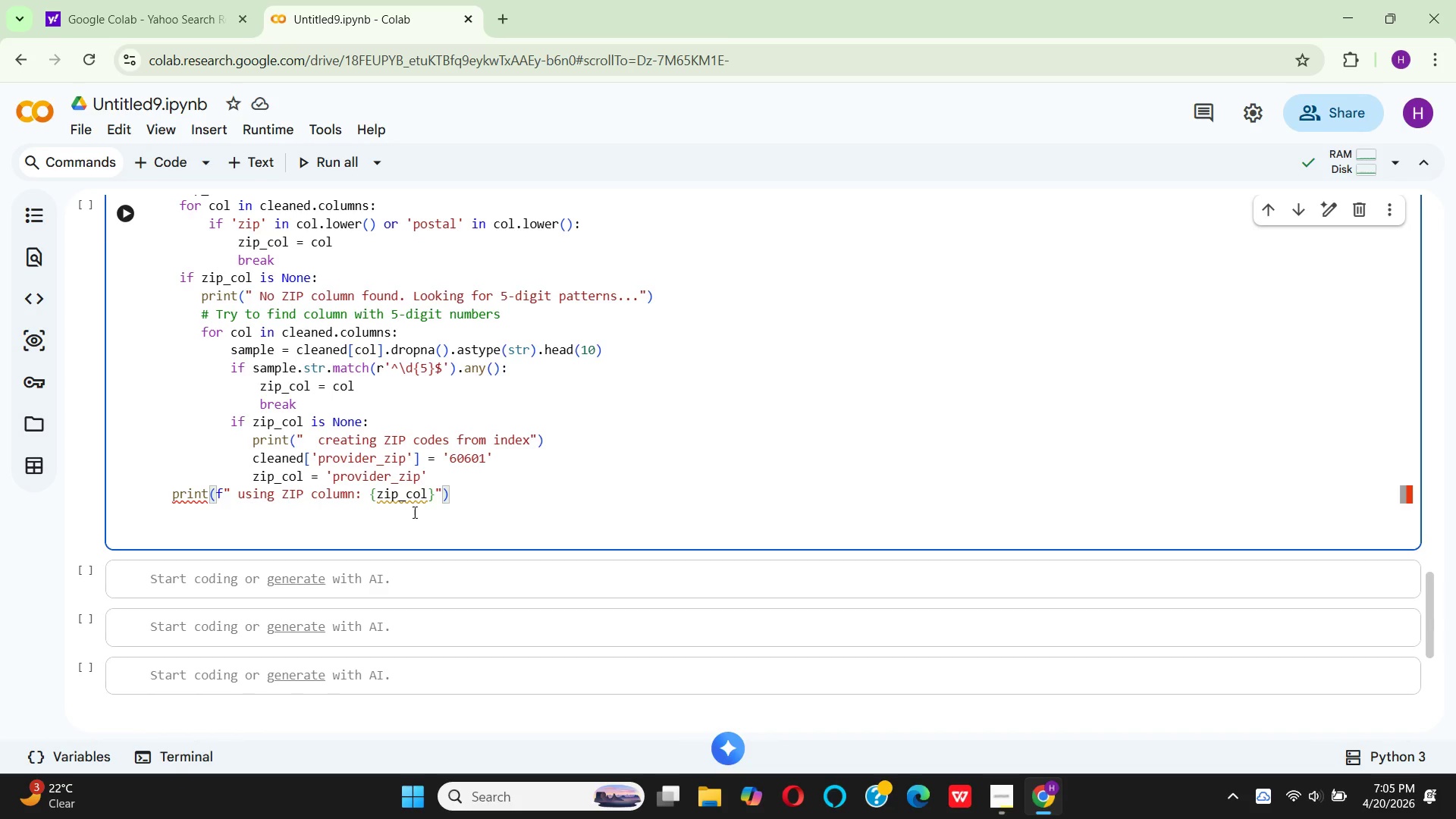 
wait(10.34)
 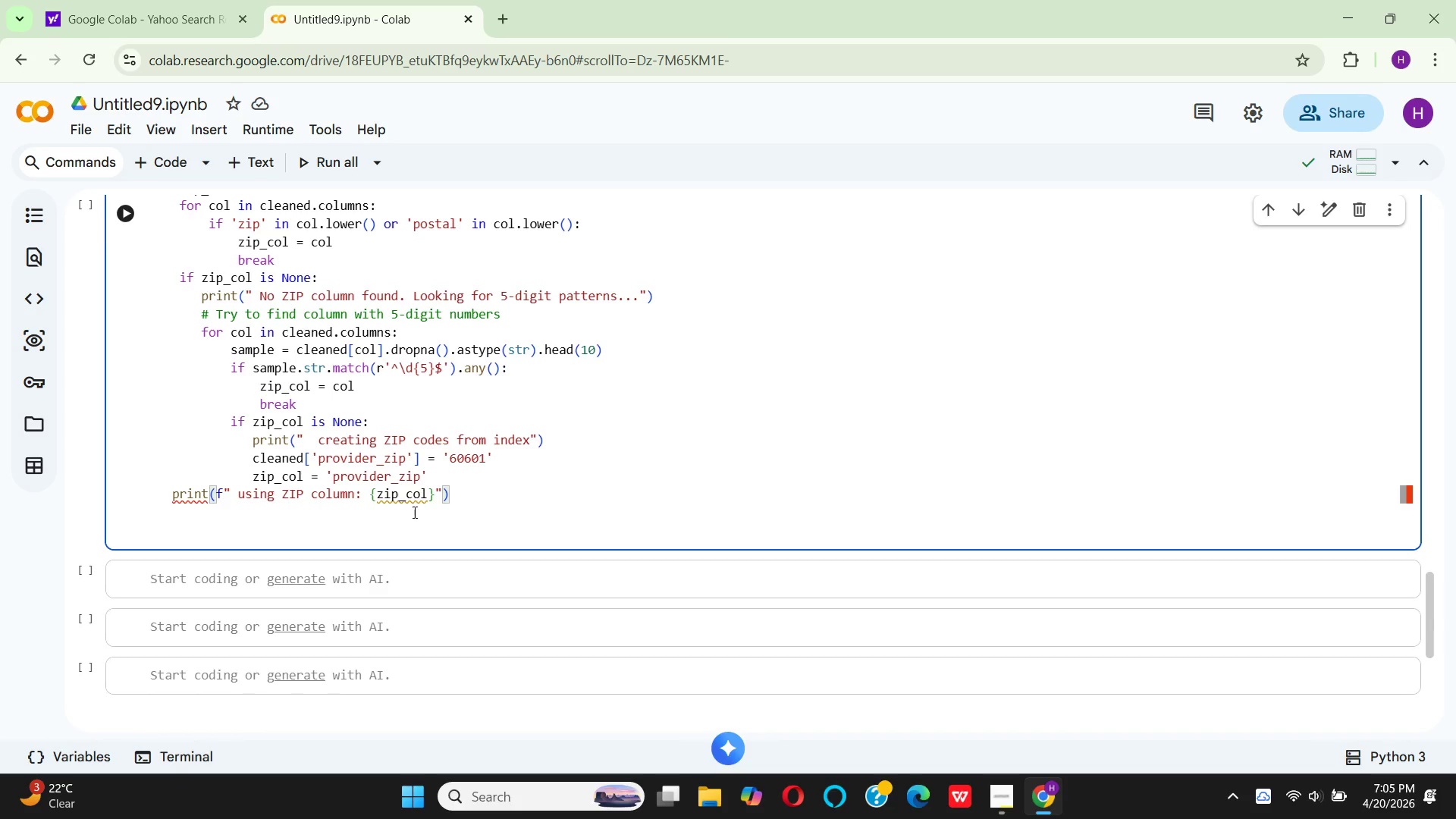 
left_click([369, 500])
 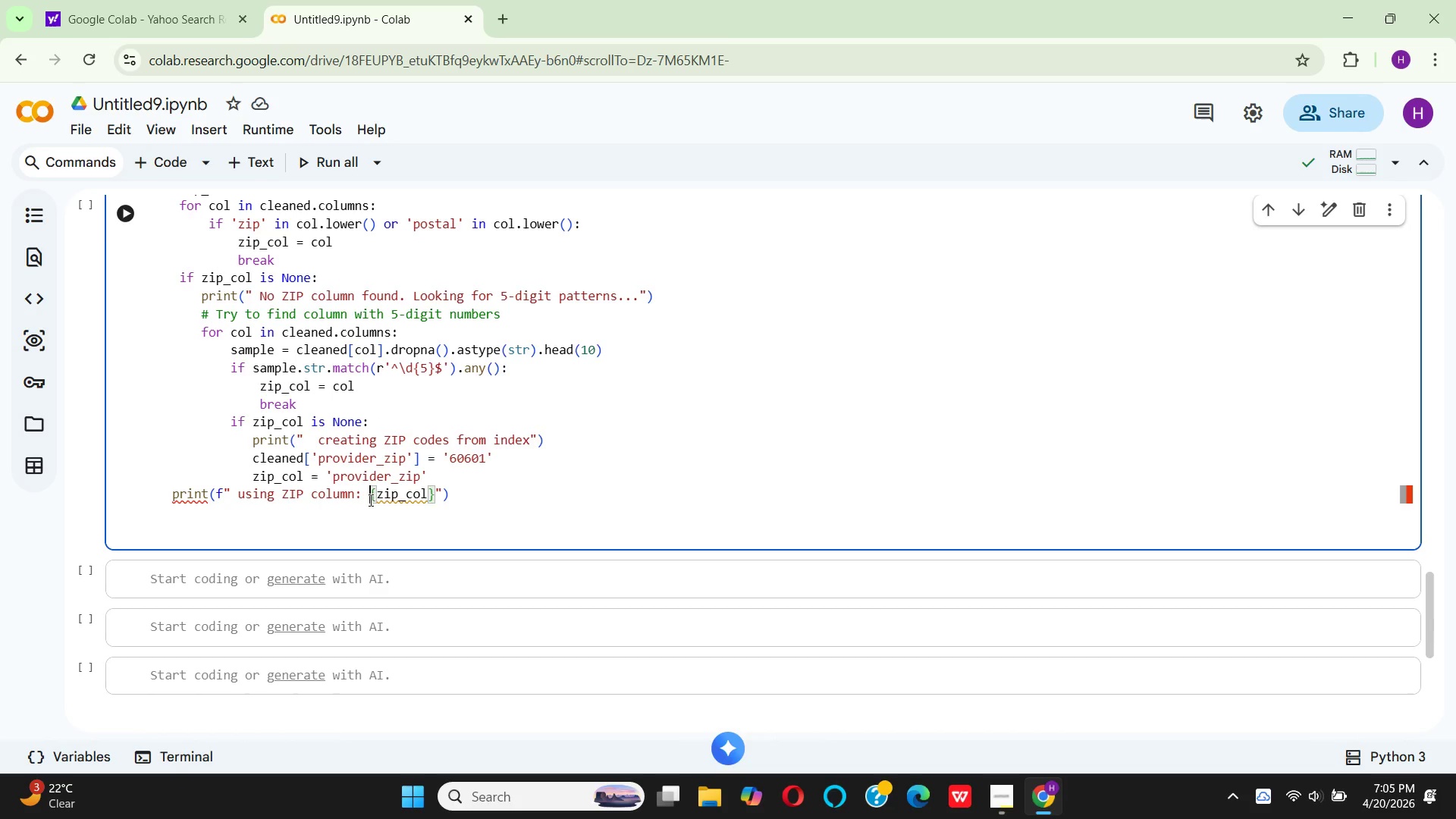 
key(Quote)
 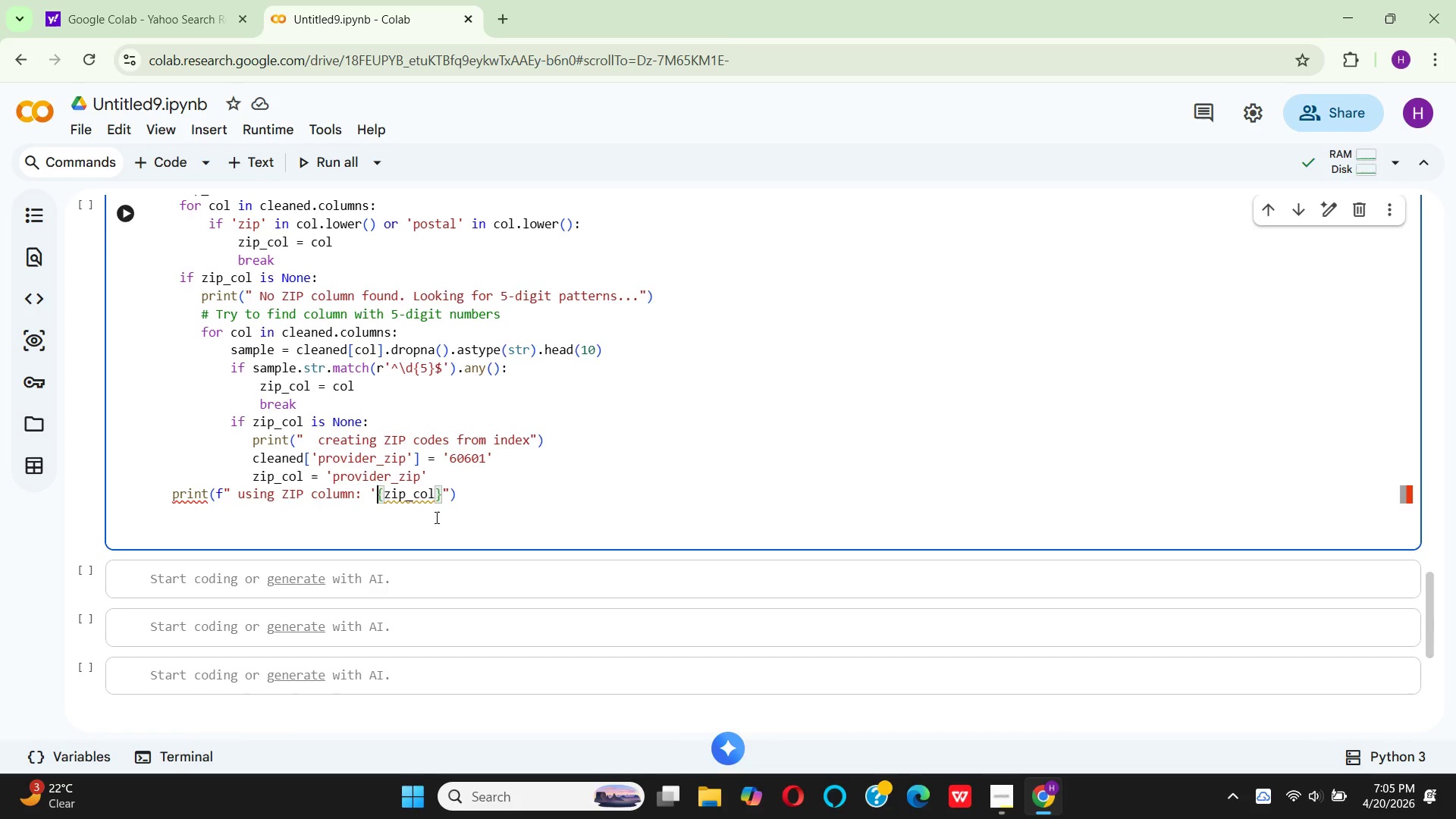 
wait(5.53)
 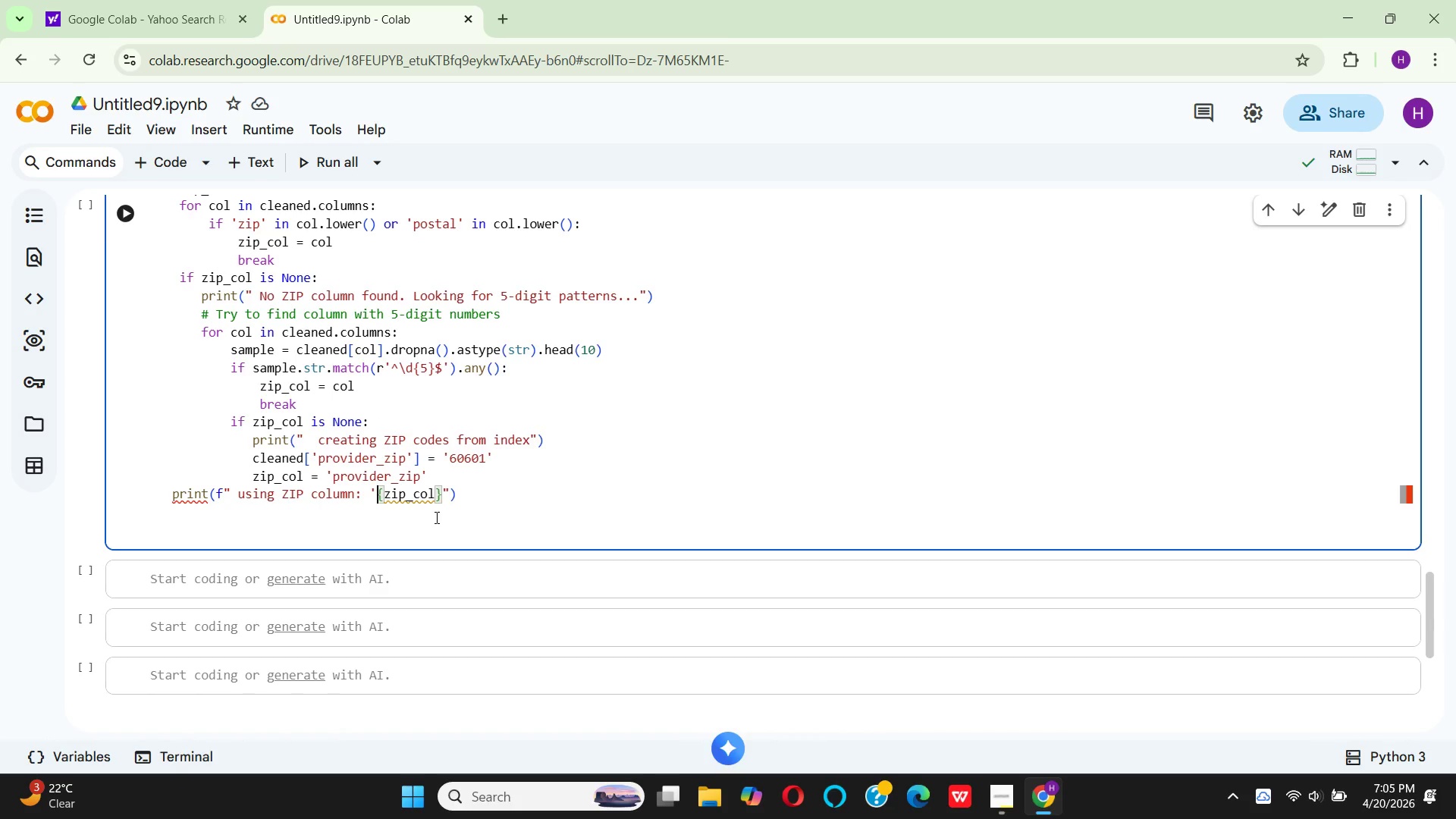 
left_click([441, 495])
 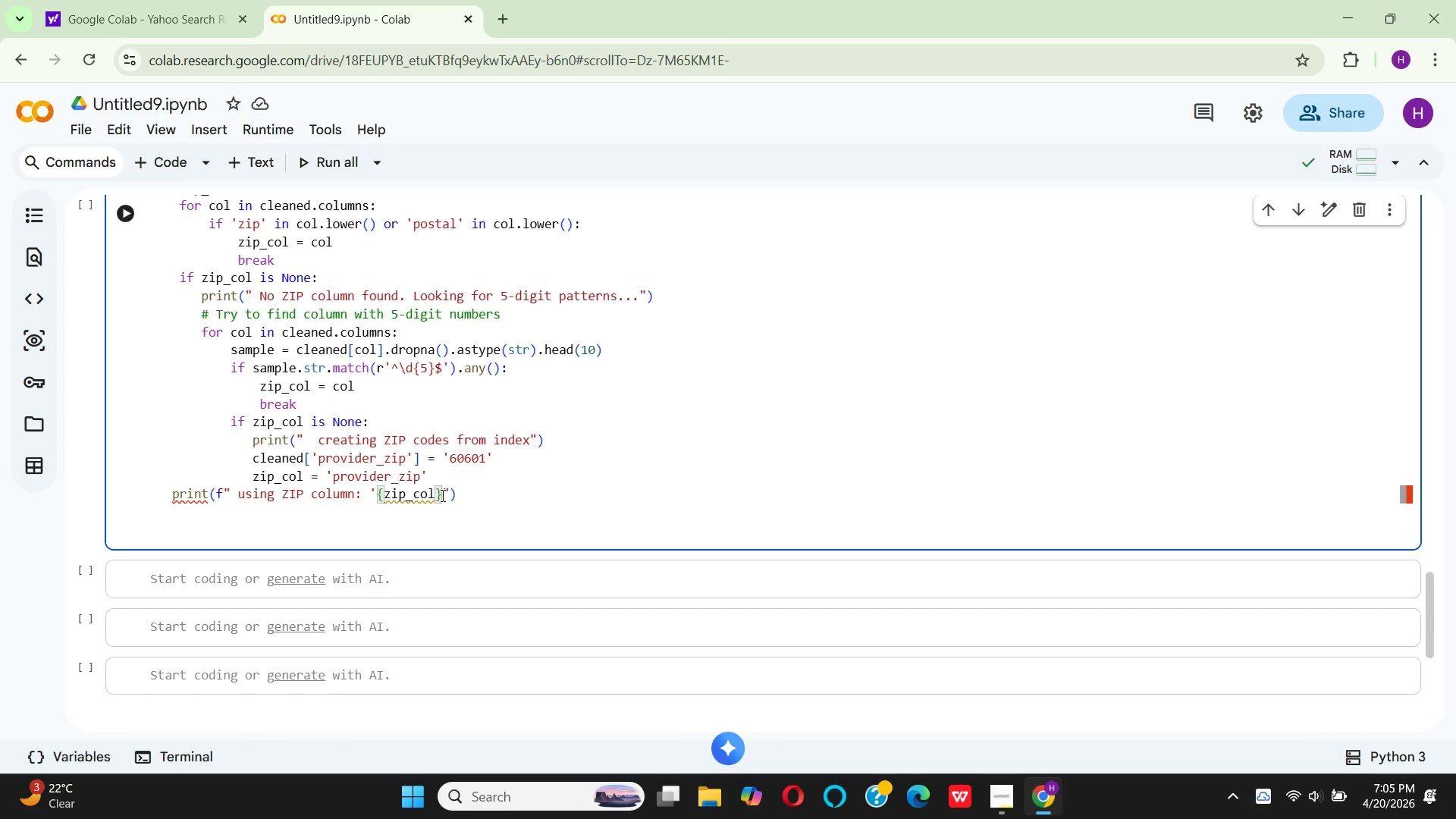 
key(Quote)
 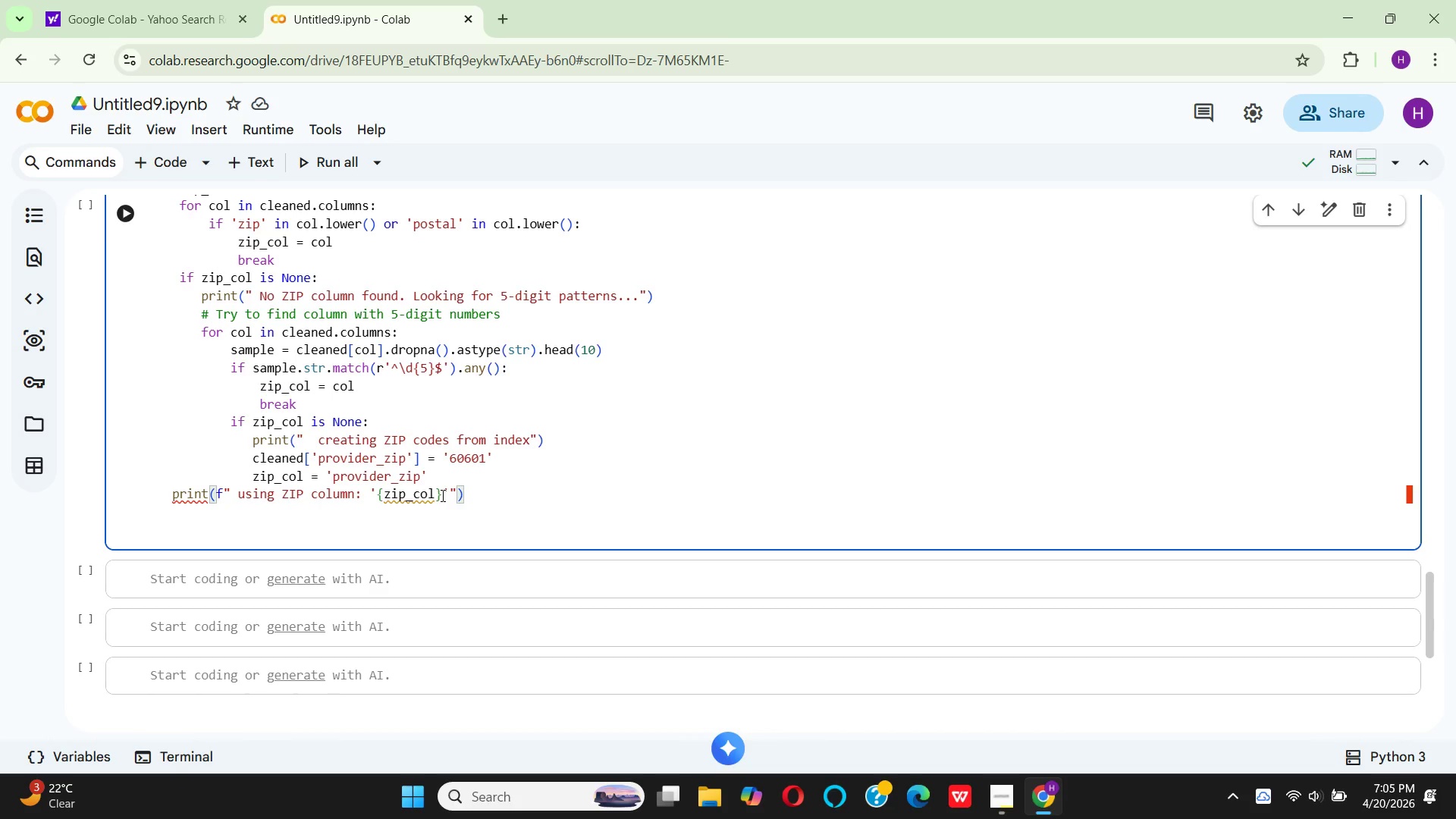 
key(ArrowRight)
 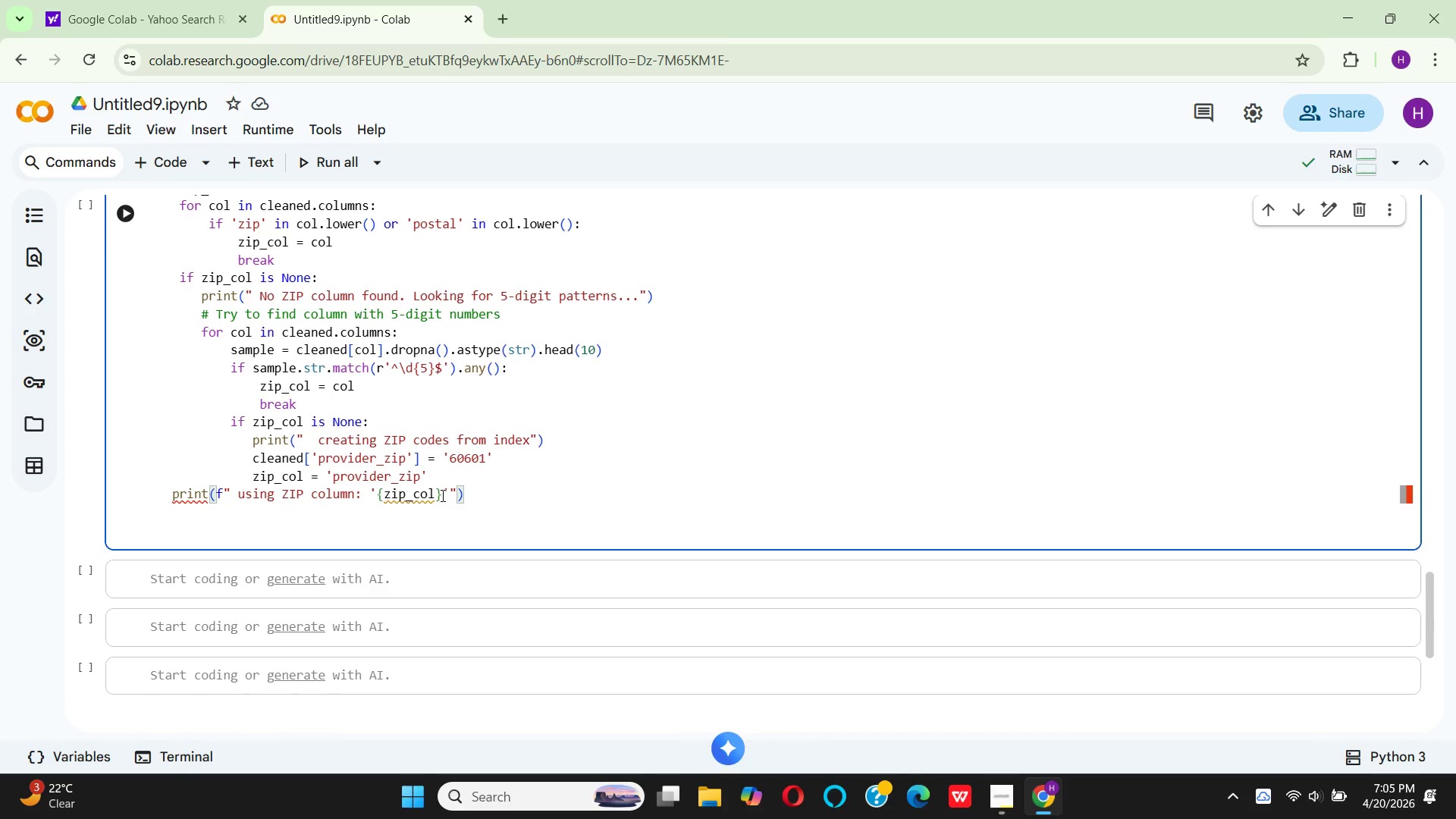 
hold_key(key=Enter, duration=0.31)
 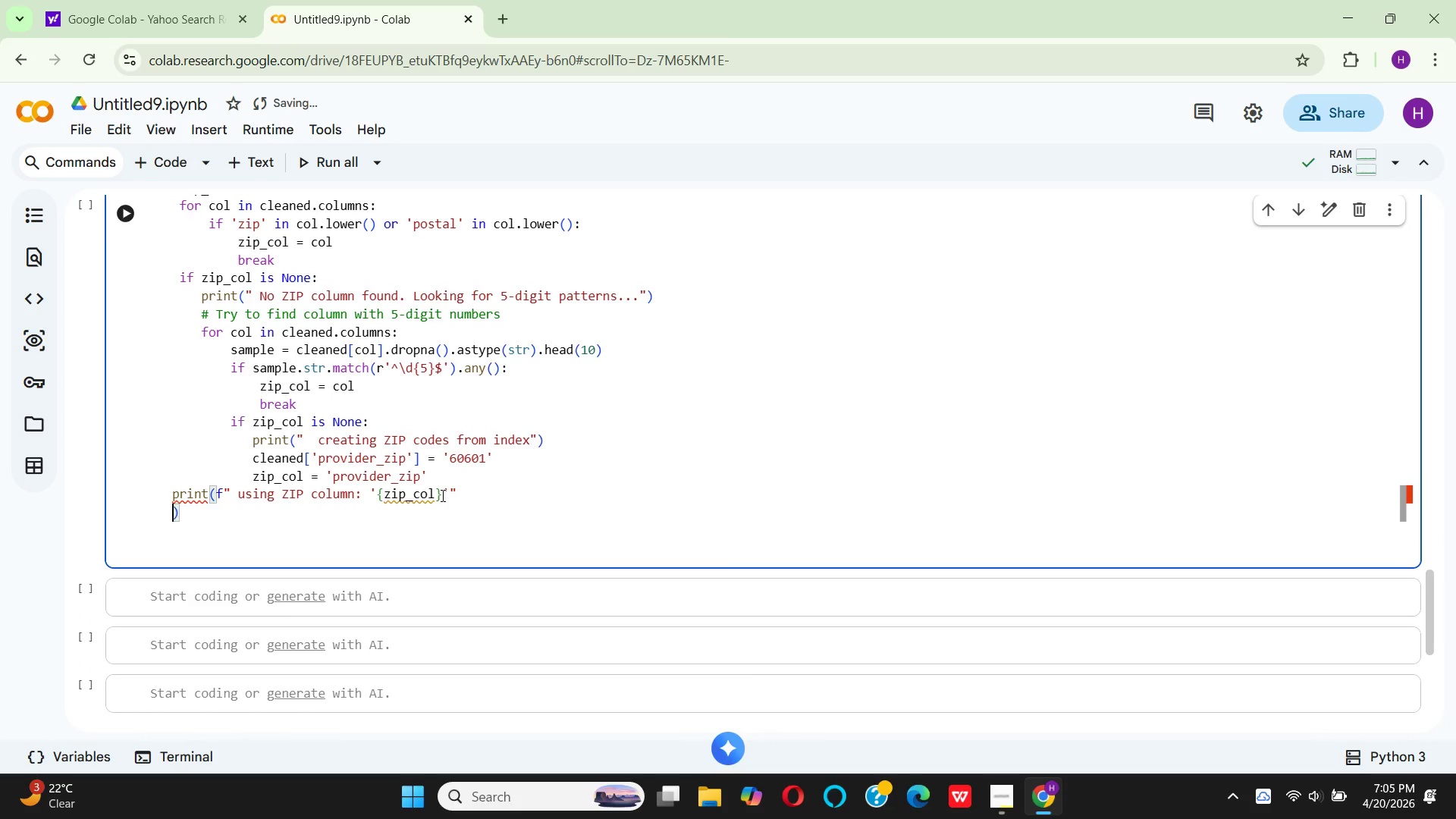 
key(Control+Z)
 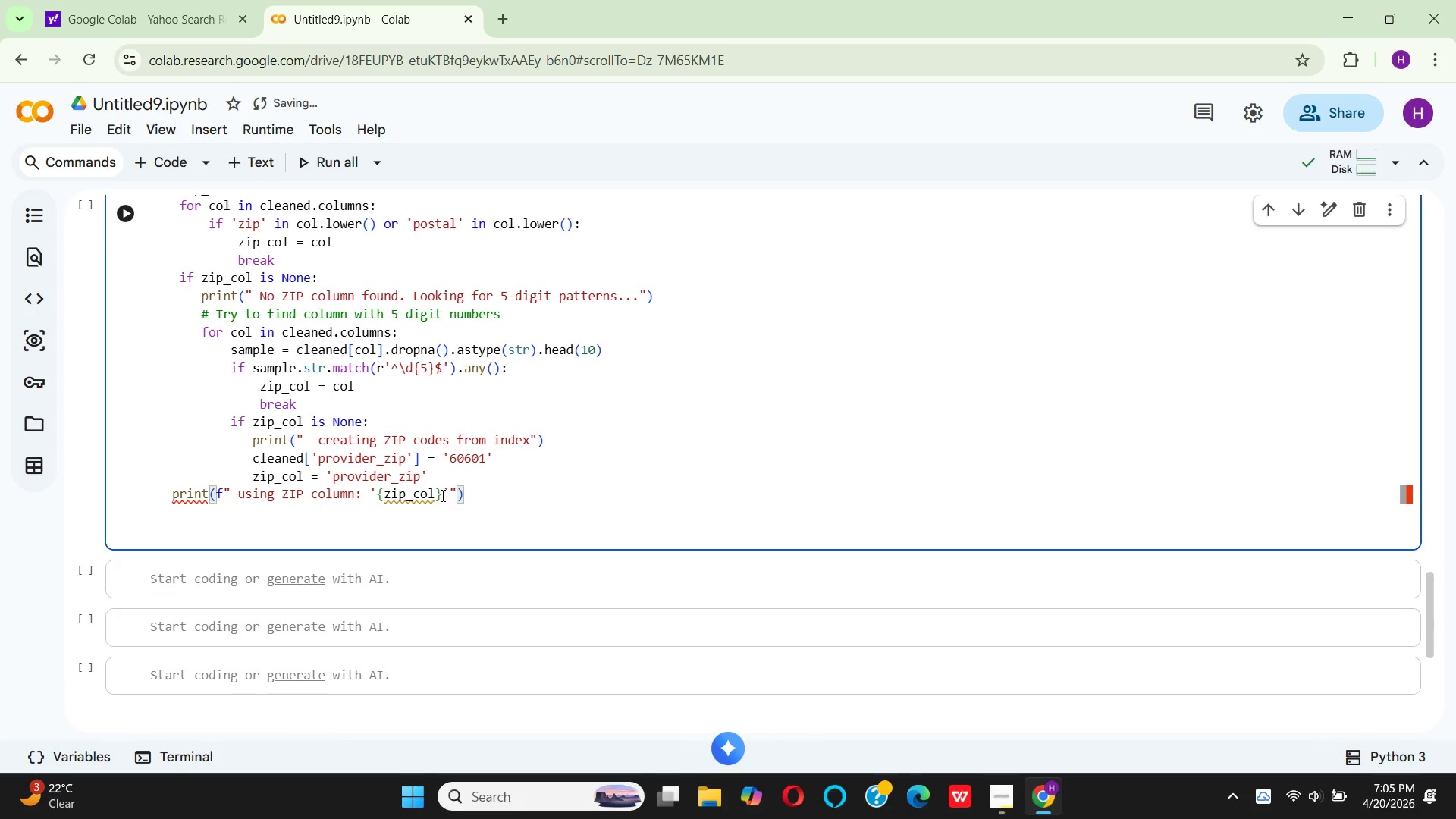 
key(ArrowRight)
 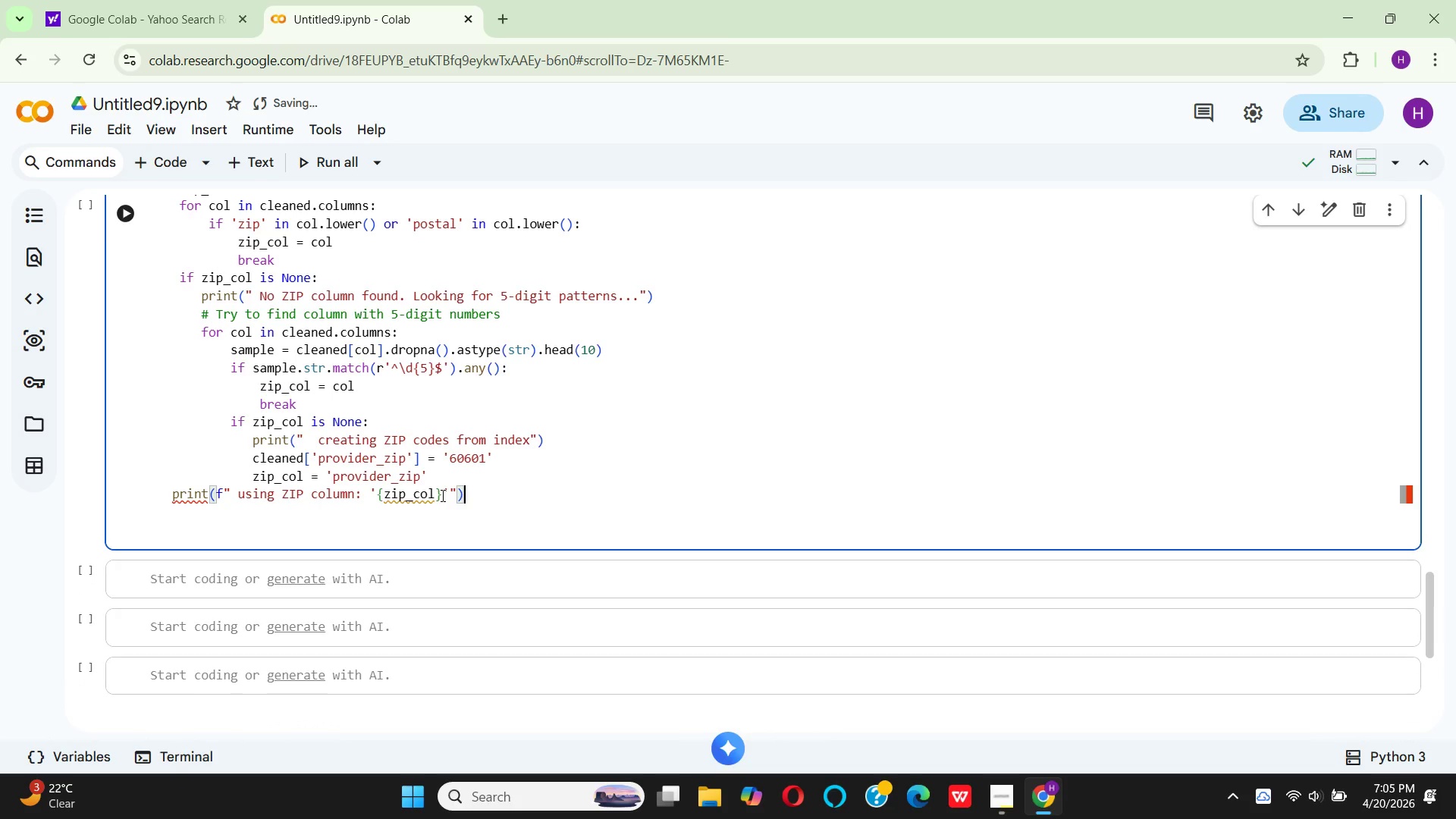 
key(Enter)
 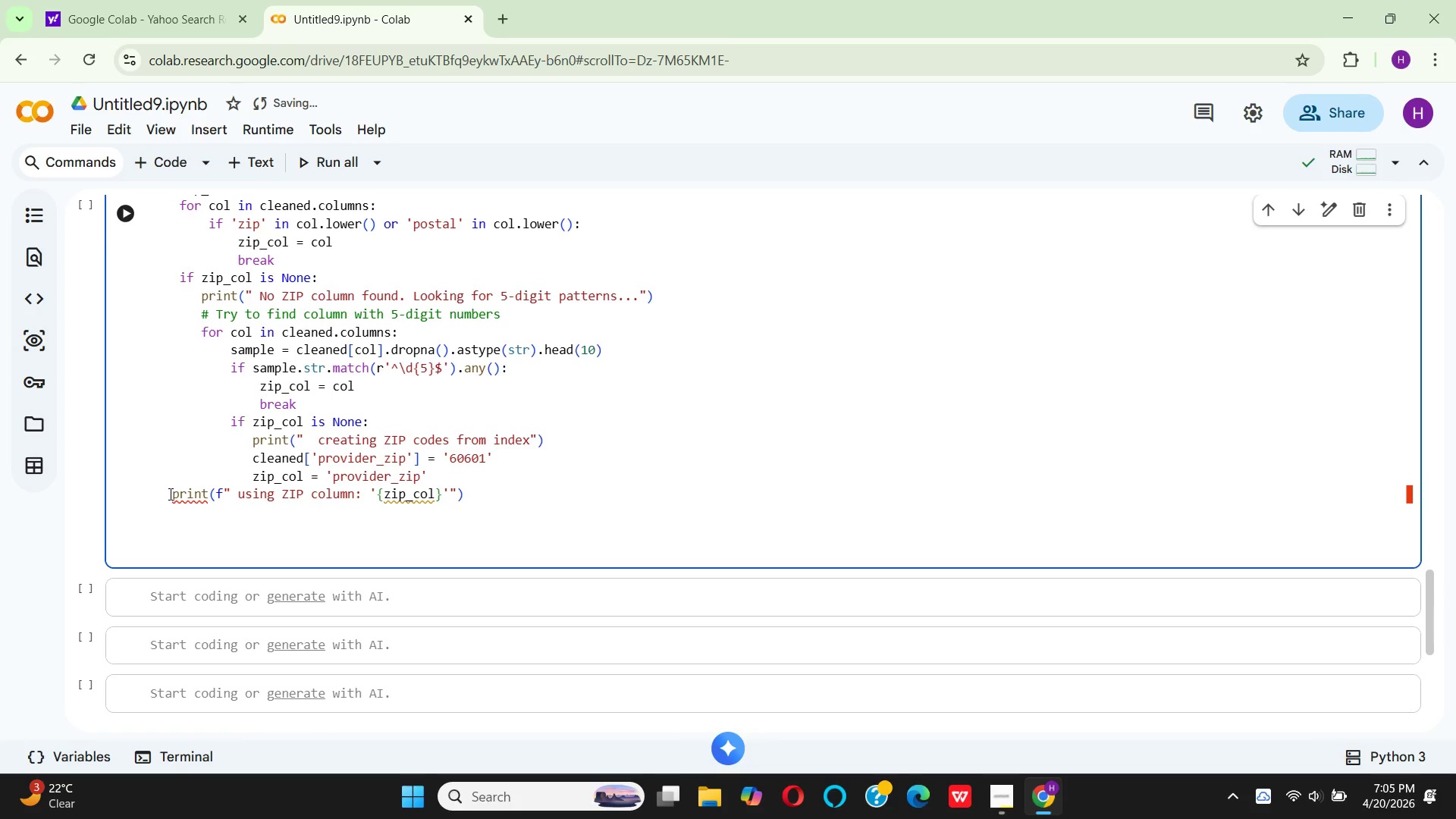 
left_click([171, 492])
 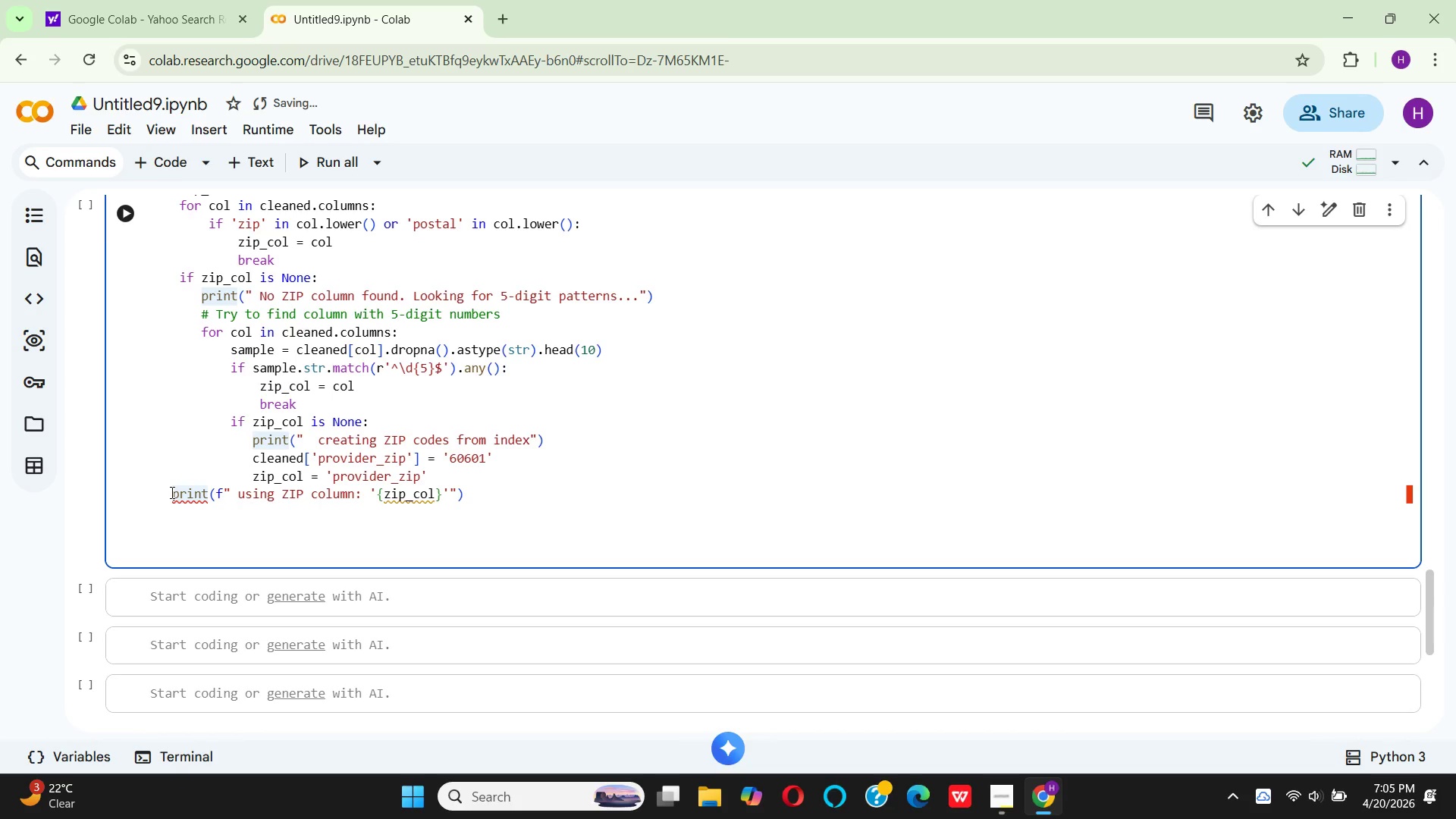 
key(Backspace)
 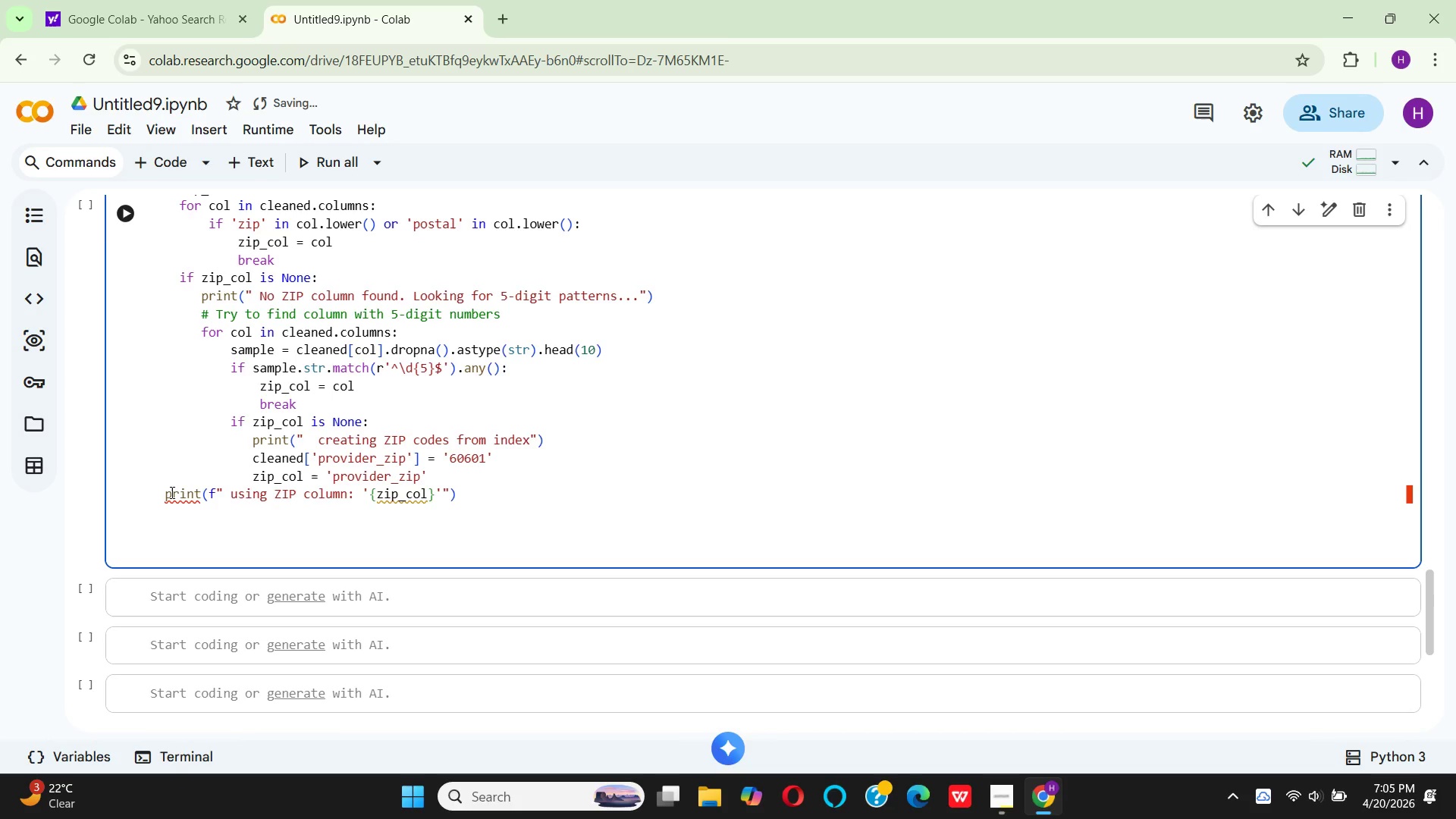 
wait(6.0)
 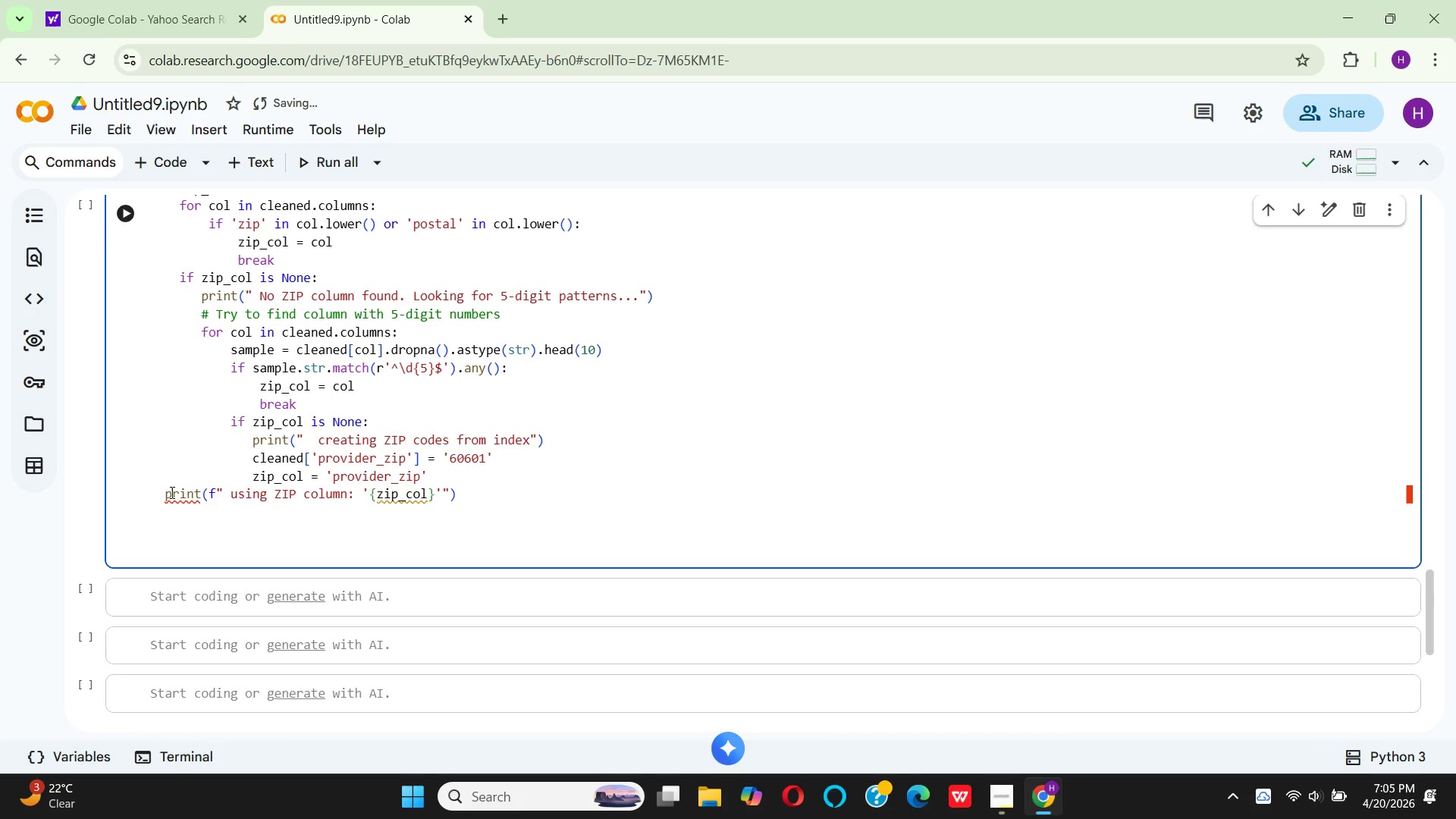 
key(Space)
 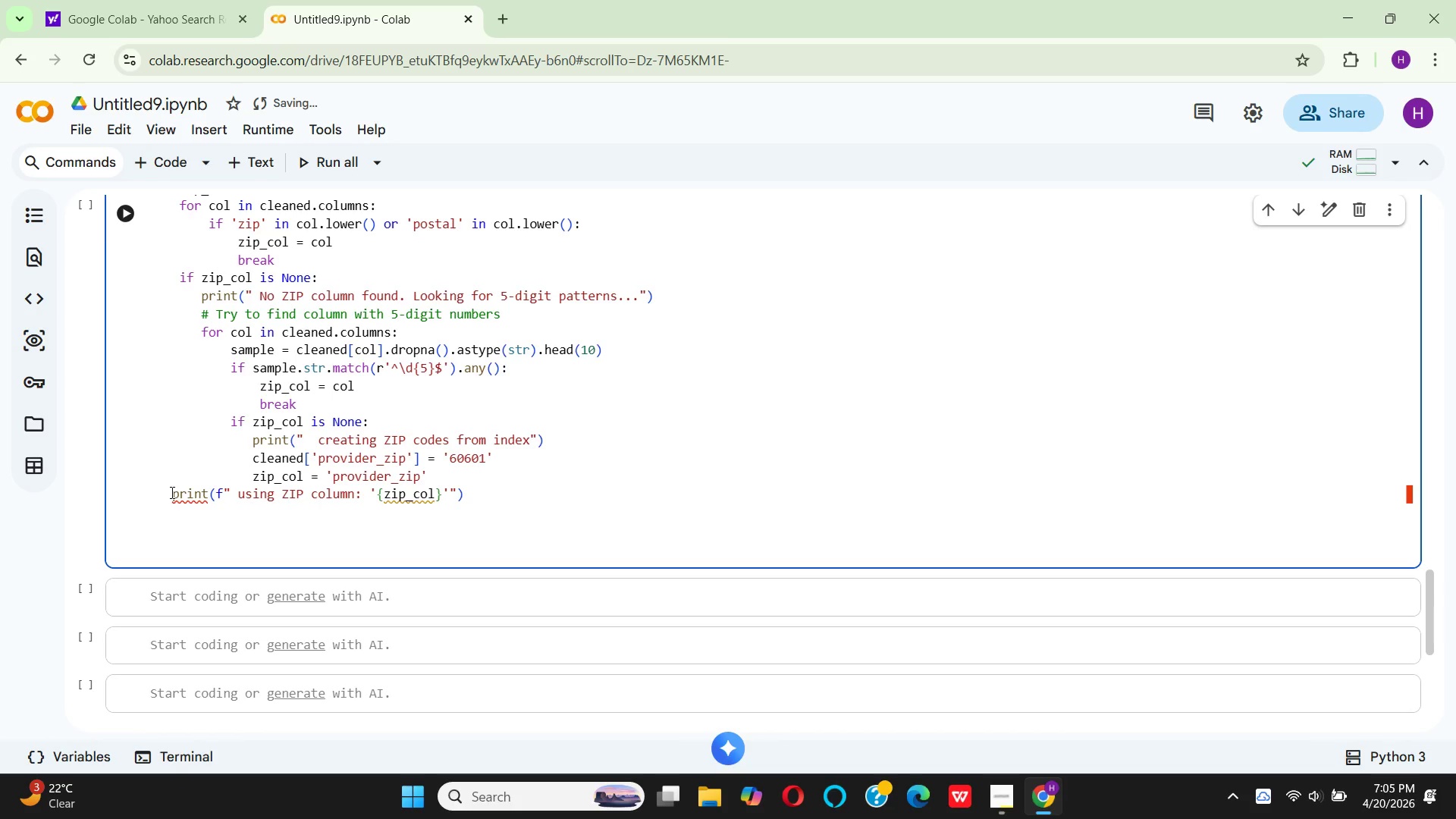 
wait(5.22)
 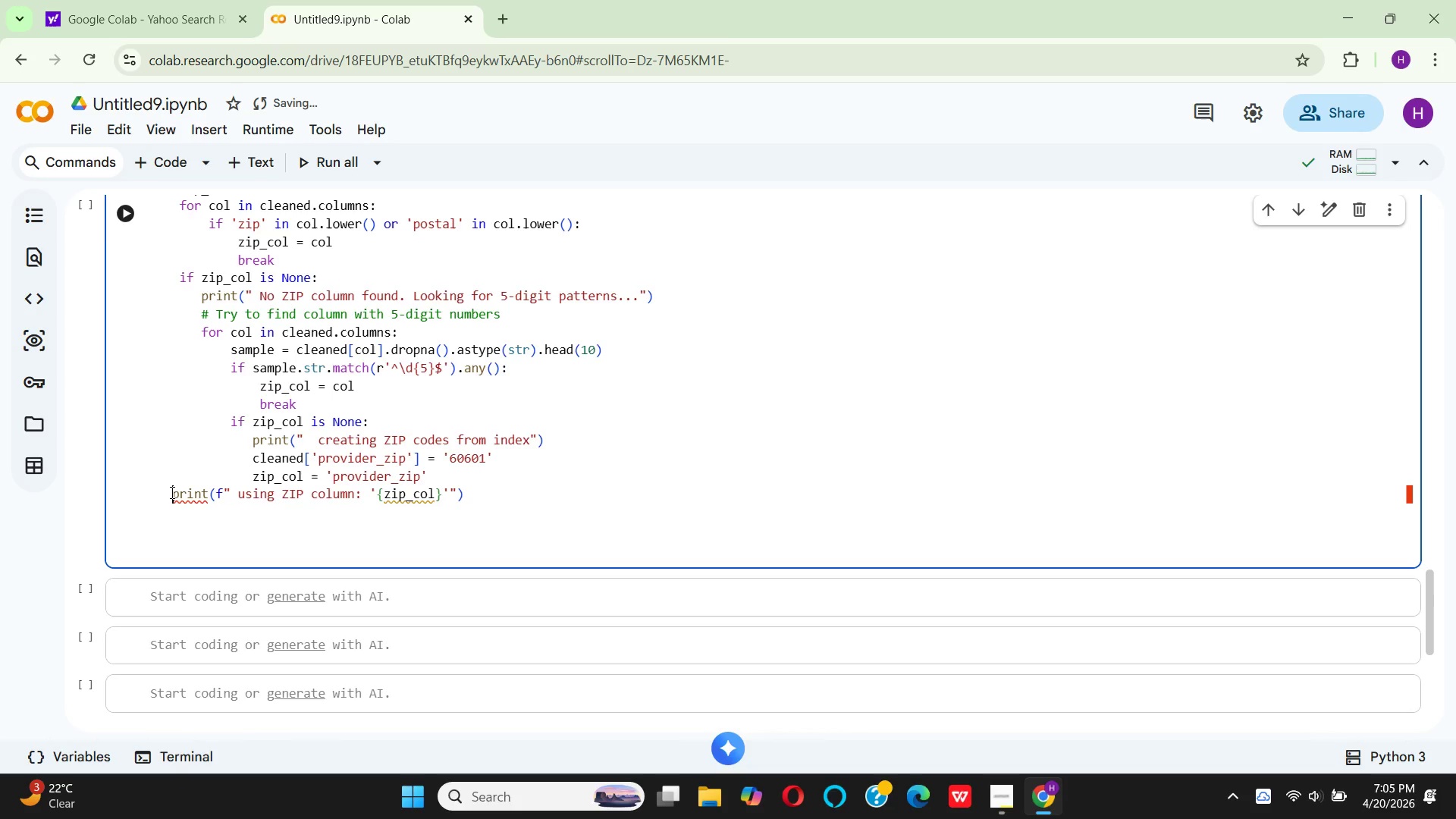 
key(Backspace)
 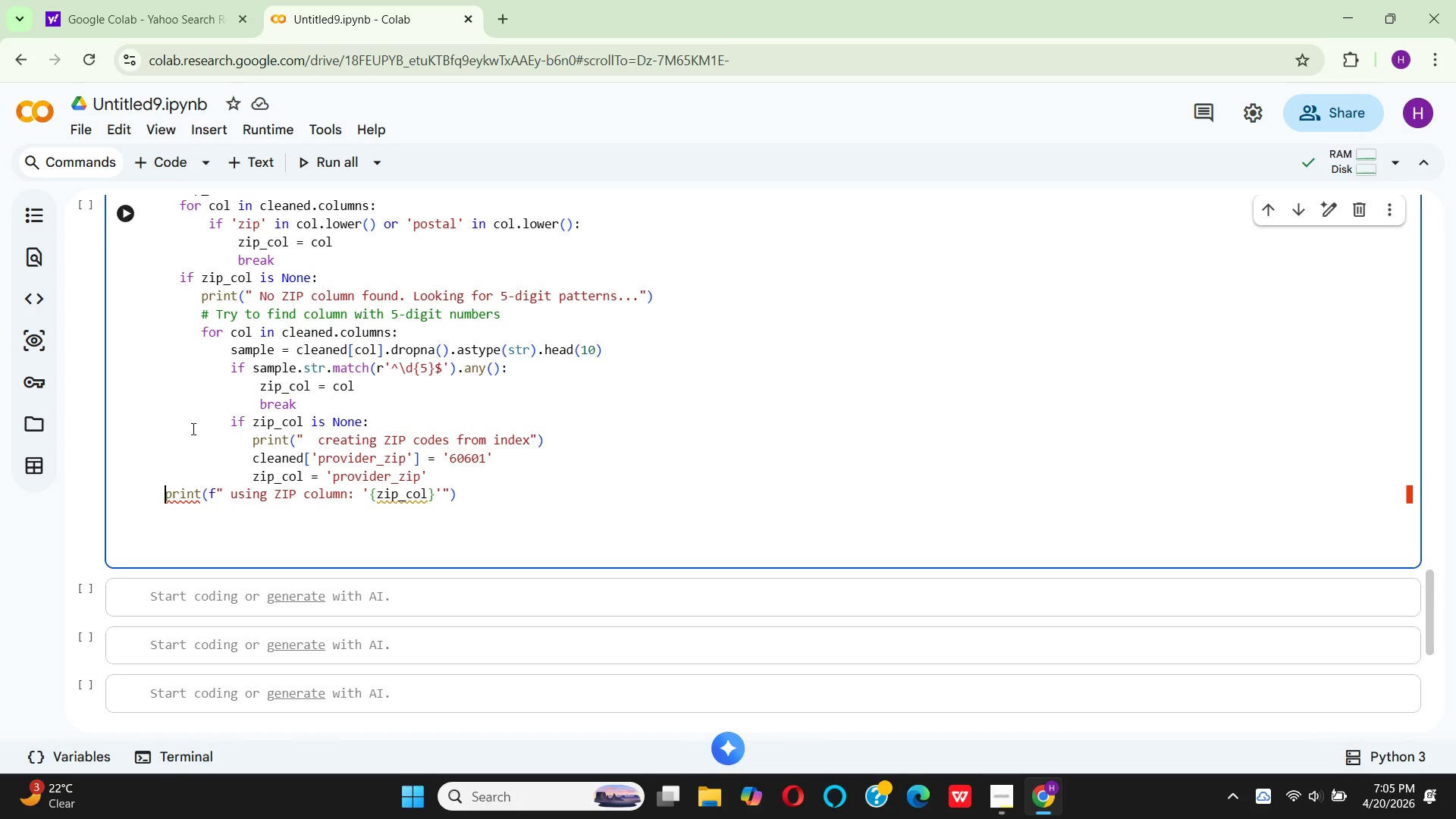 
left_click([475, 500])
 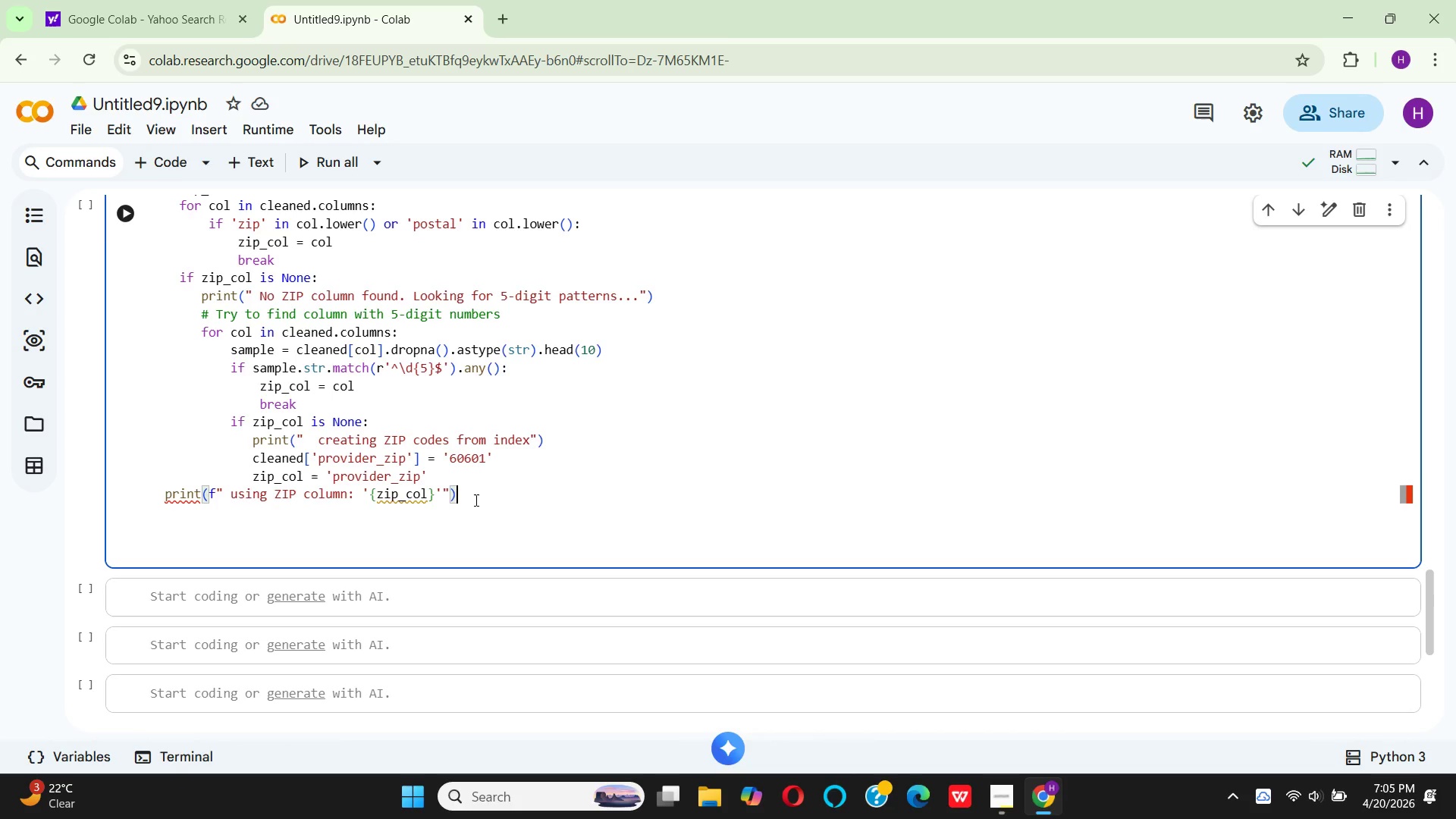 
key(Enter)
 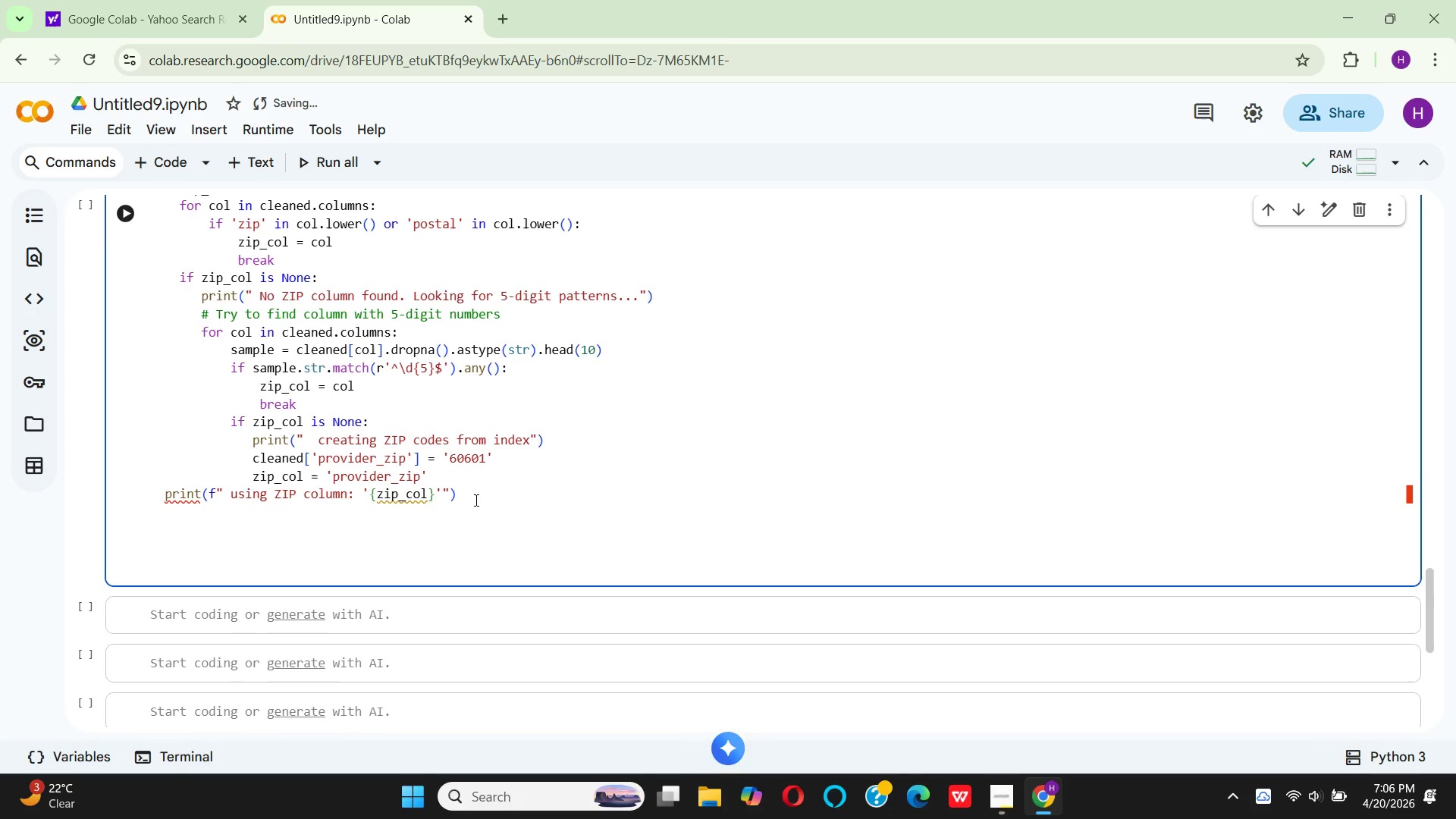 
wait(15.86)
 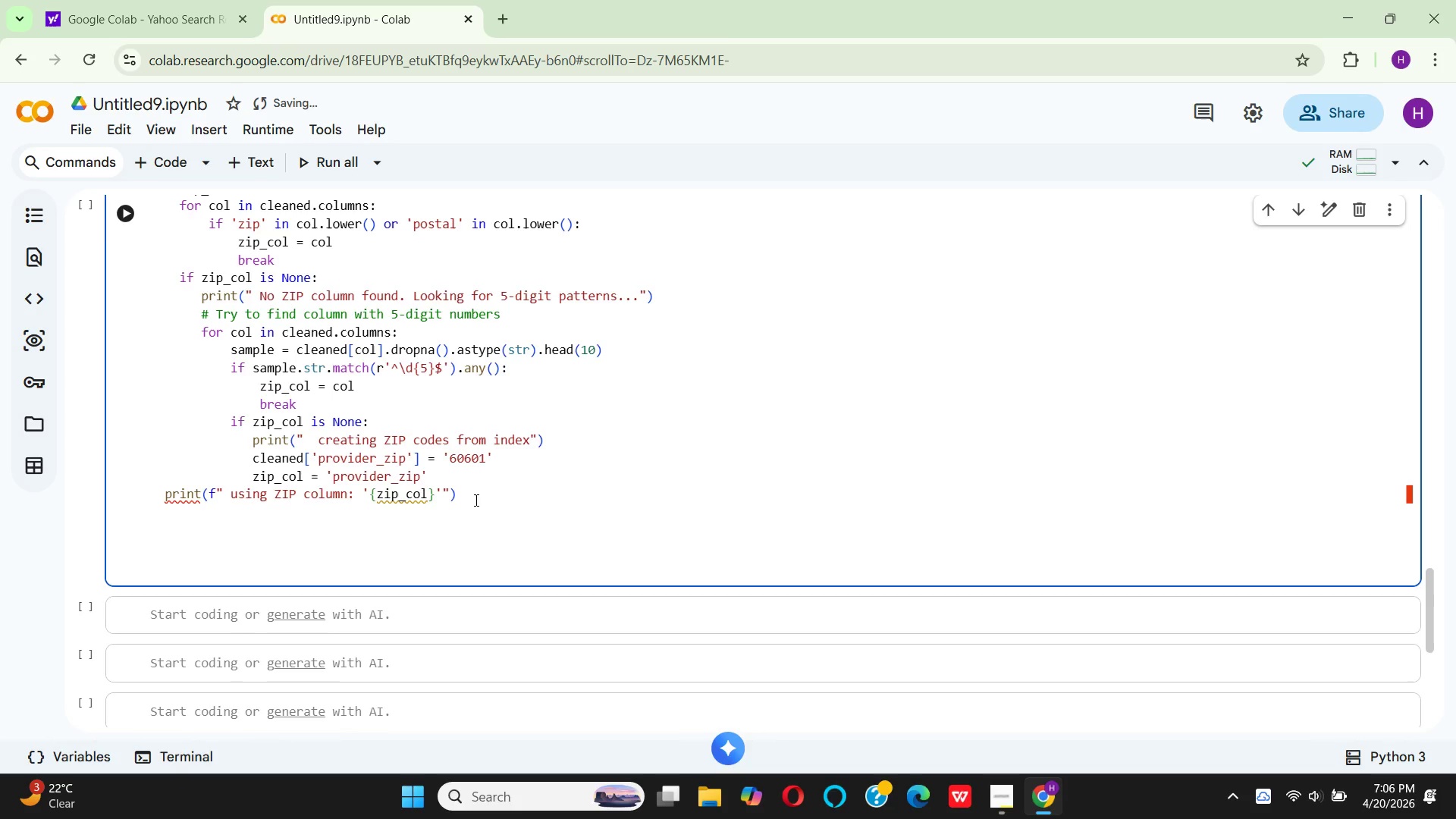 
left_click([444, 472])
 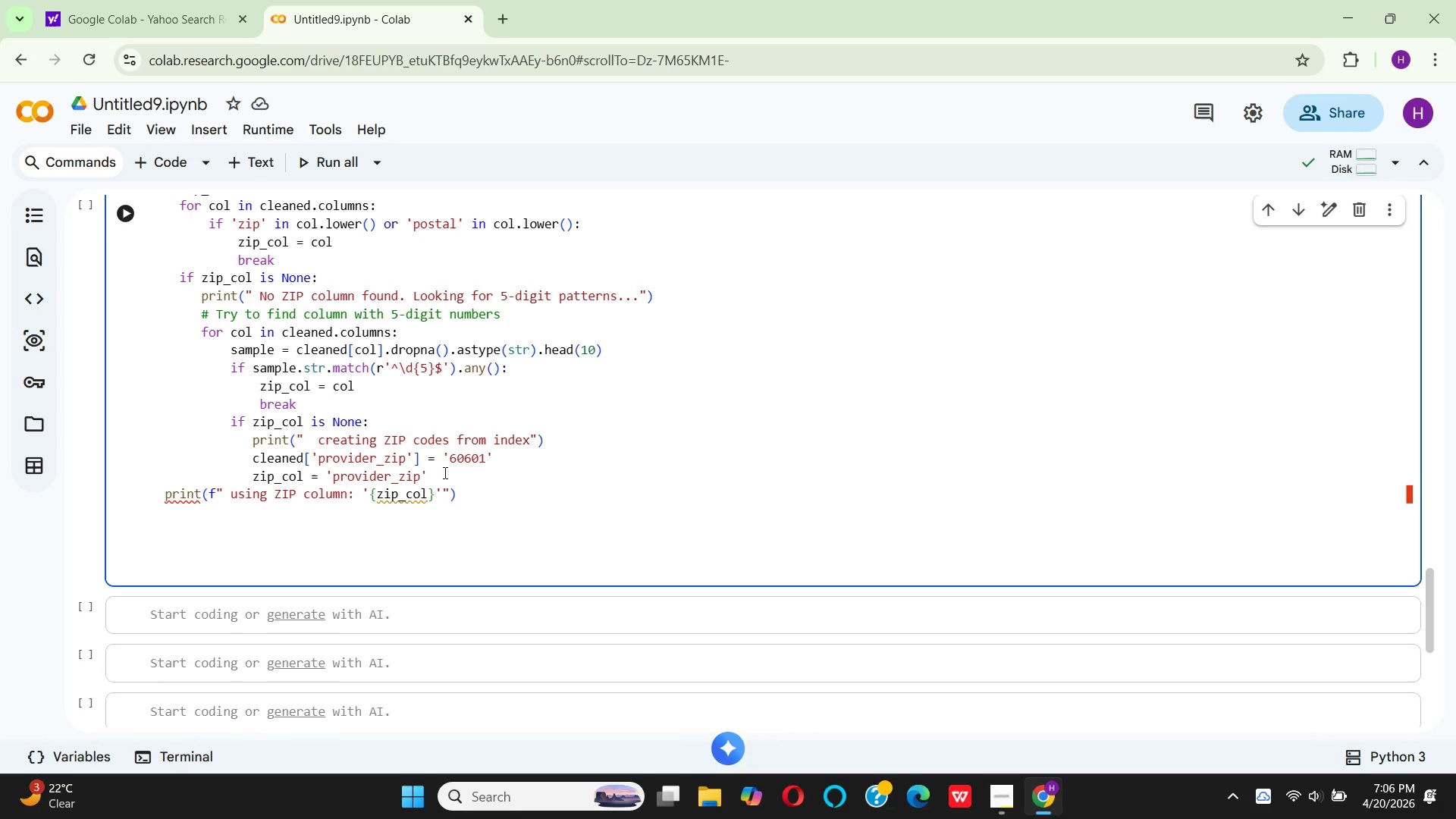 
key(Enter)
 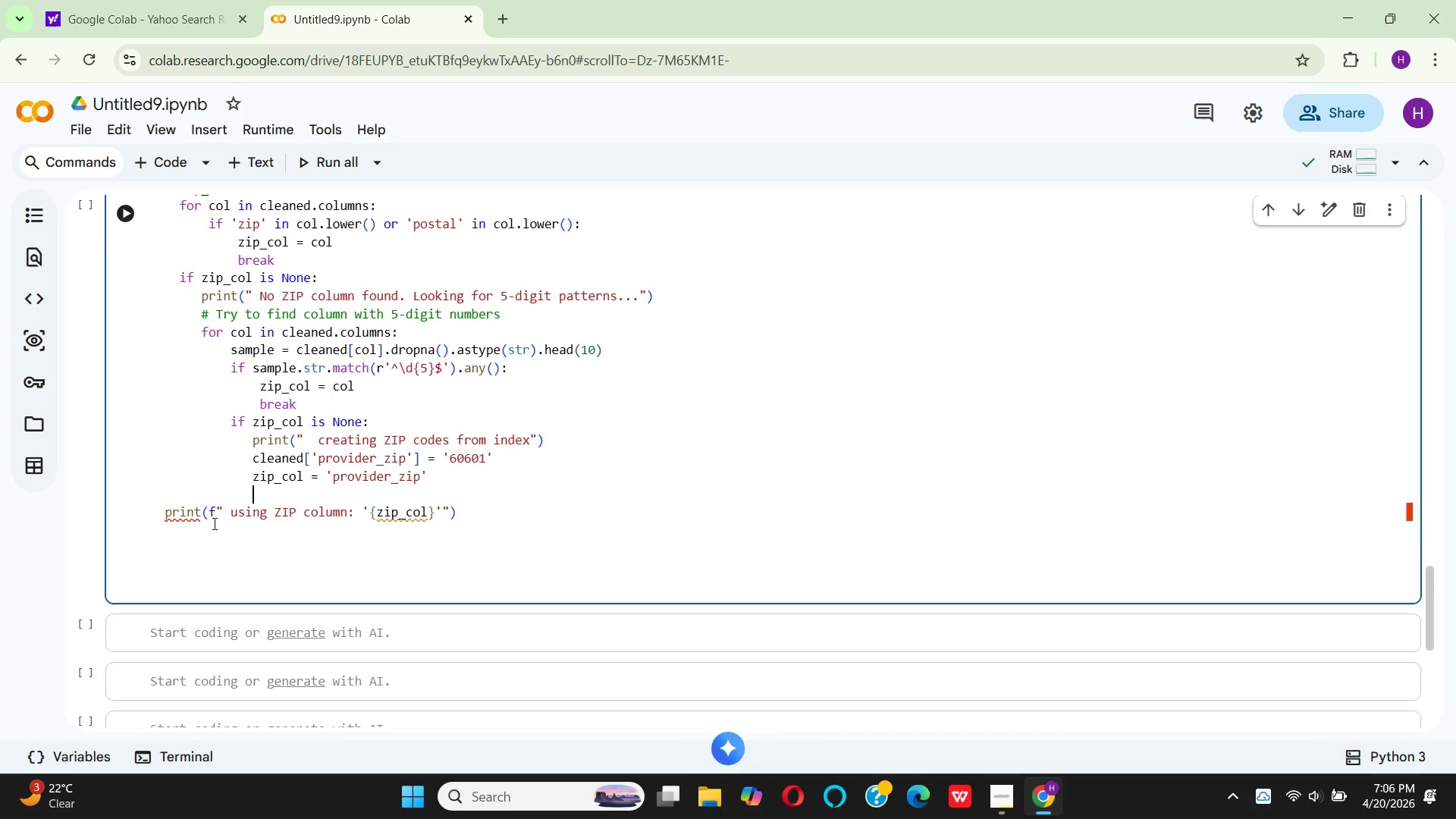 
left_click([193, 532])
 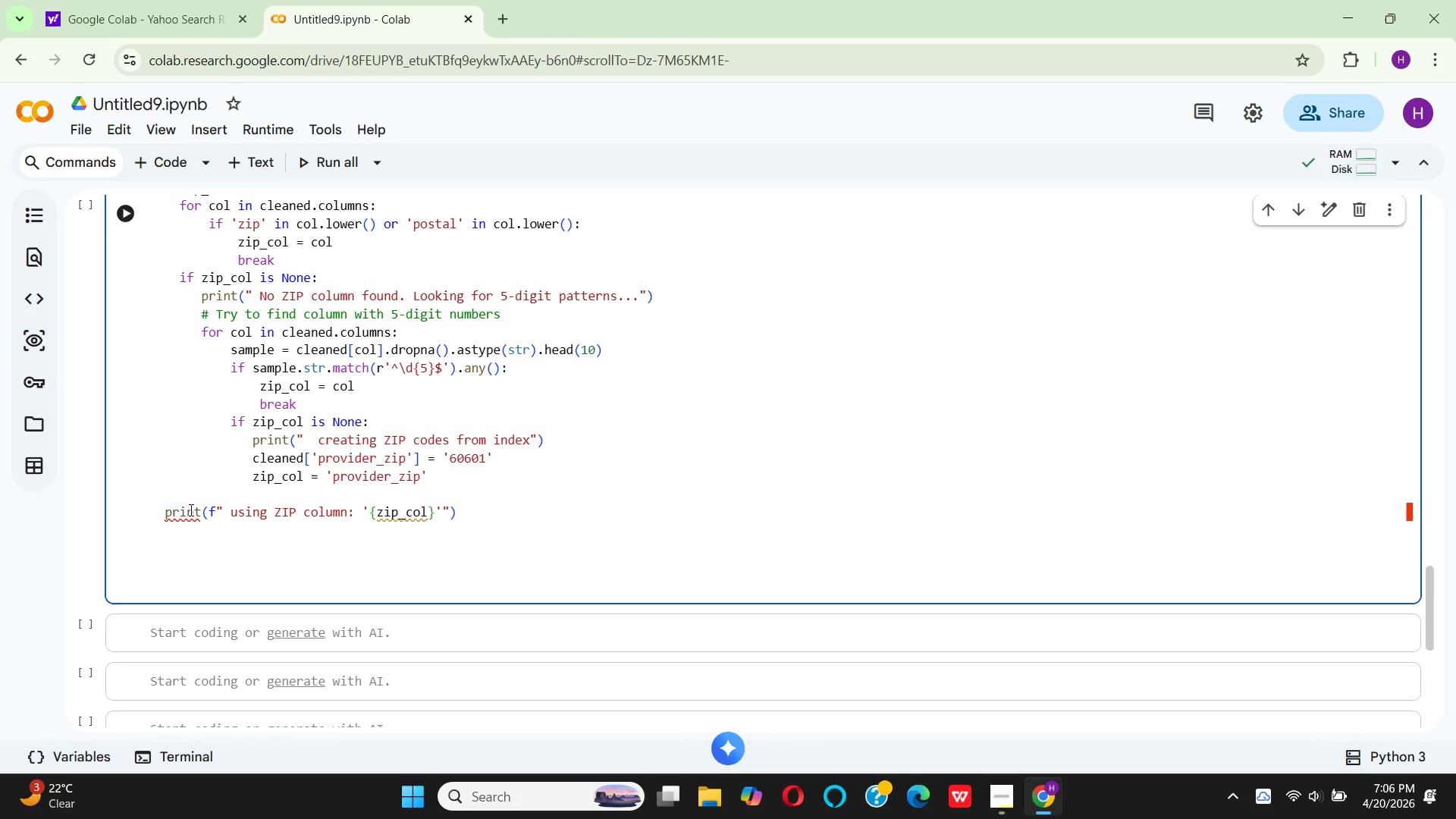 
left_click([190, 510])
 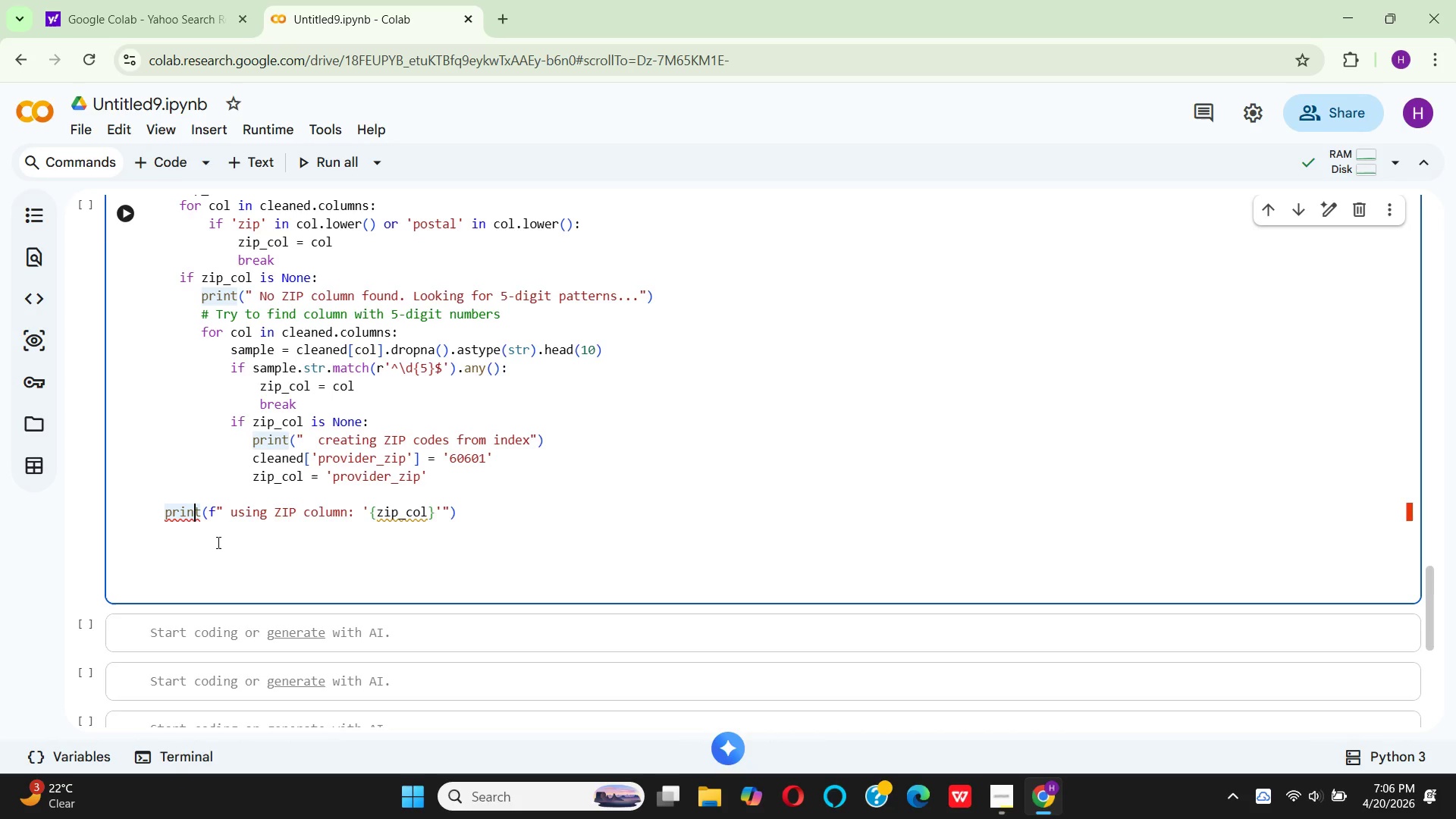 
left_click([186, 538])
 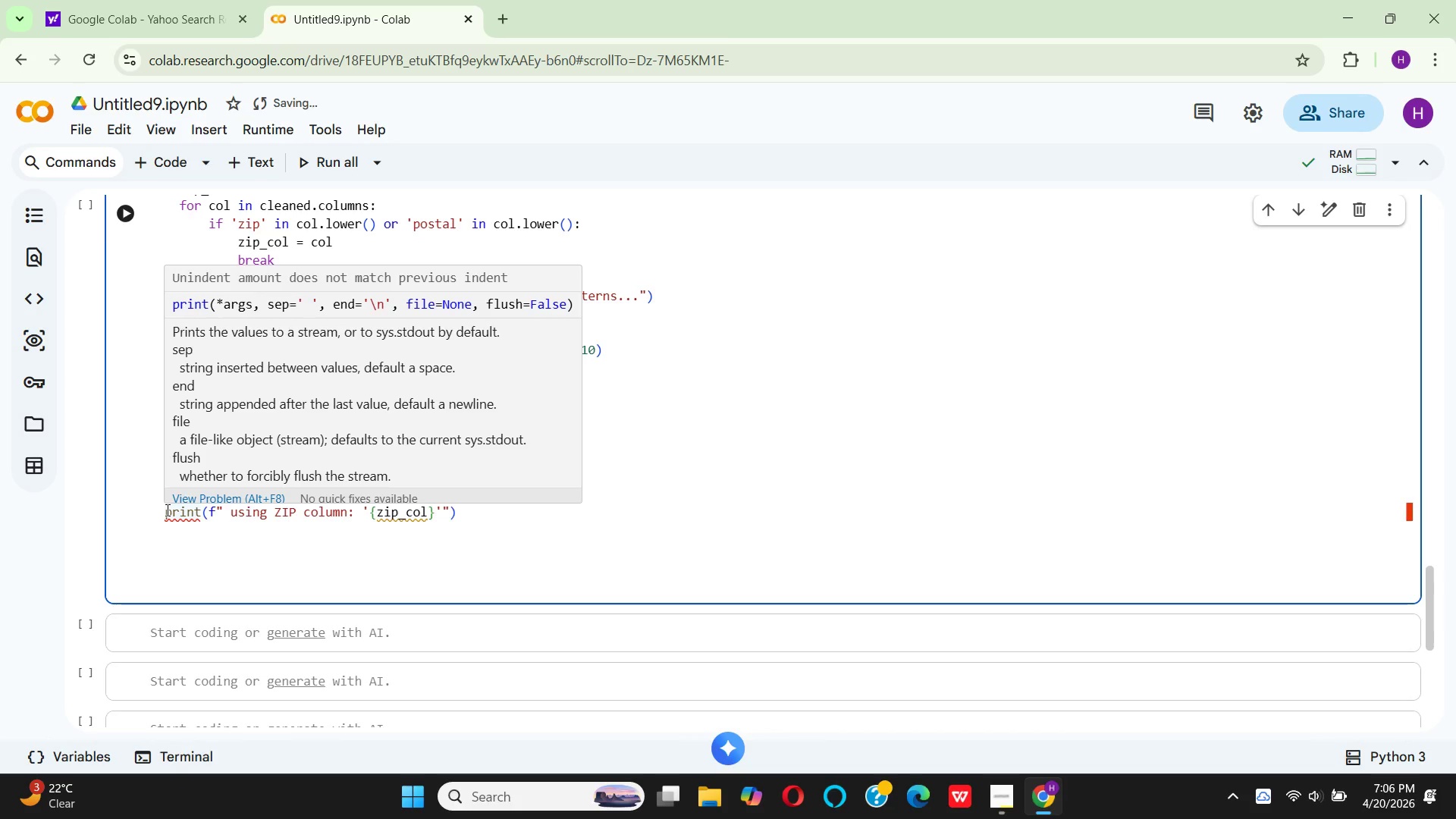 
wait(25.77)
 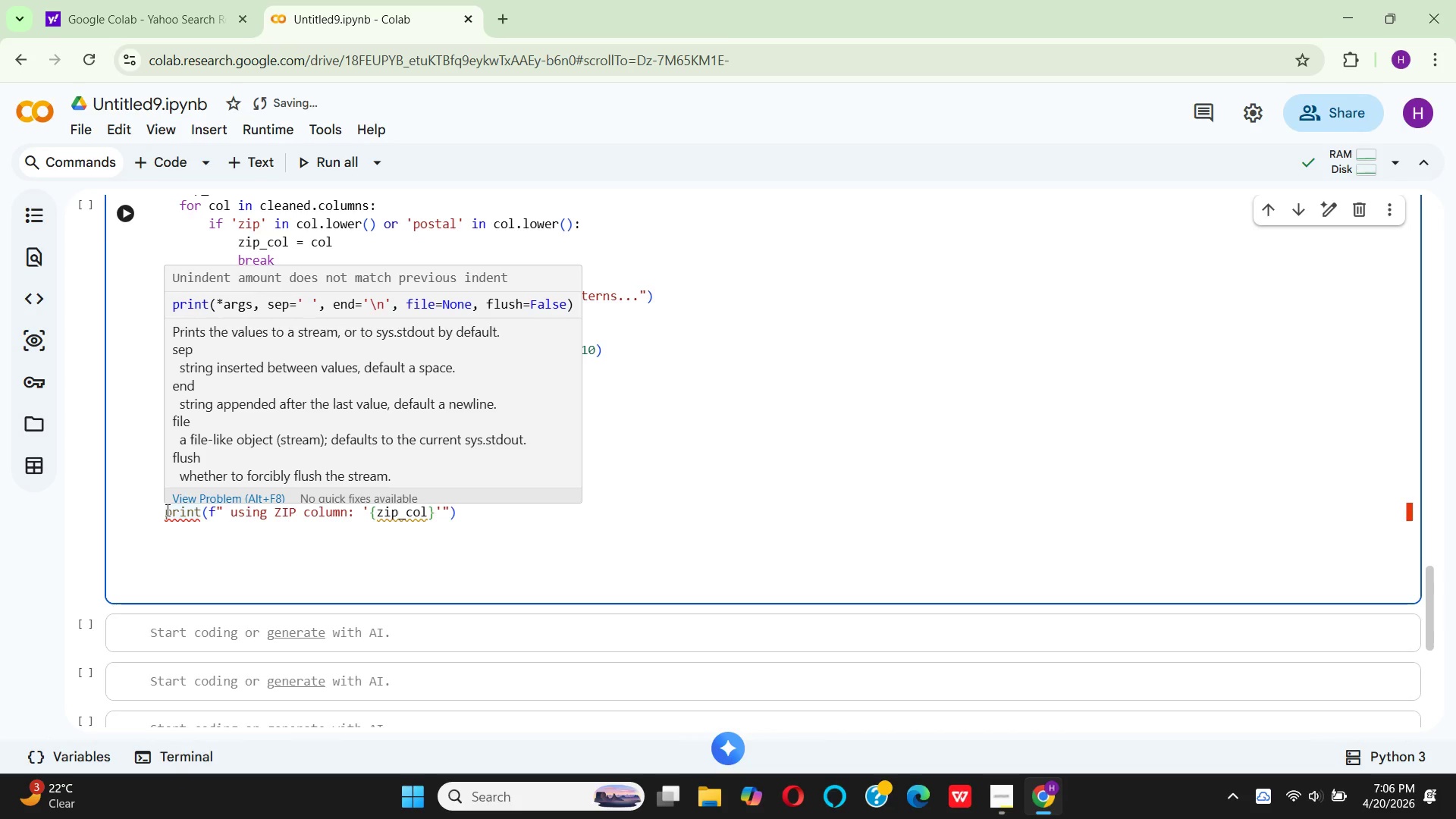 
left_click([164, 510])
 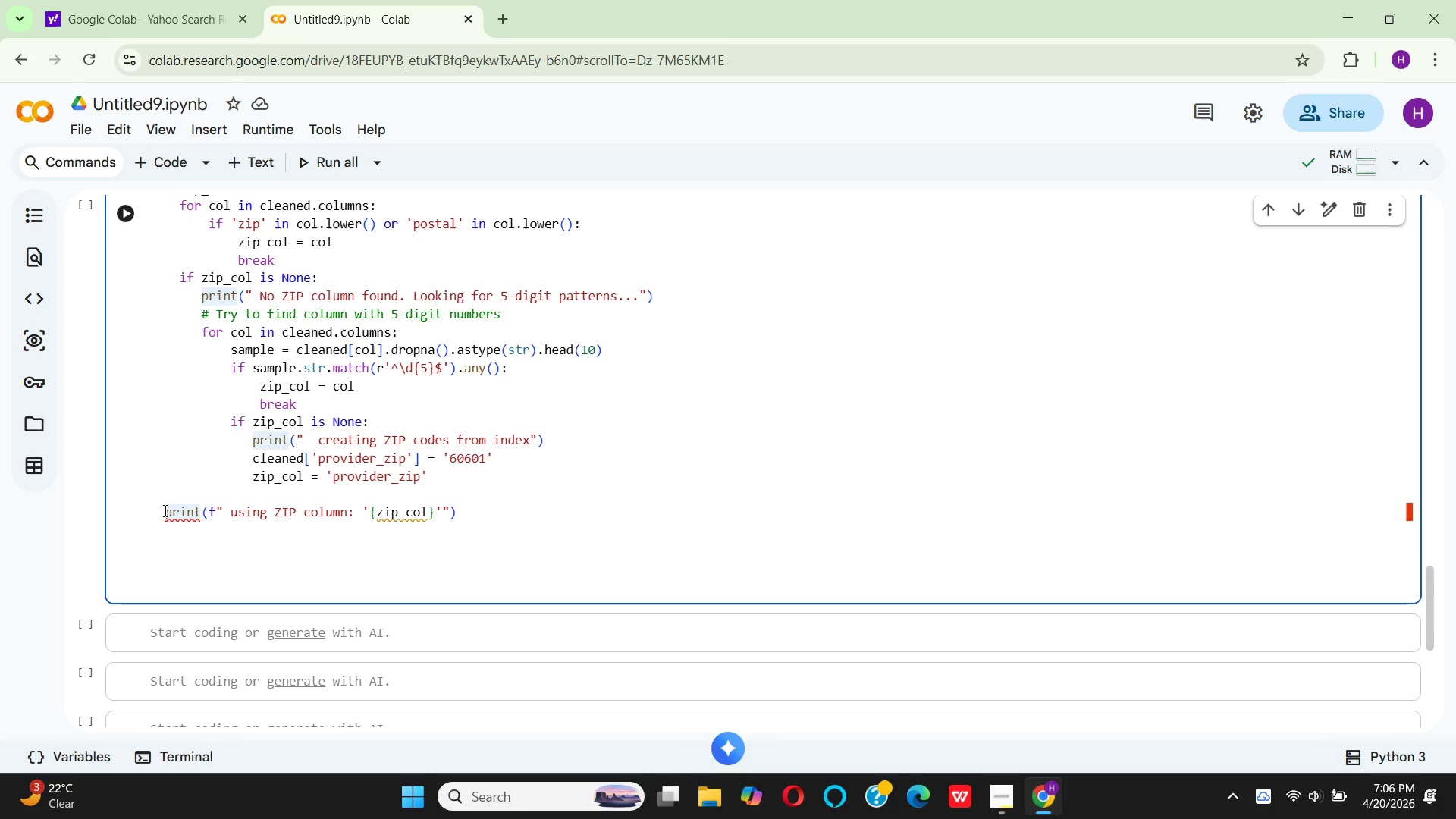 
key(Backspace)
 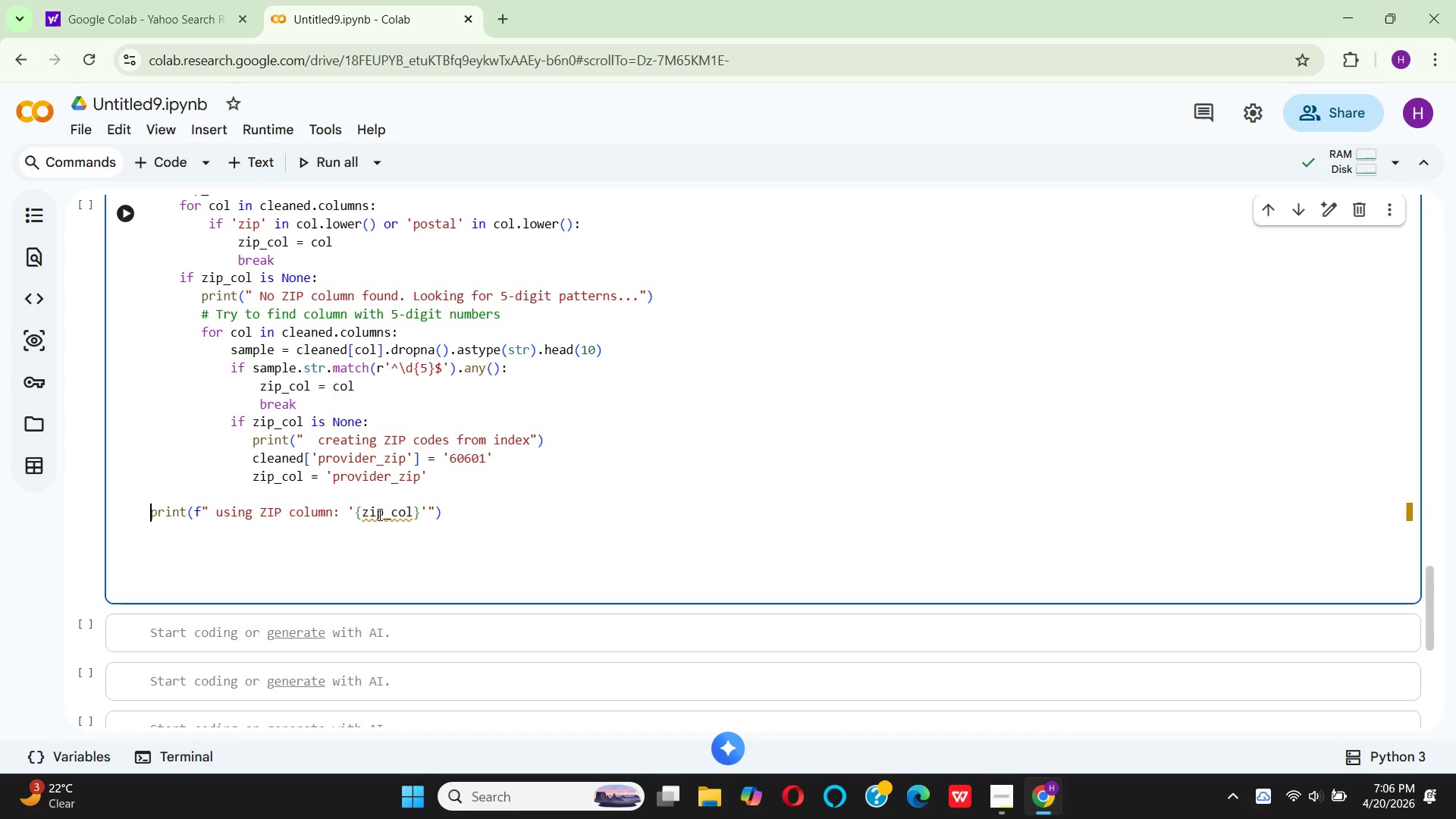 
left_click([465, 505])
 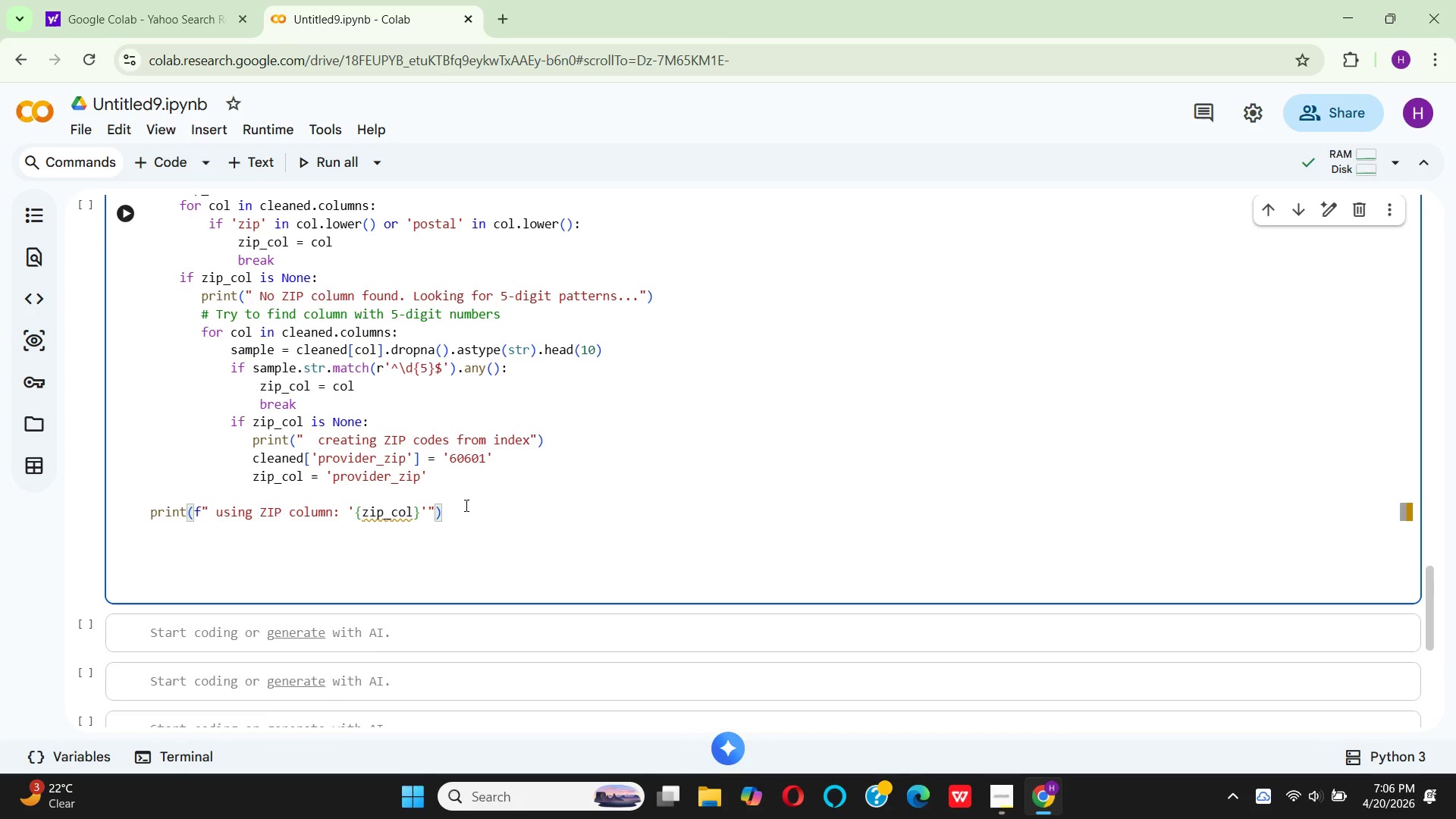 
key(Enter)
 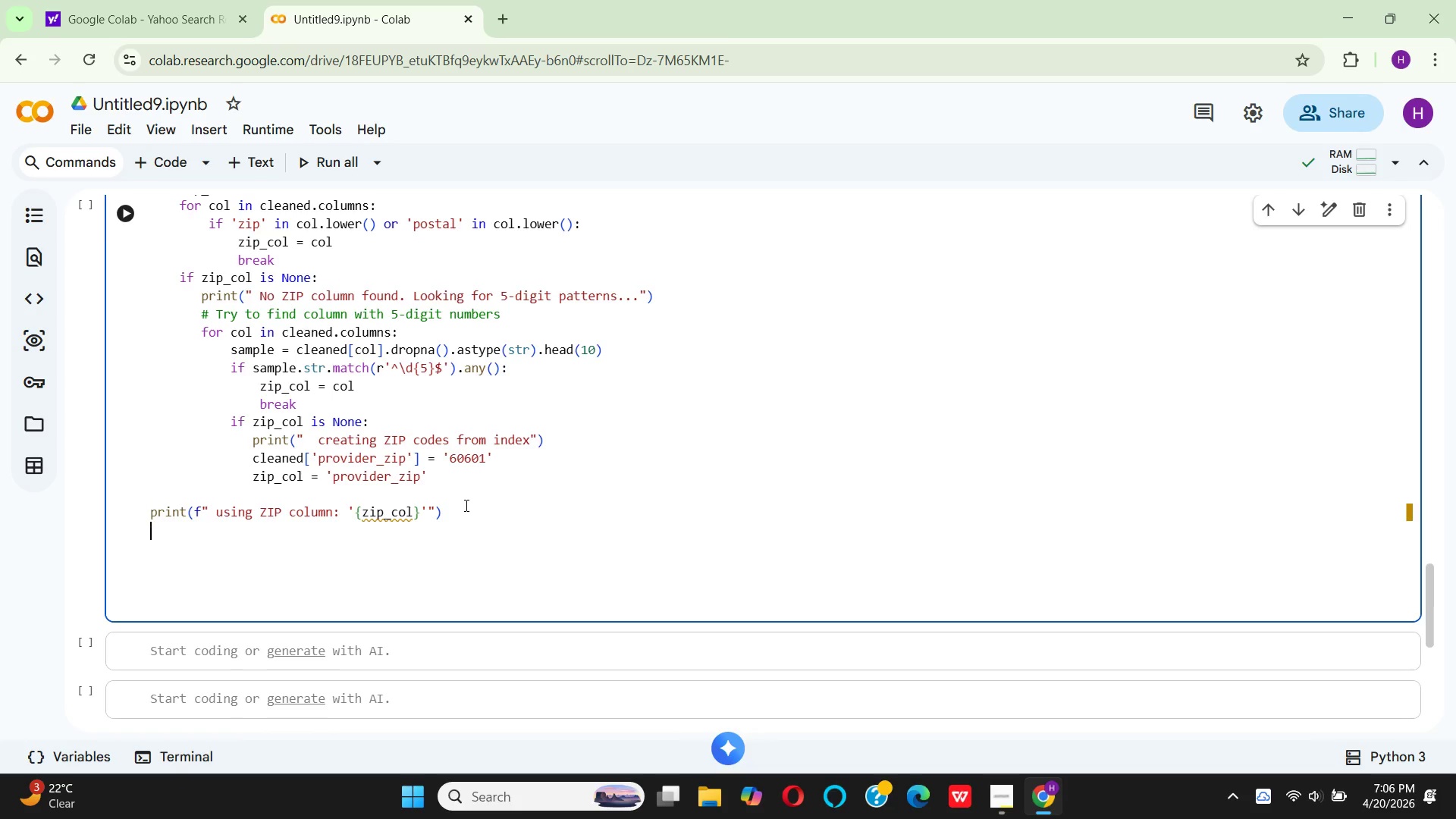 
type(cleaned)
 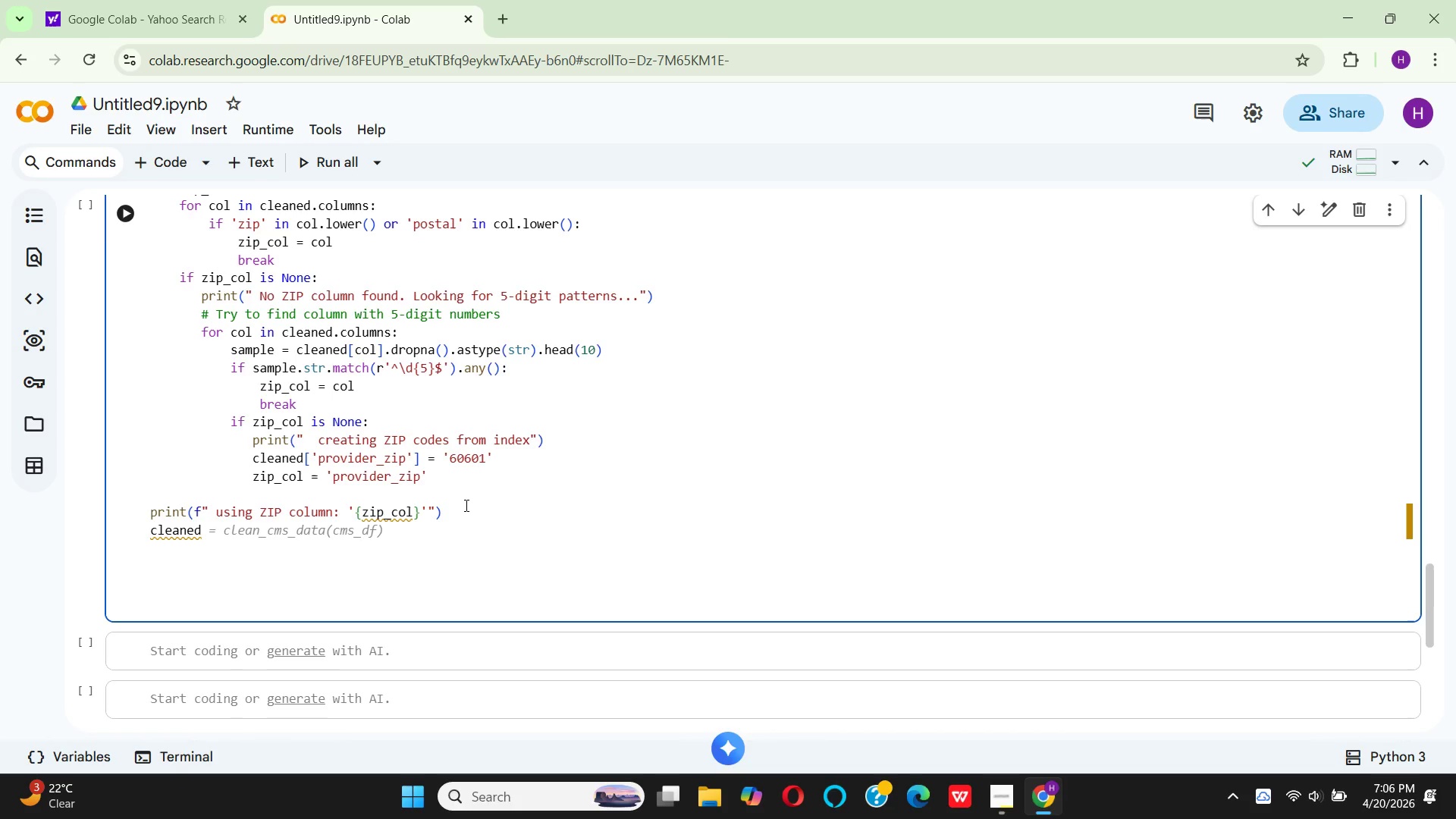 
type(_)
key(Backspace)
type(.re)
 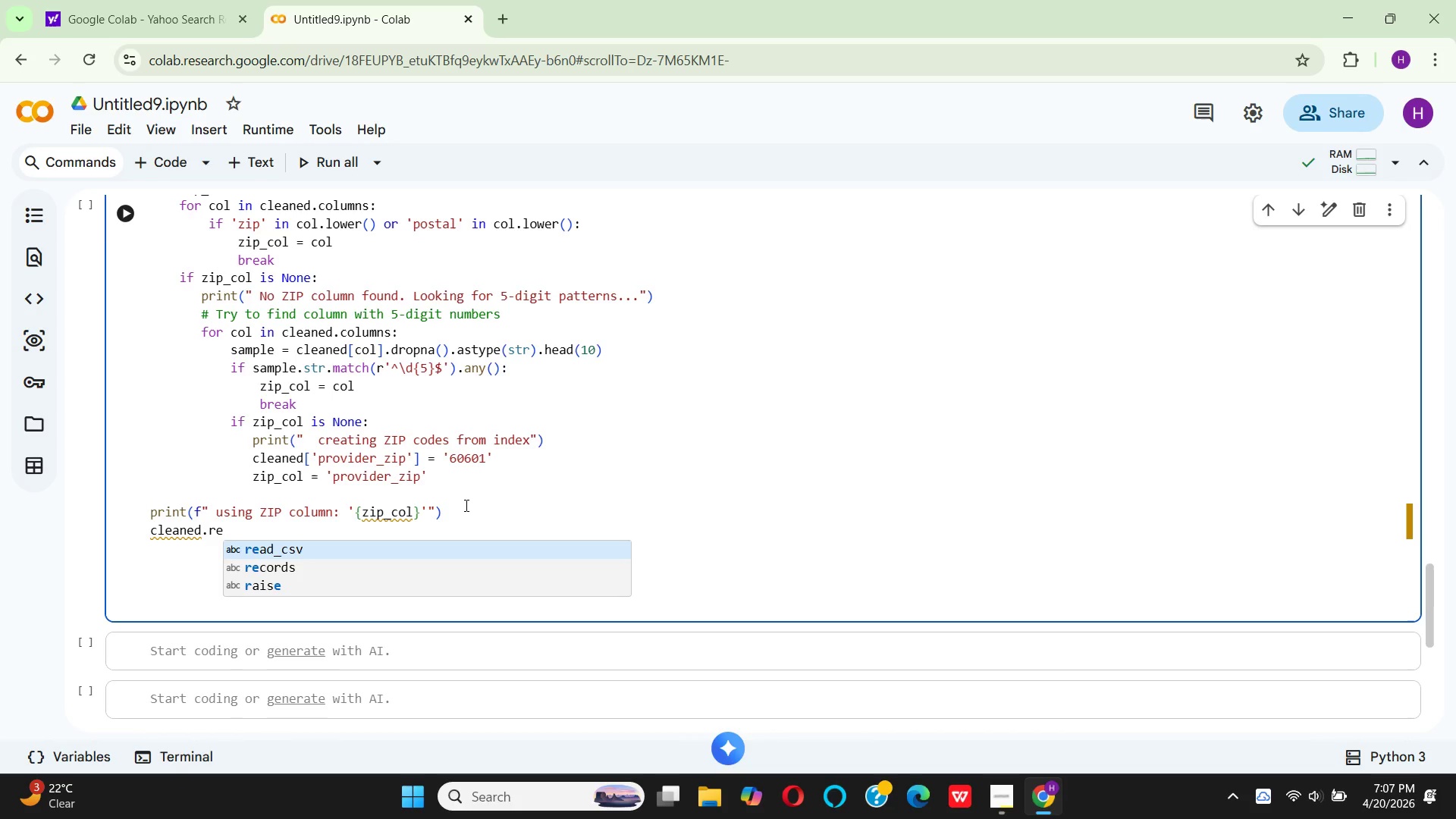 
wait(7.39)
 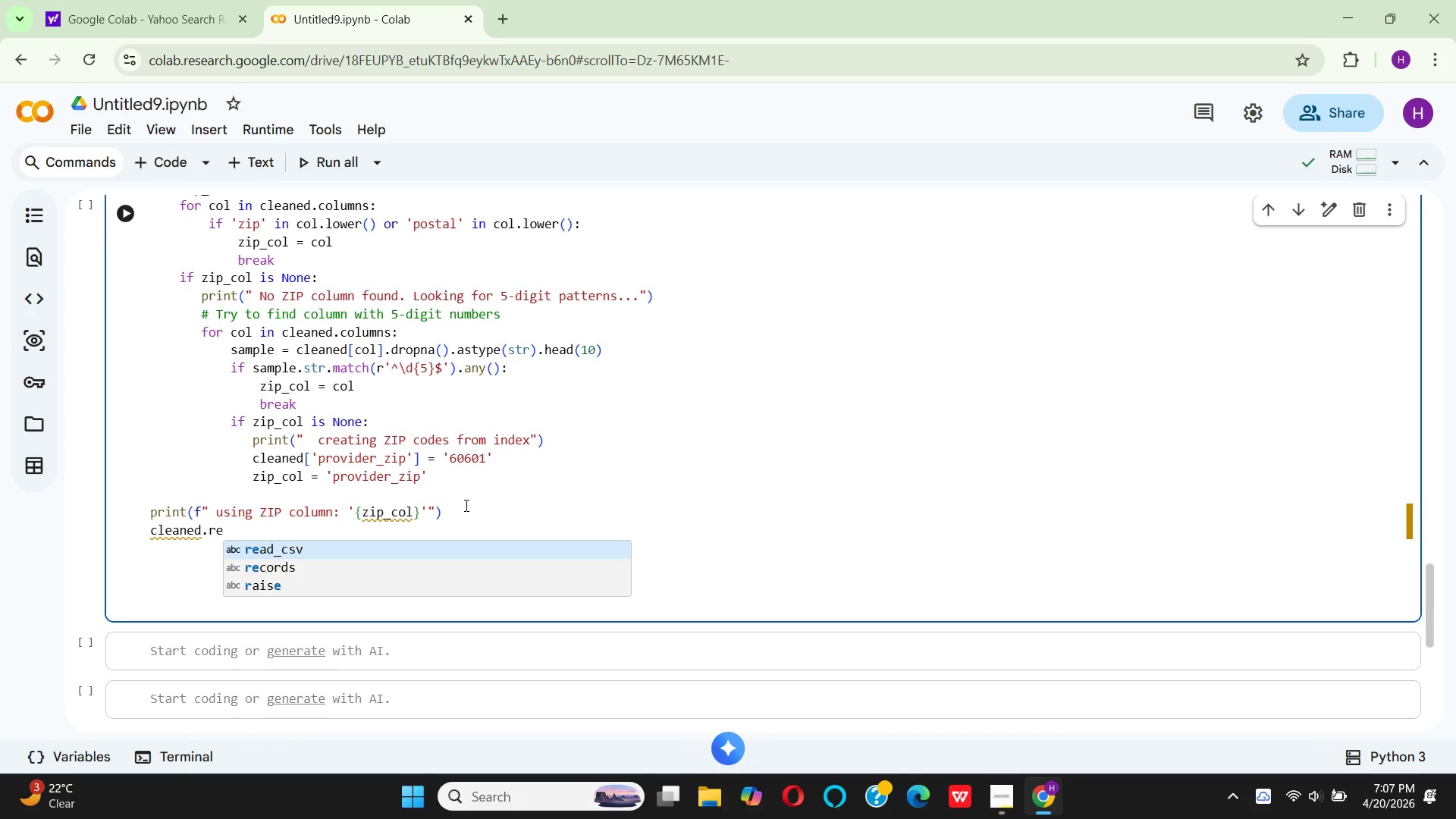 
type(name()
 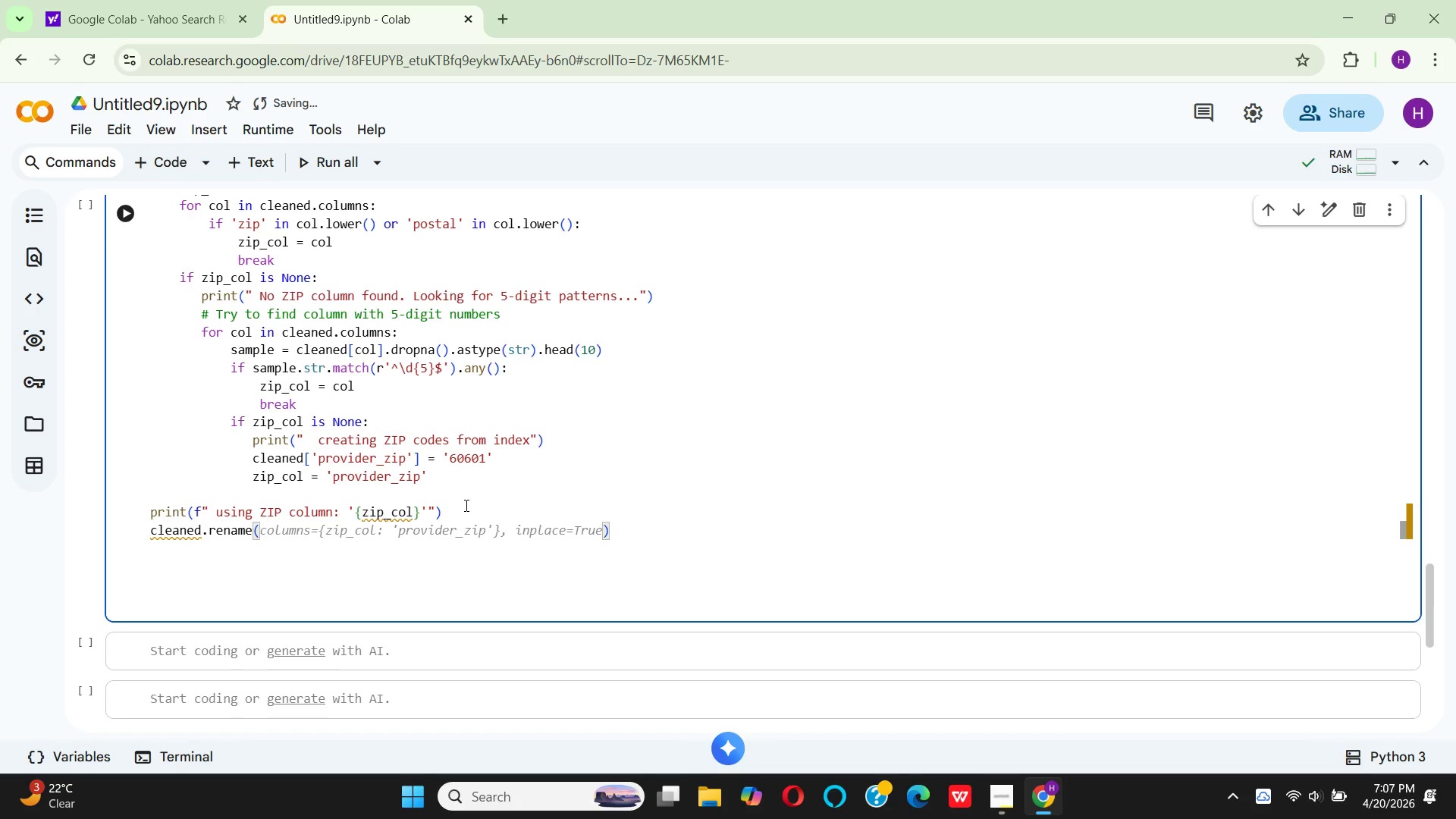 
wait(6.83)
 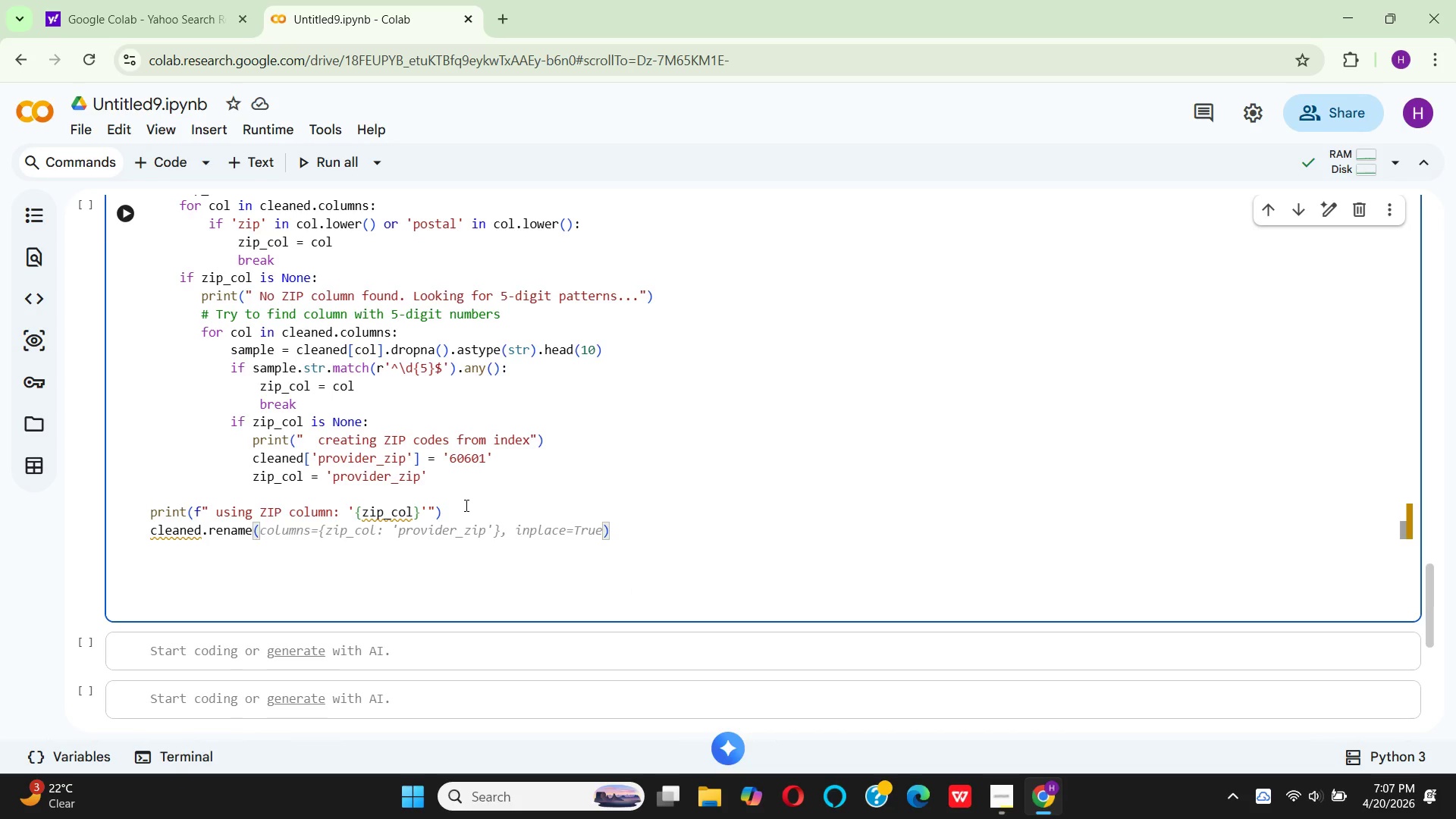 
left_click([339, 504])
 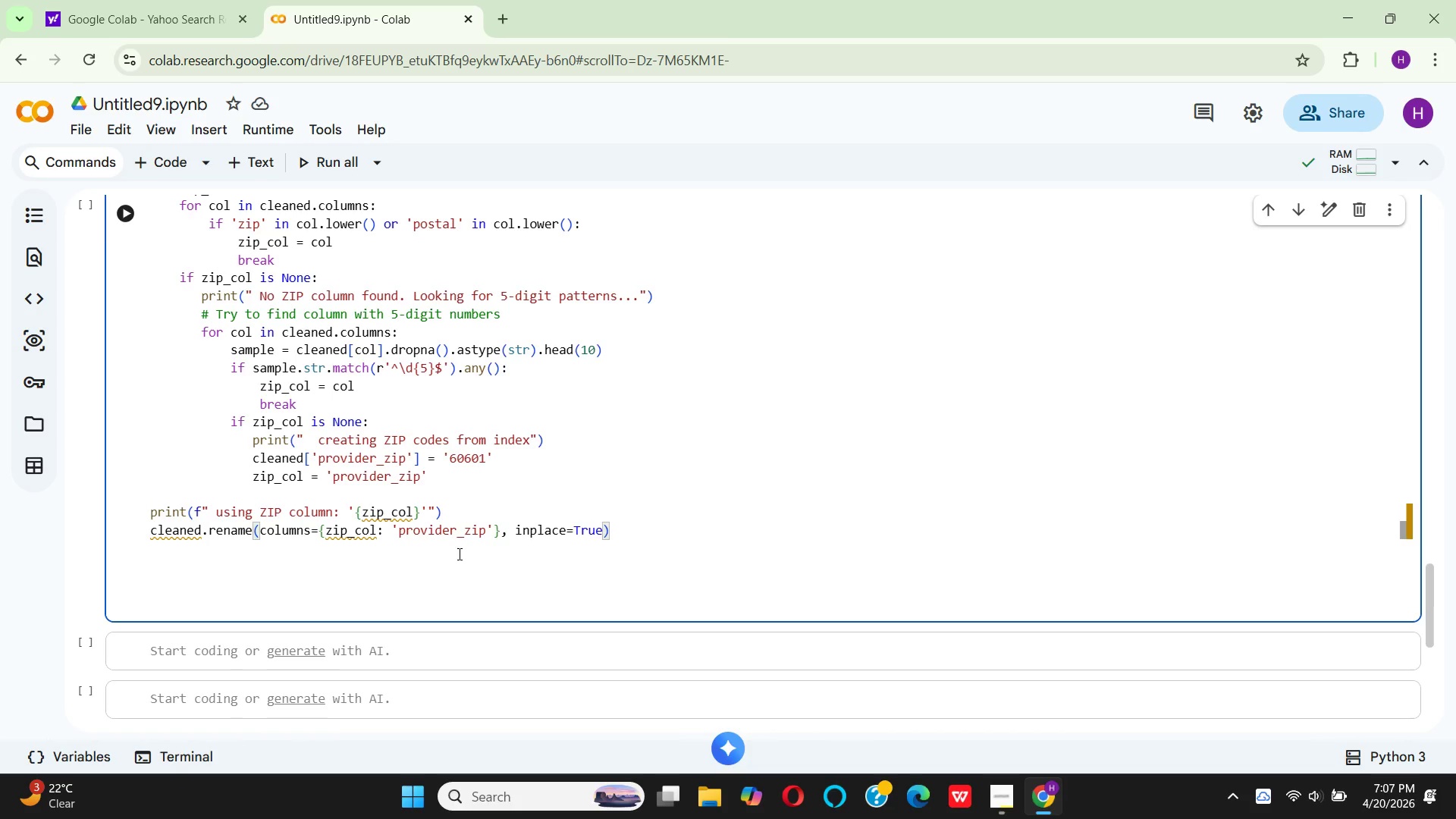 
wait(11.72)
 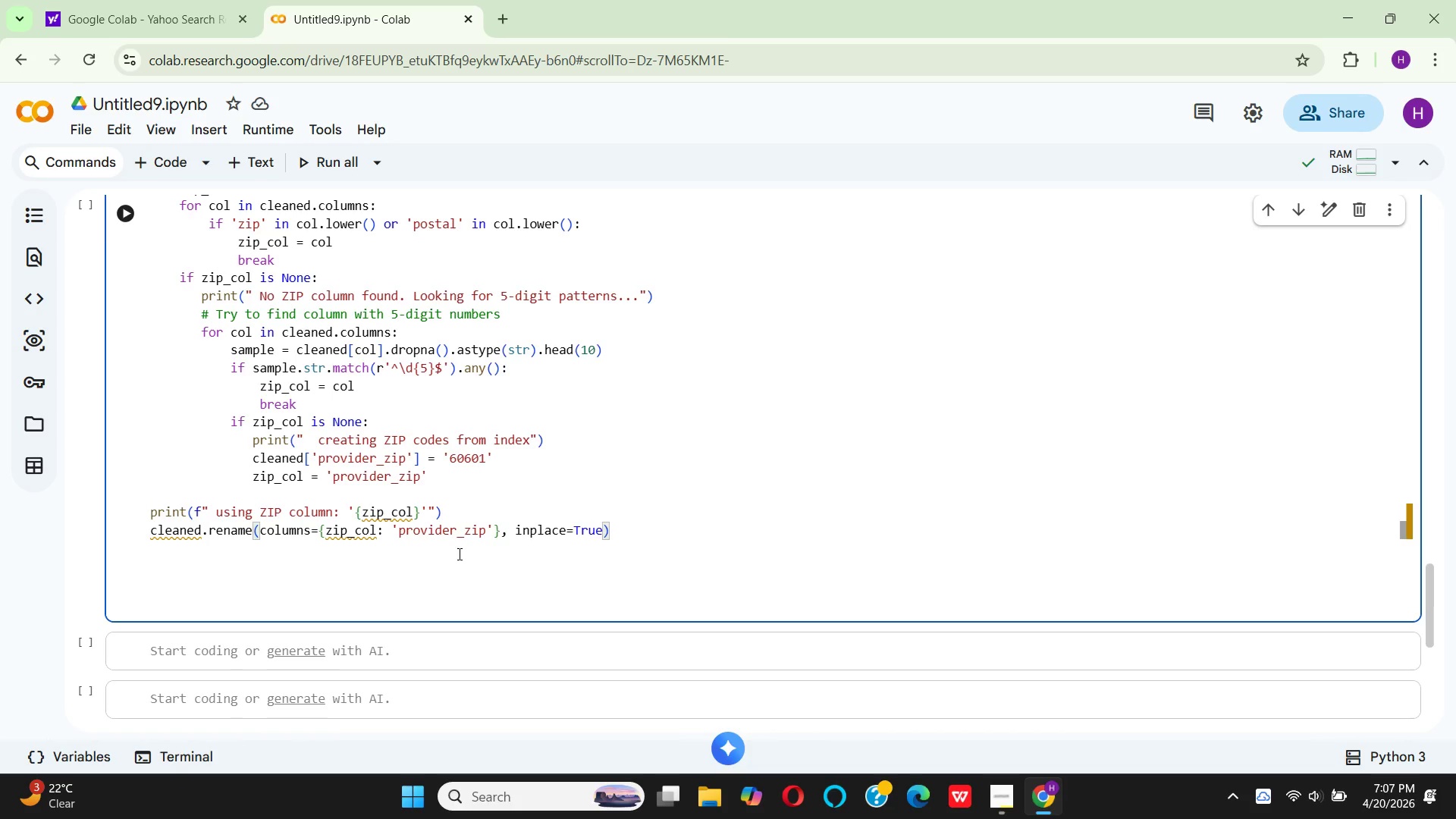 
key(Enter)
 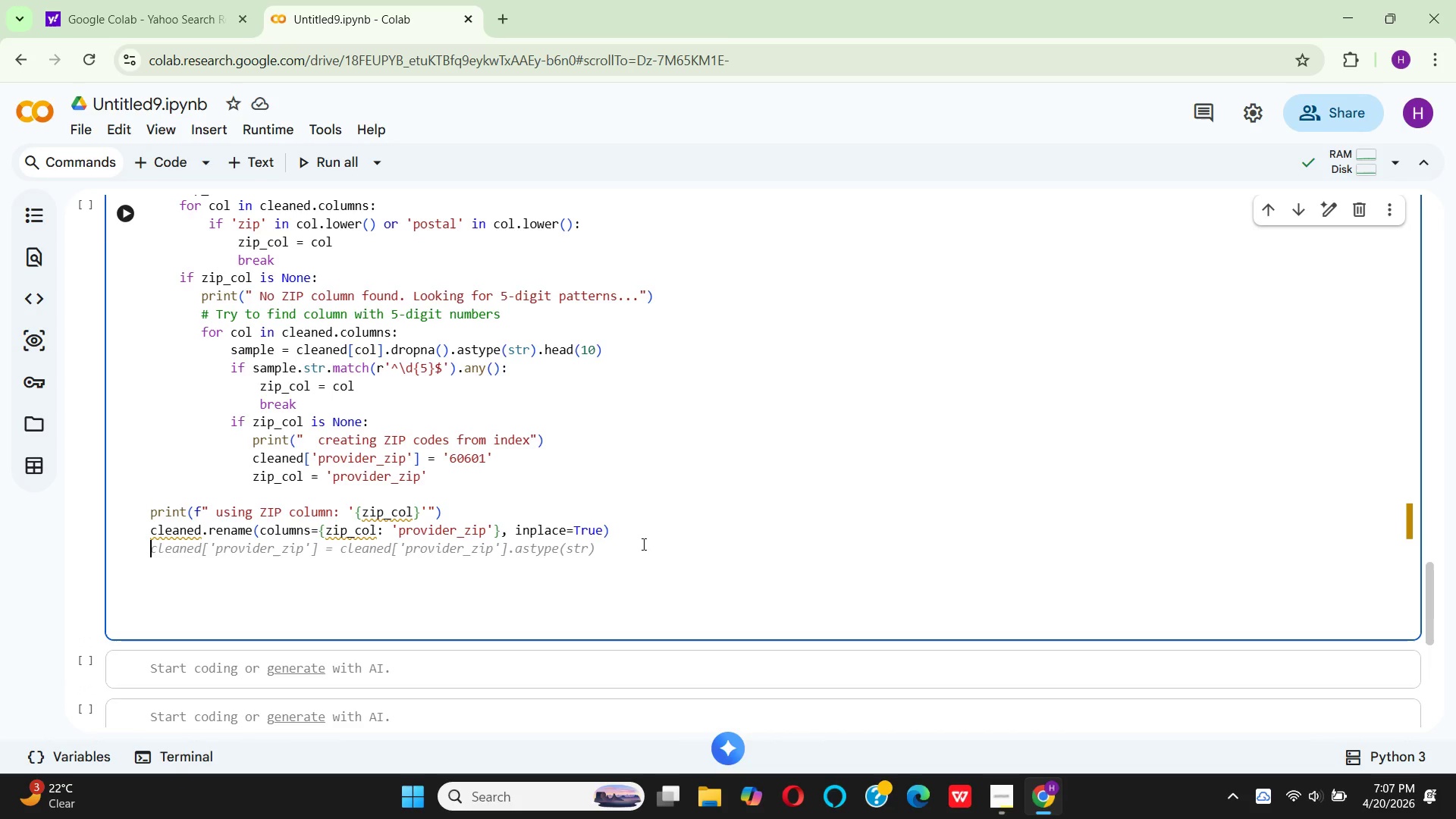 
wait(6.53)
 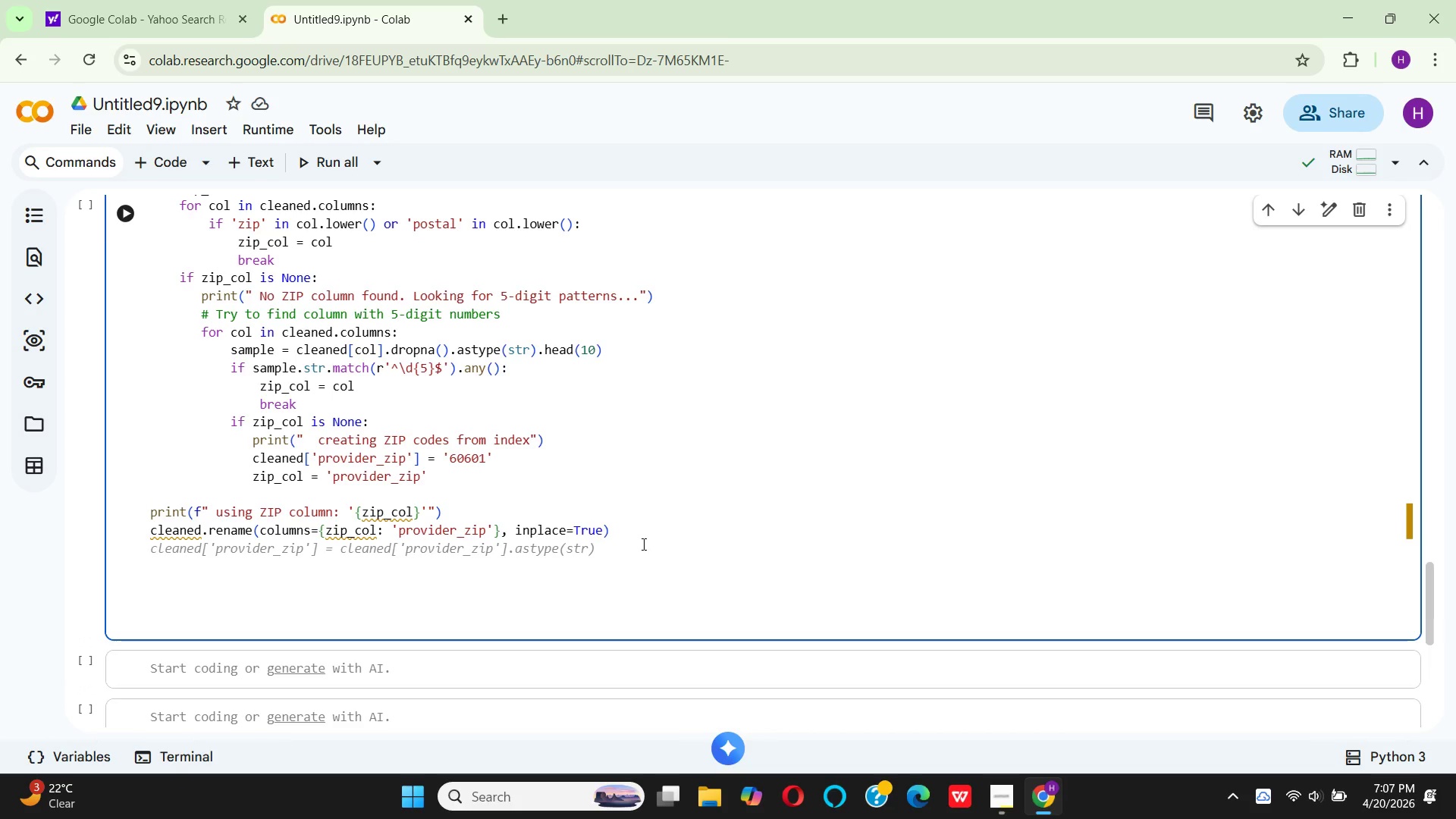 
key(Enter)
 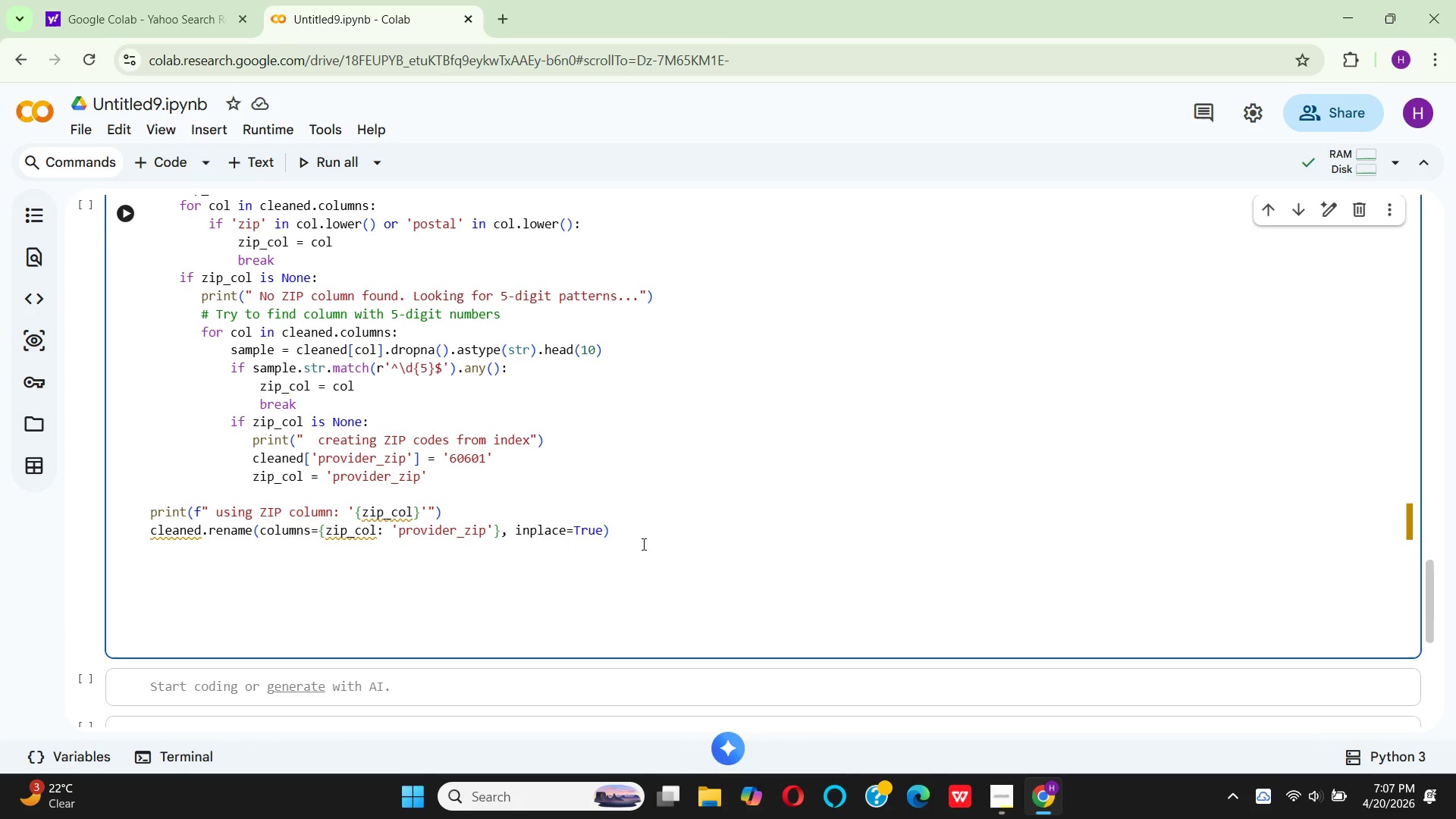 
key(Shift+3)
 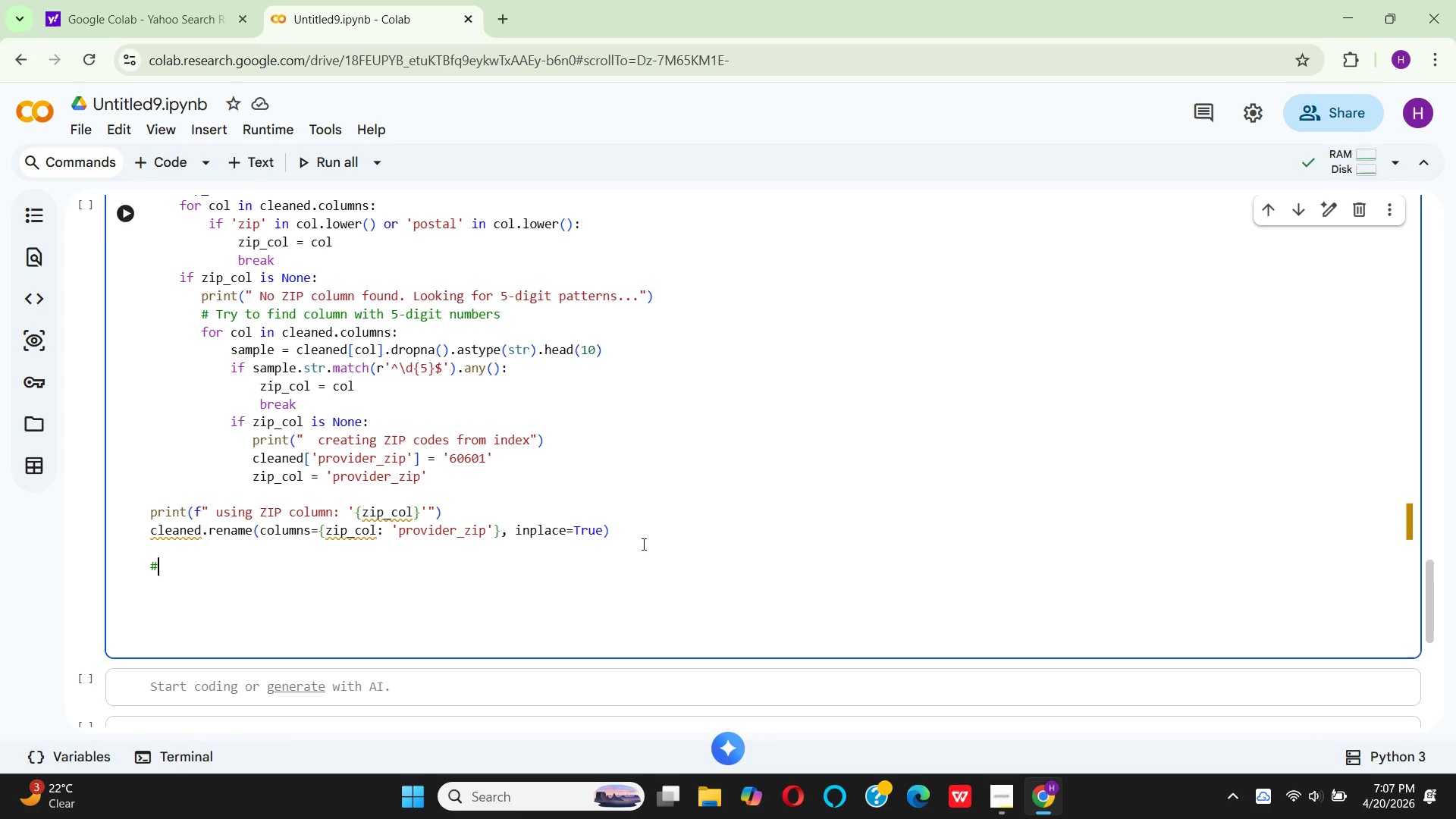 
wait(22.16)
 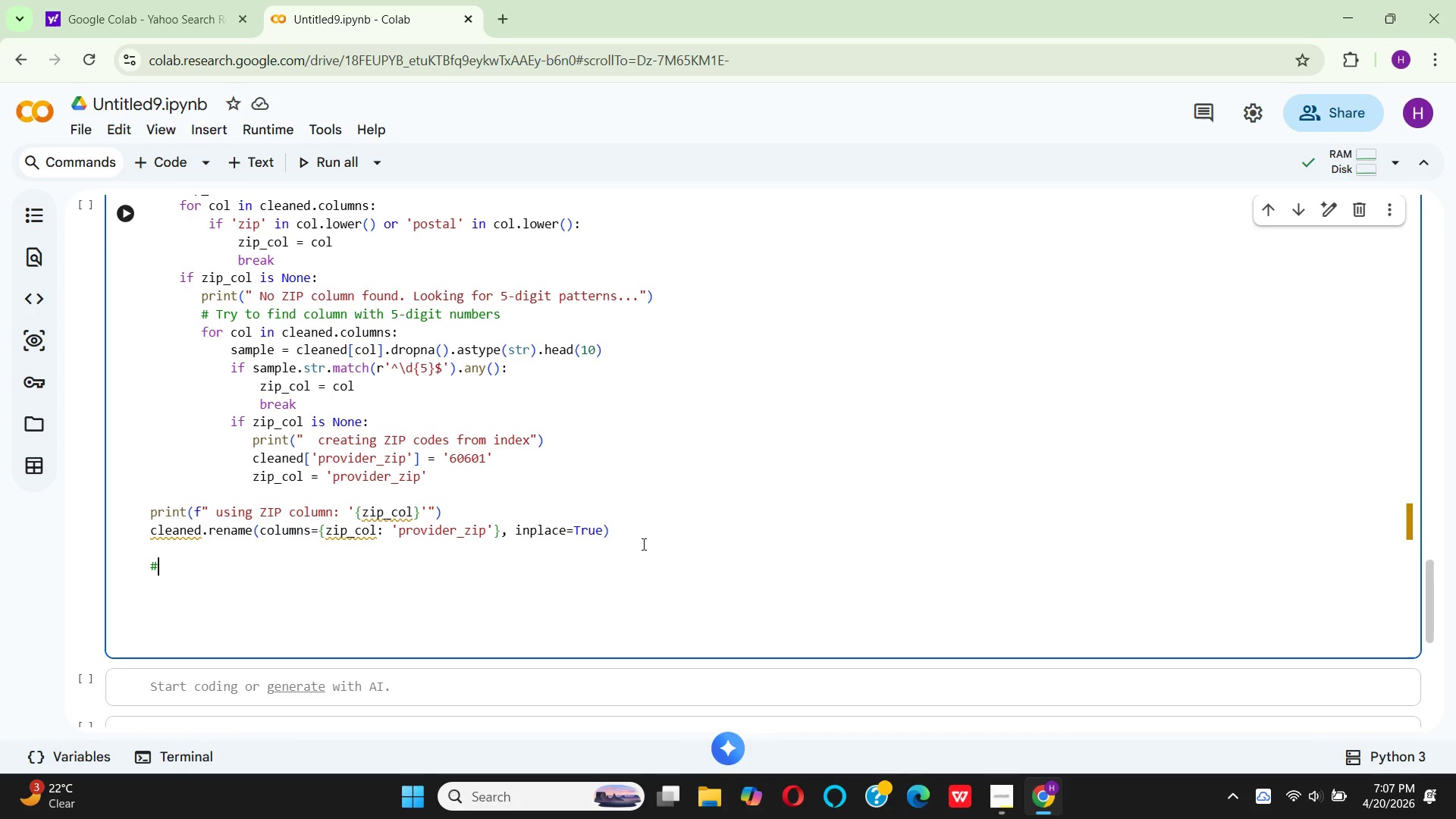 
key(Alt+AltLeft)
 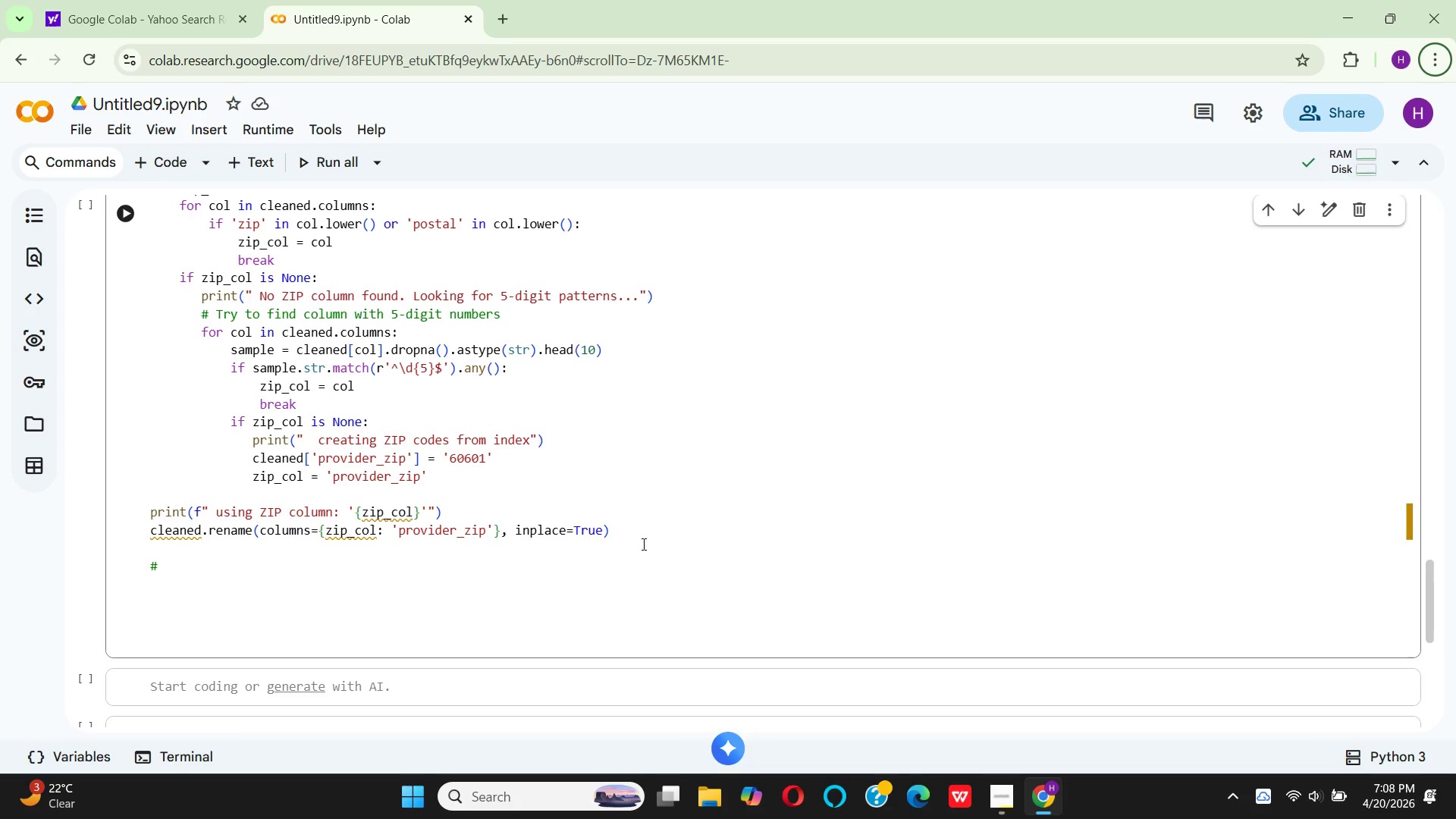 
key(2)
 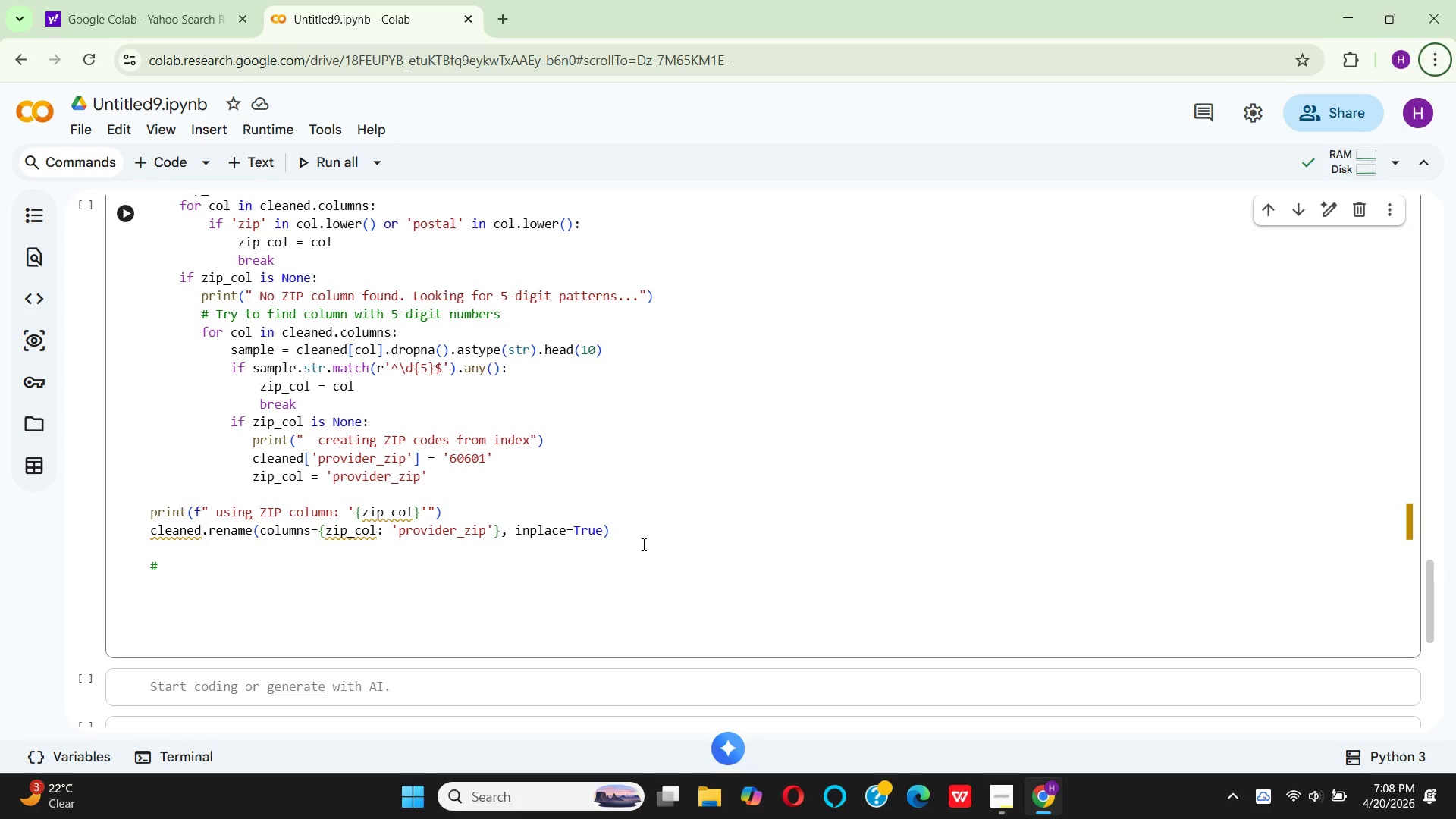 
key(Comma)
 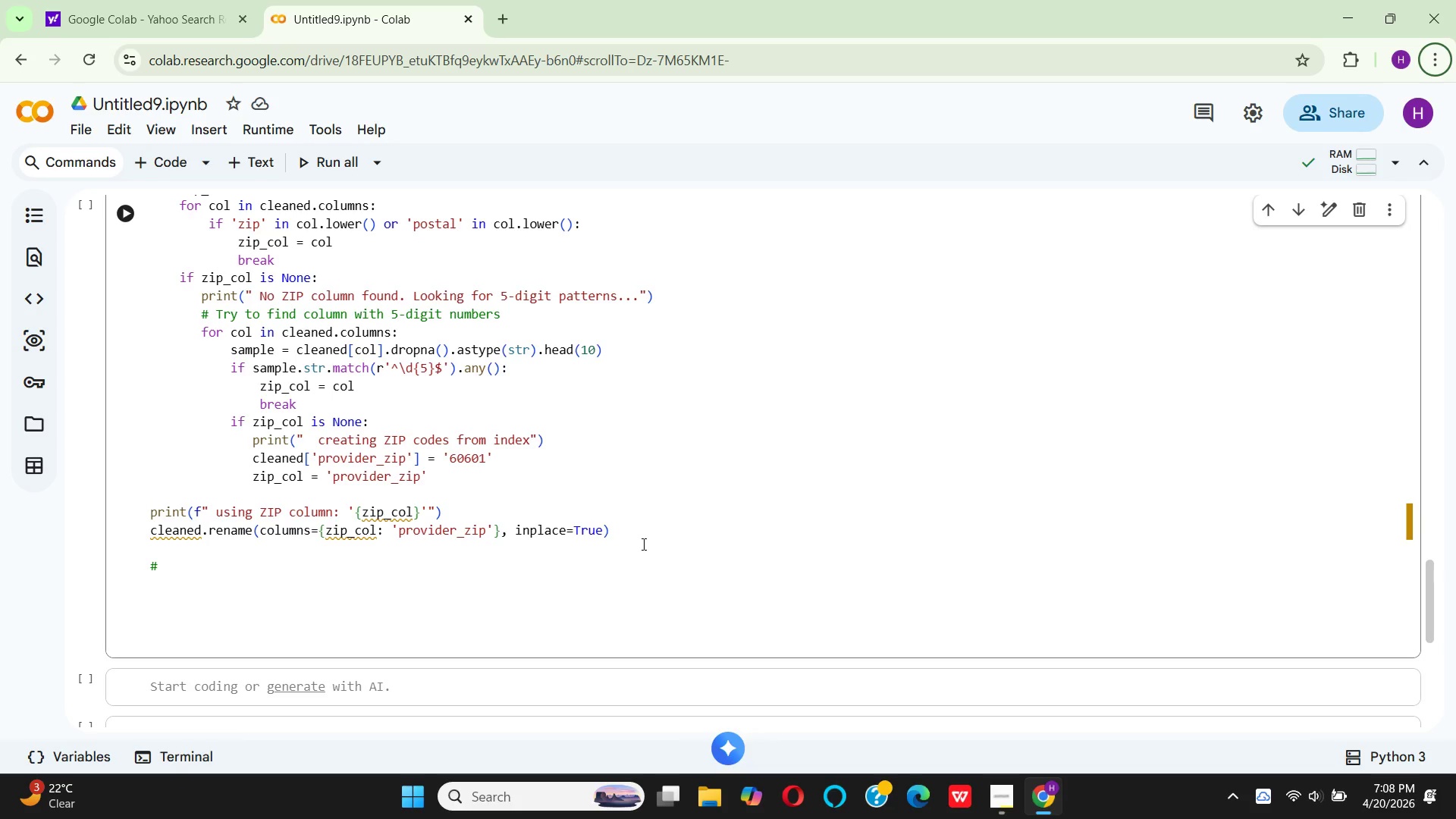 
key(Backspace)
 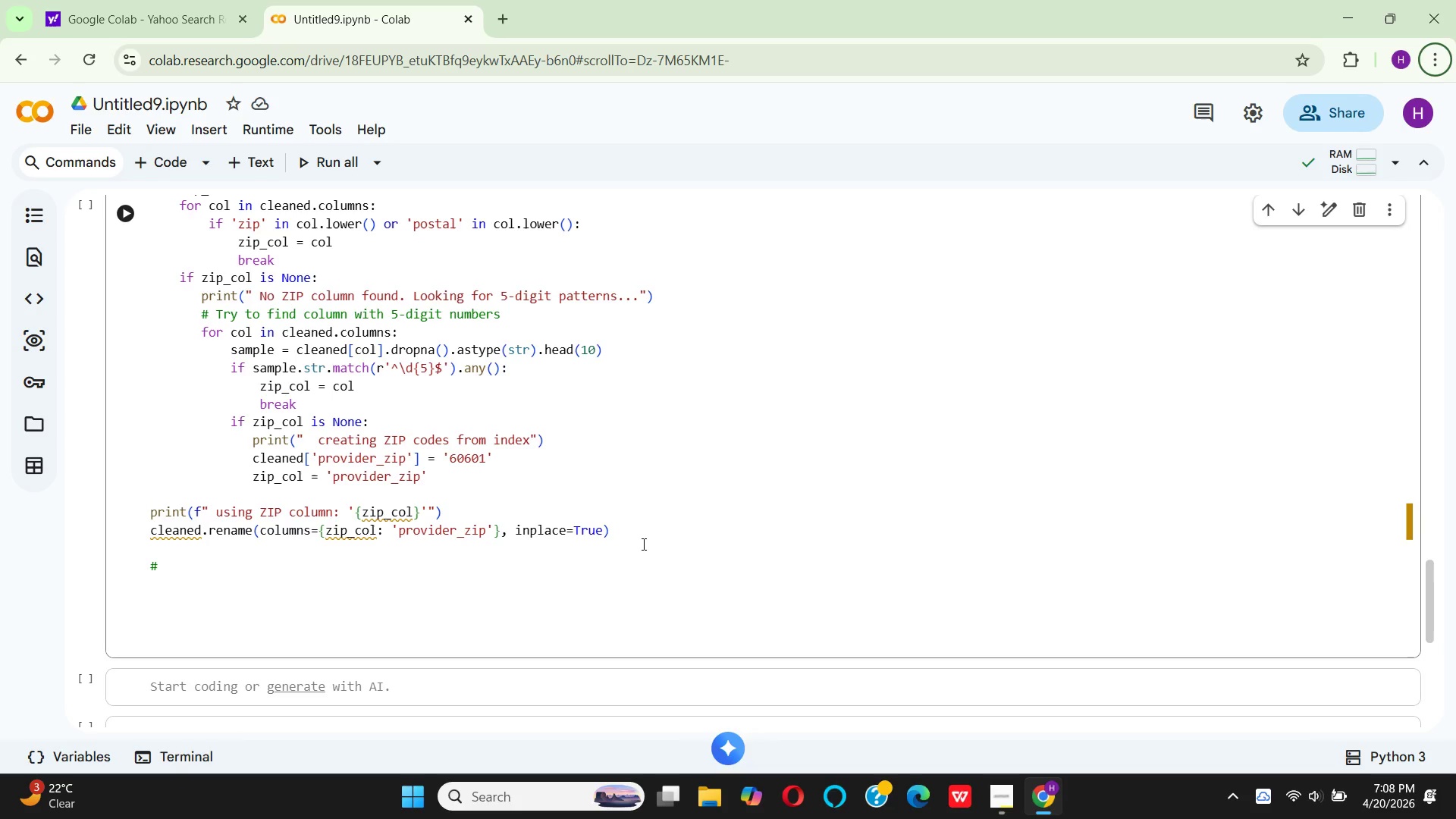 
key(Period)
 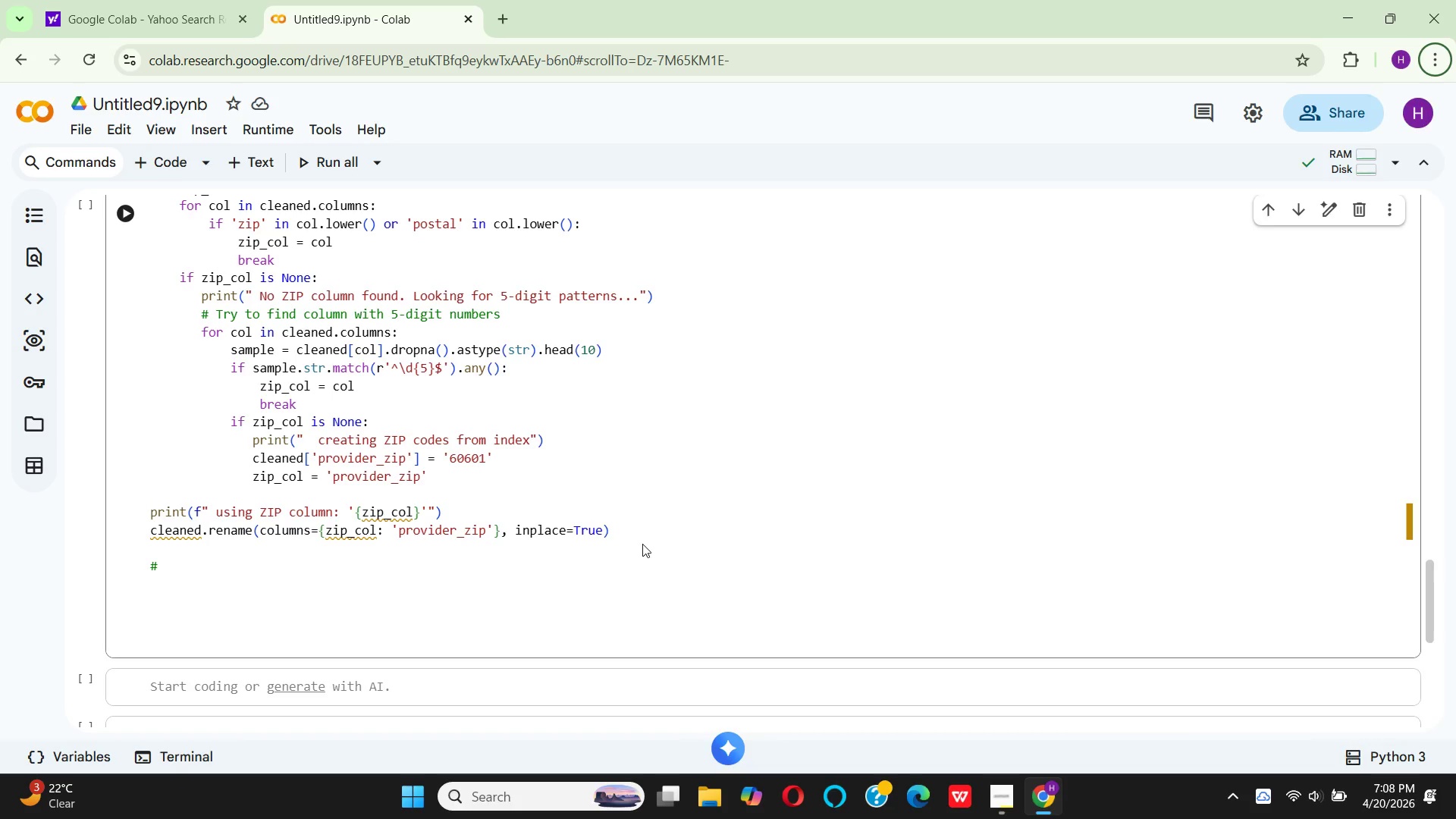 
key(Space)
 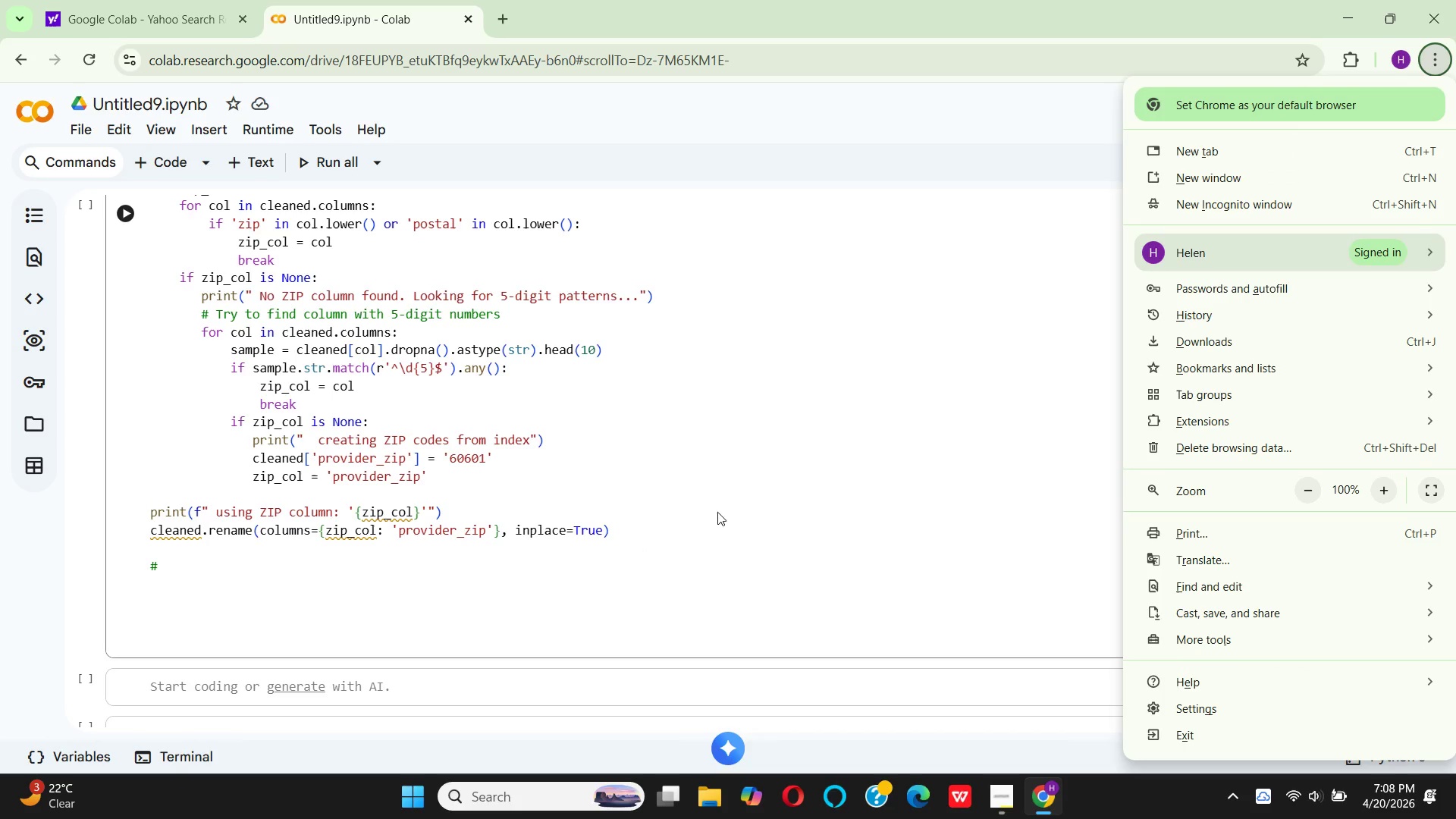 
left_click([720, 504])
 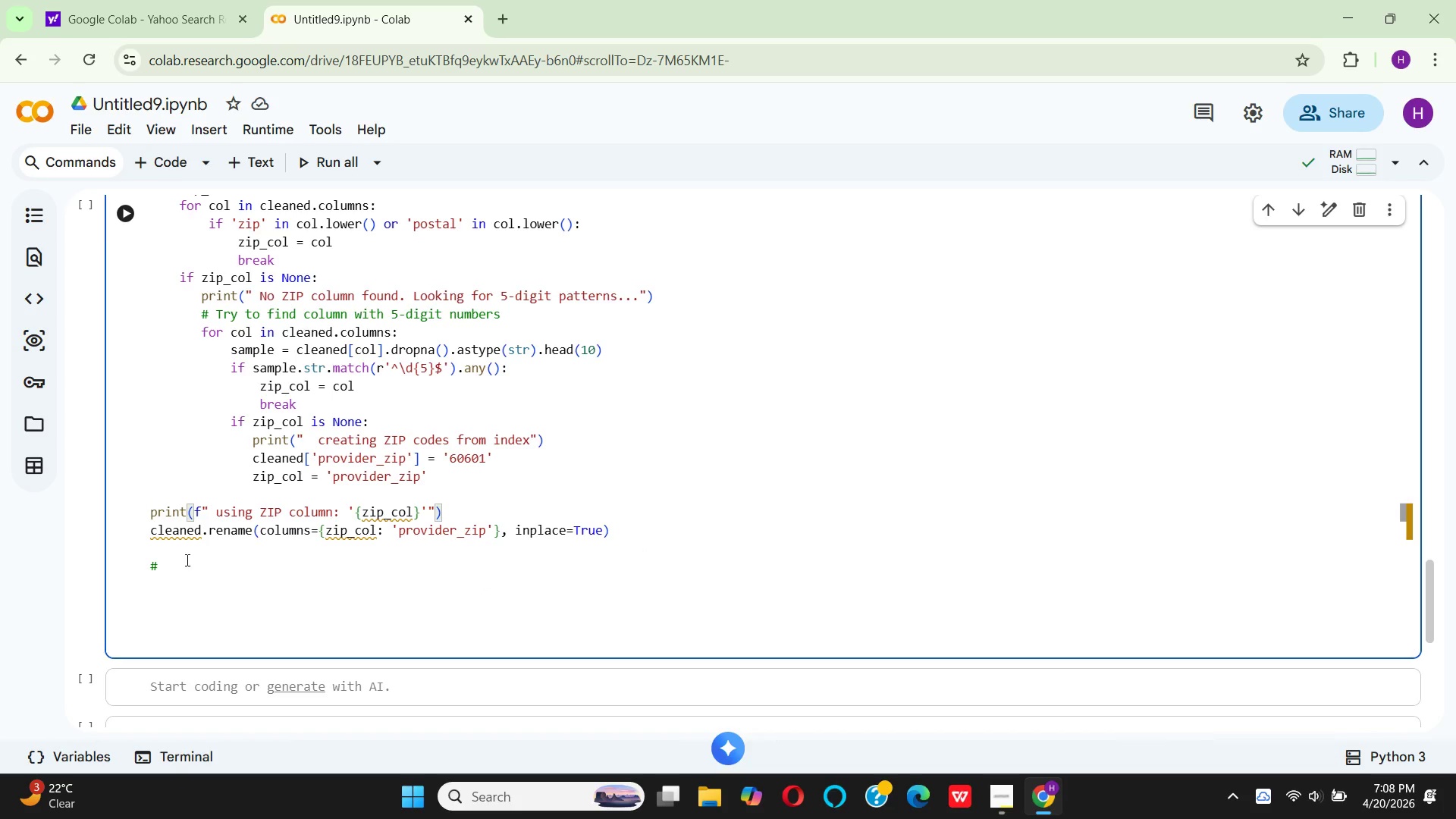 
left_click([187, 566])
 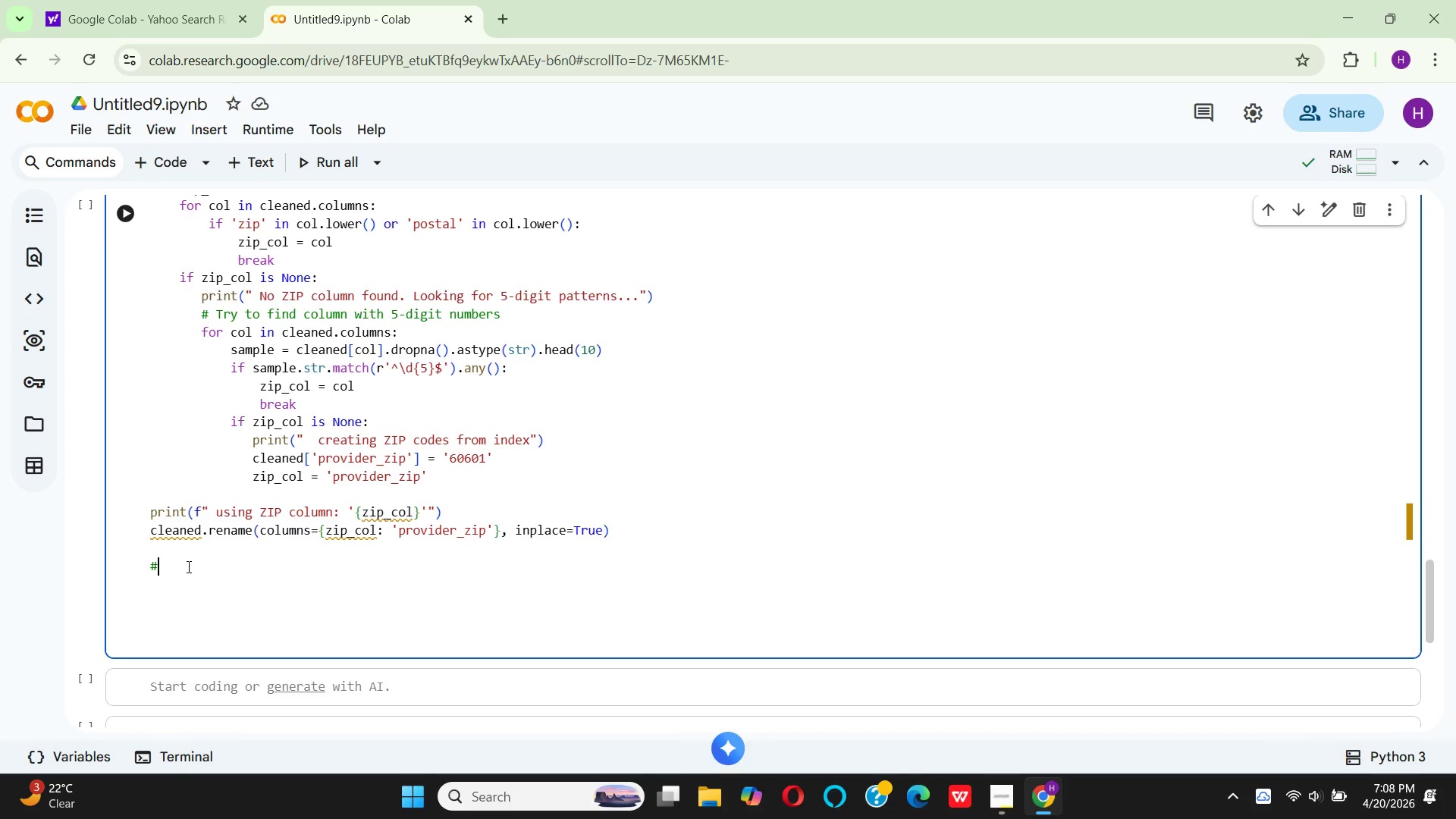 
key(2)
 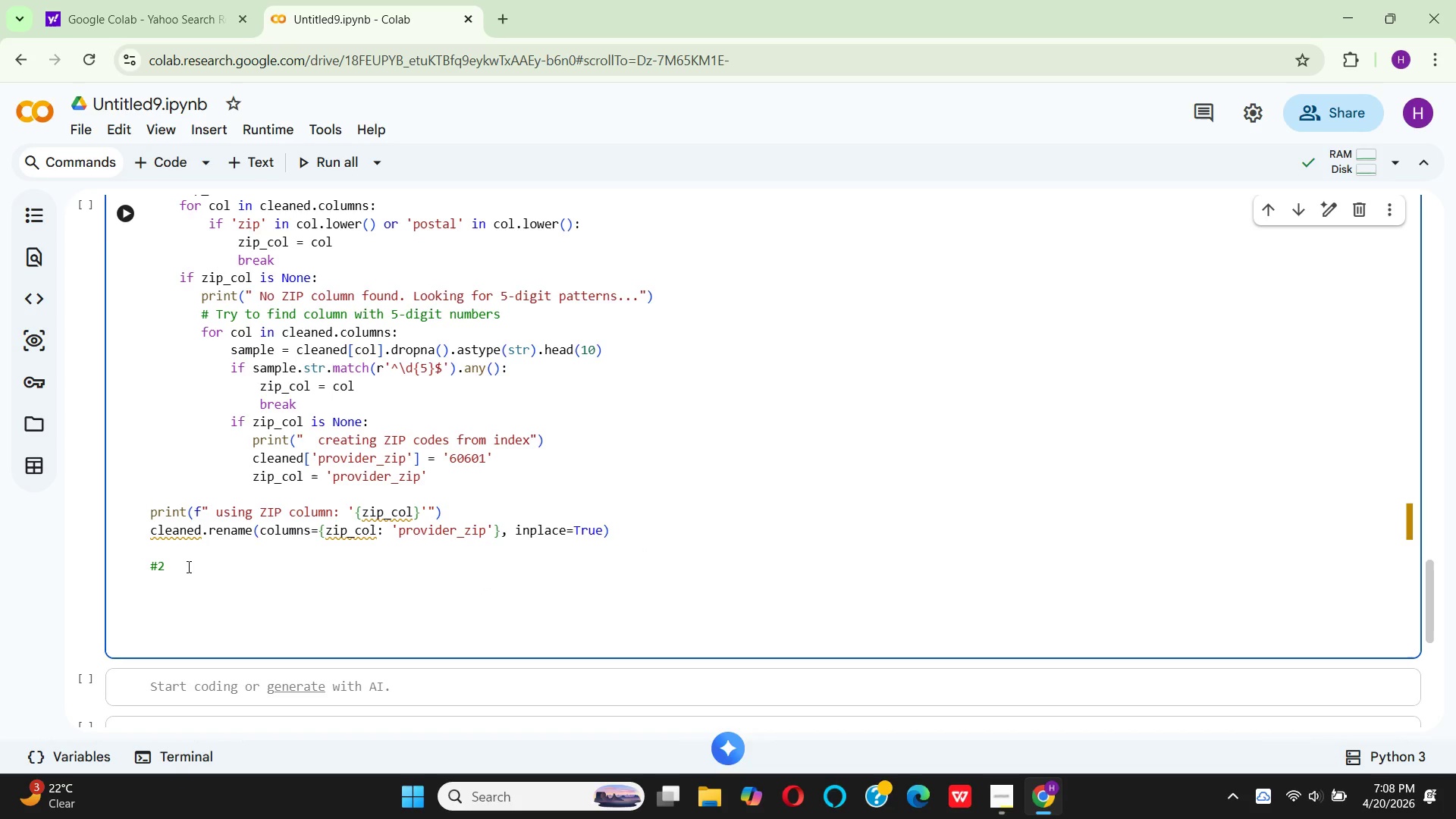 
key(Backspace)
 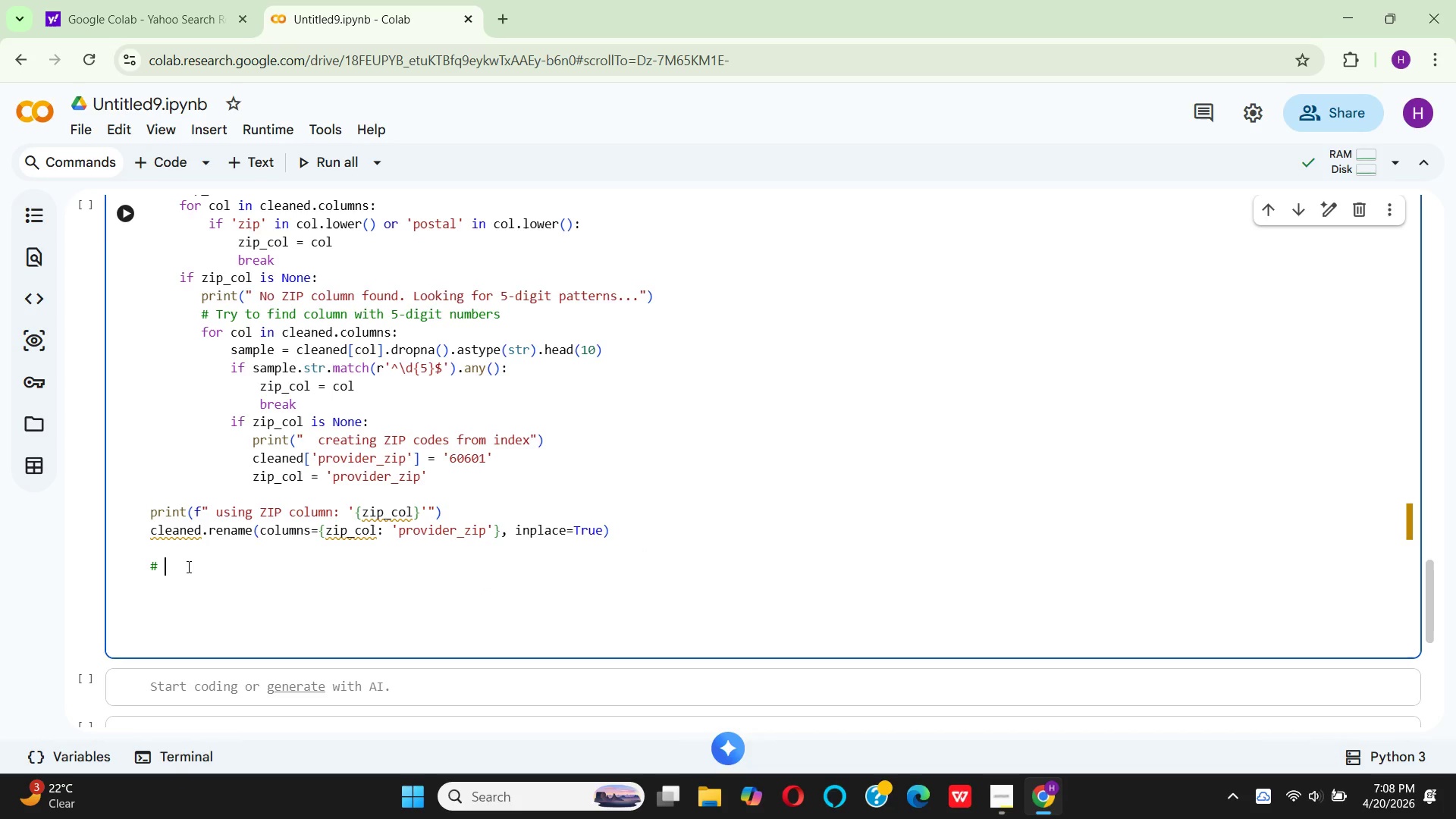 
key(Space)
 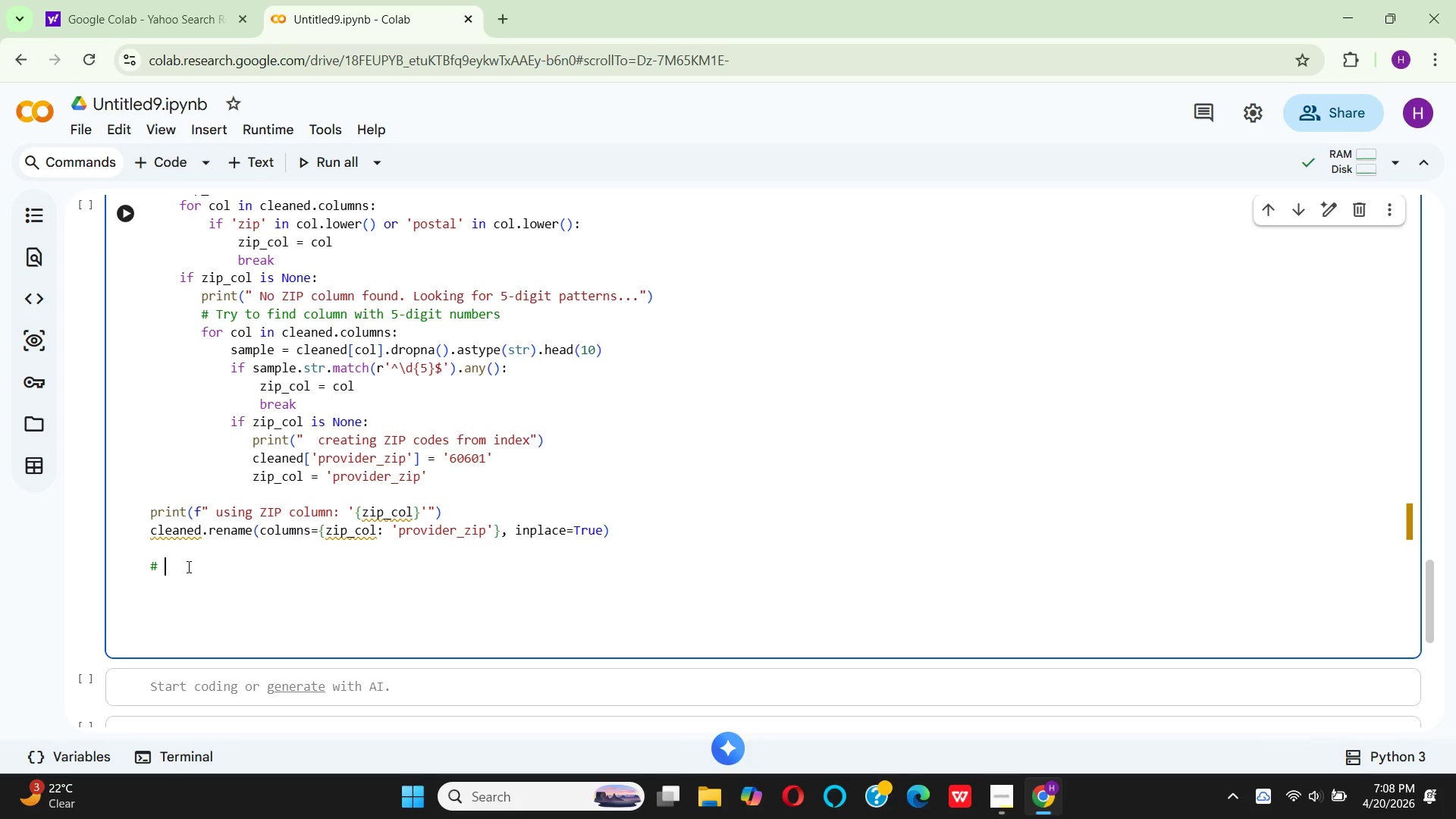 
key(2)
 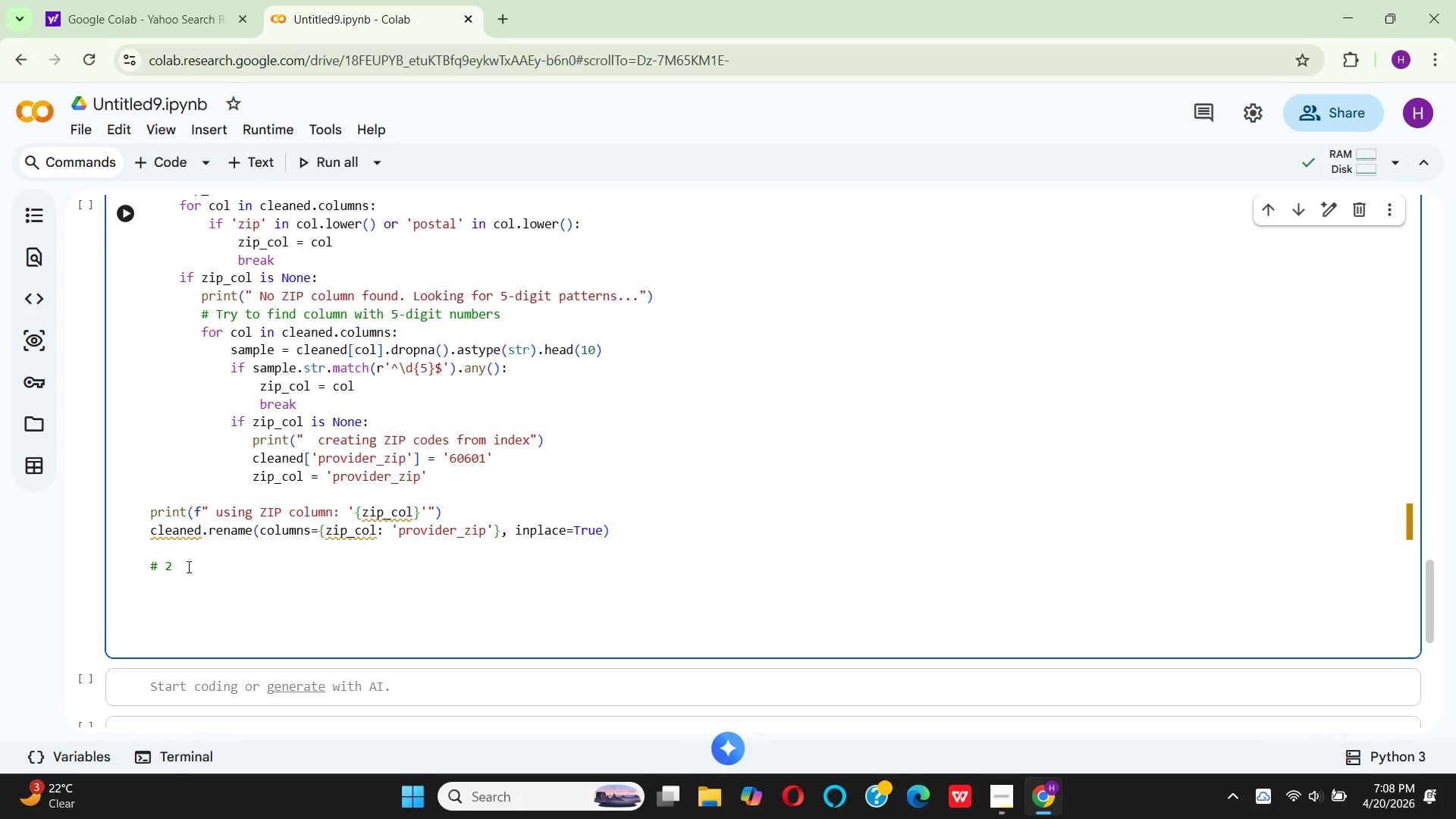 
key(Space)
 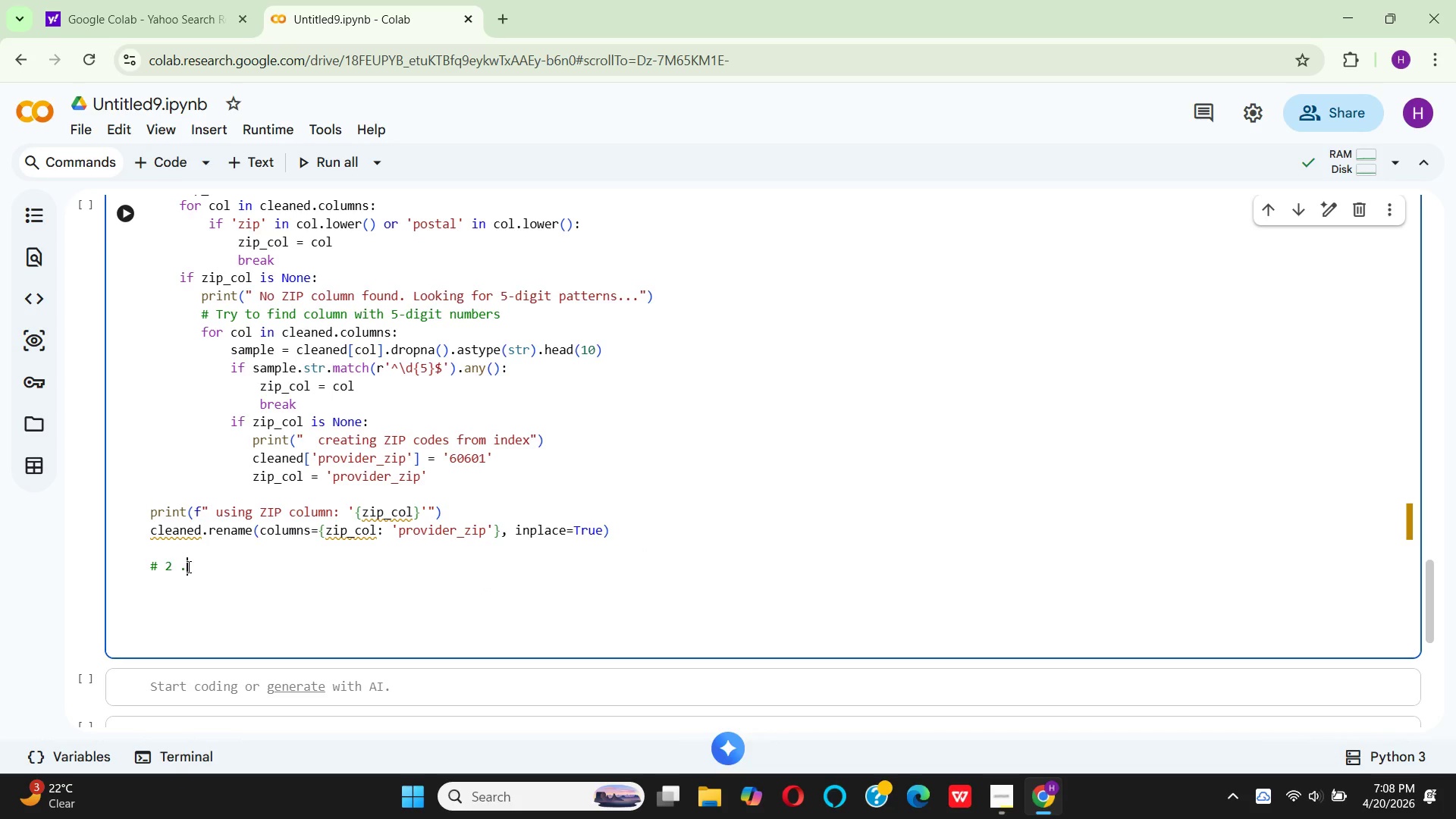 
key(Period)
 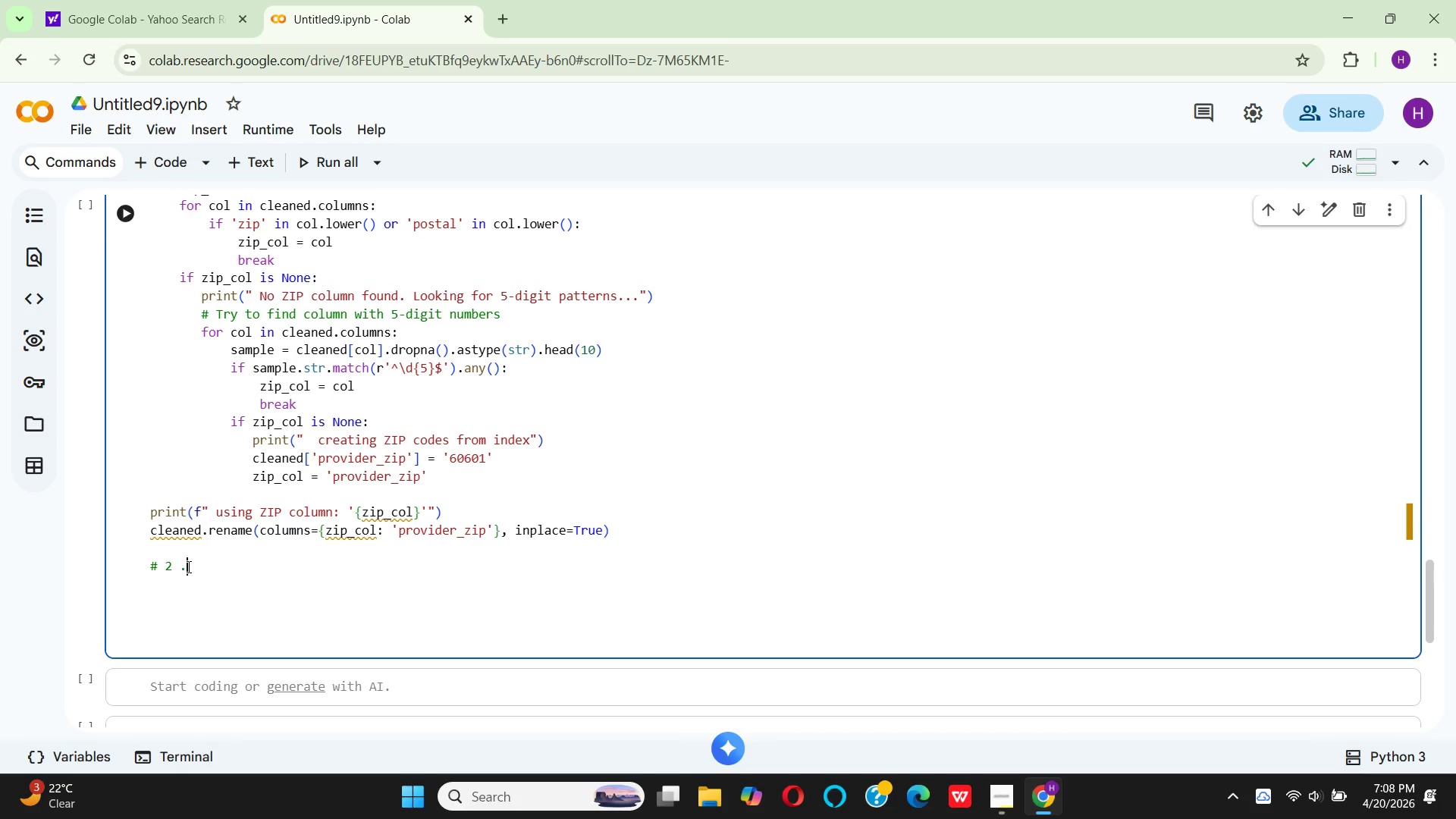 
key(ArrowLeft)
 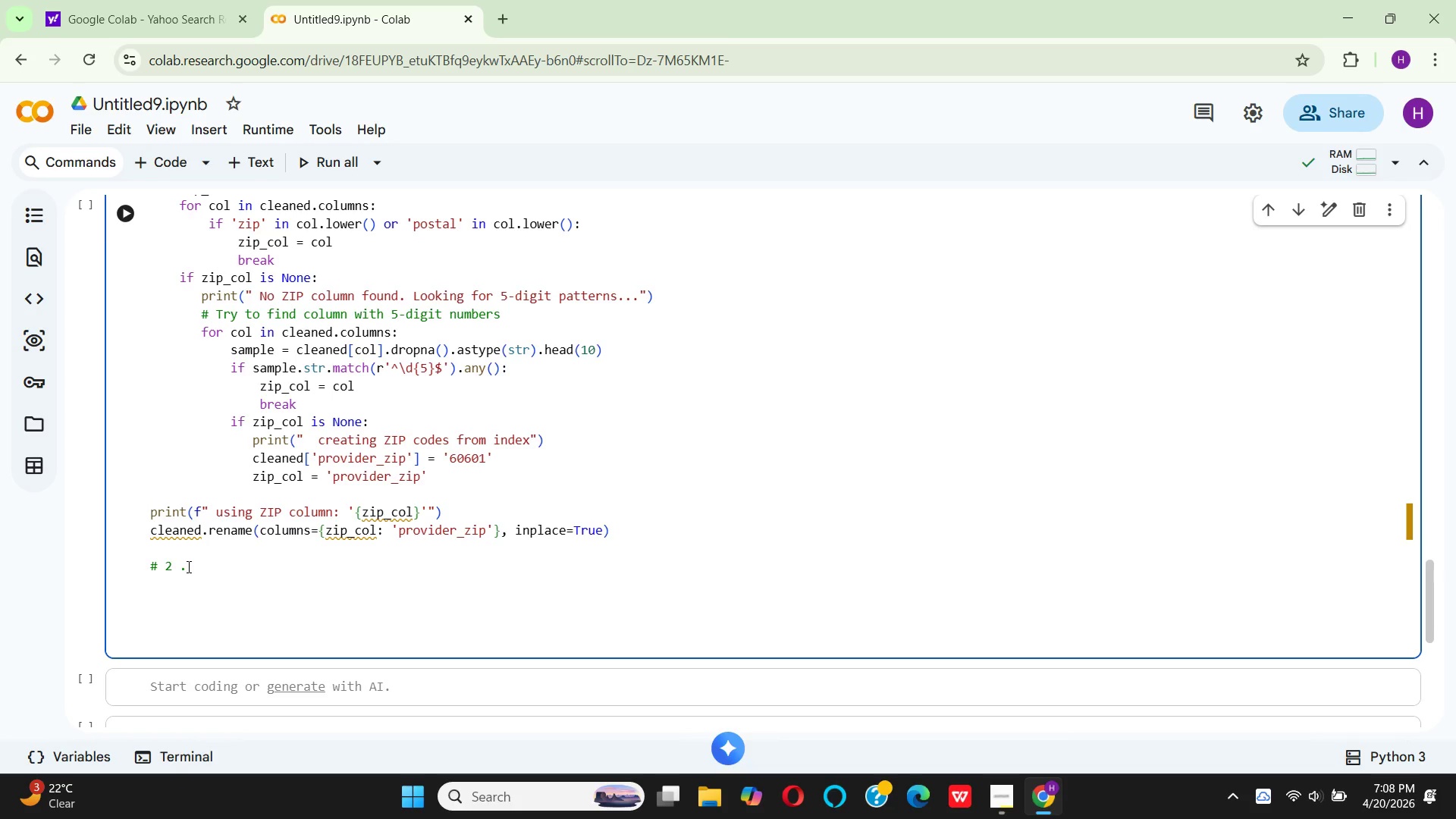 
key(Backspace)
 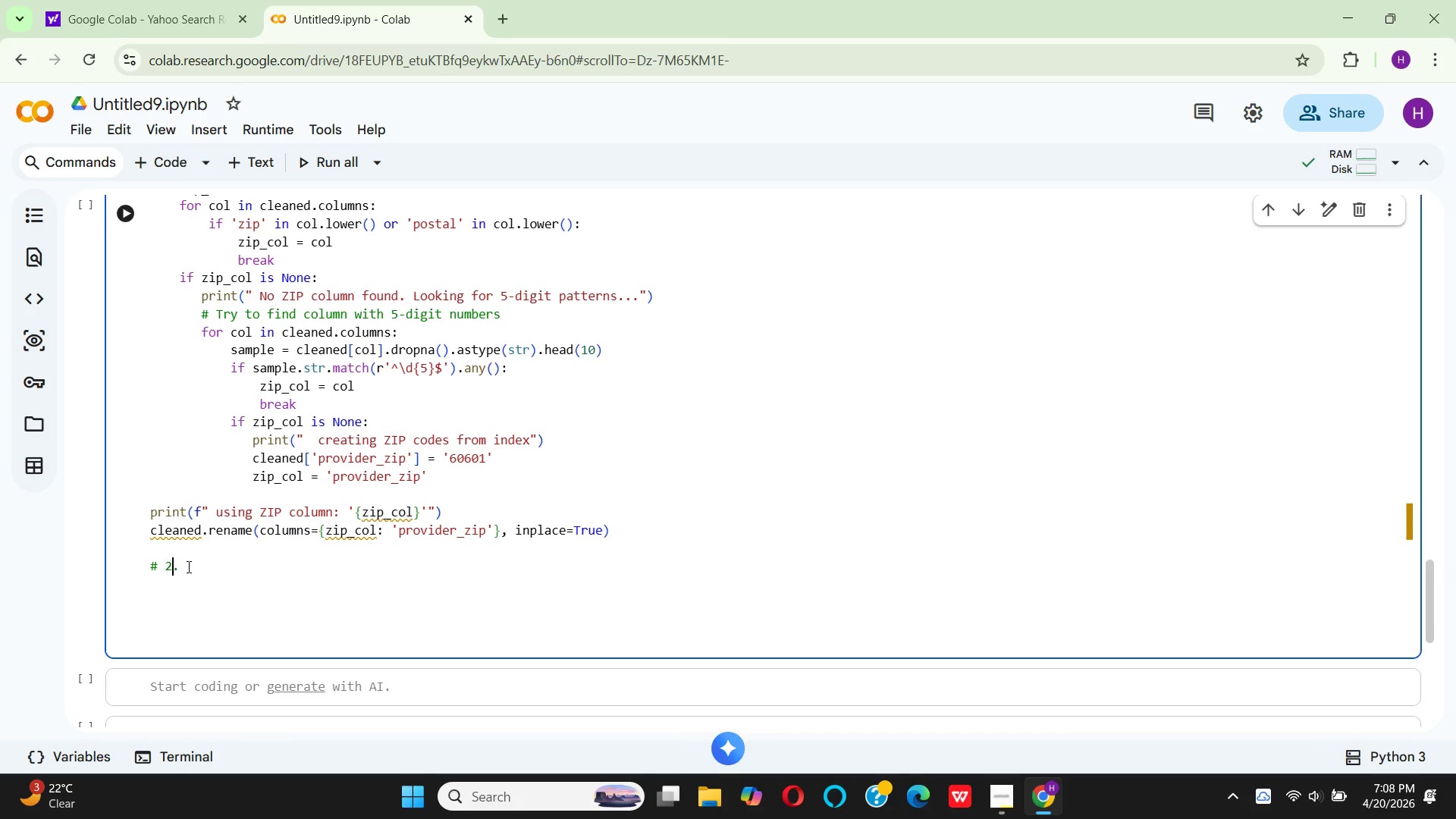 
key(ArrowRight)
 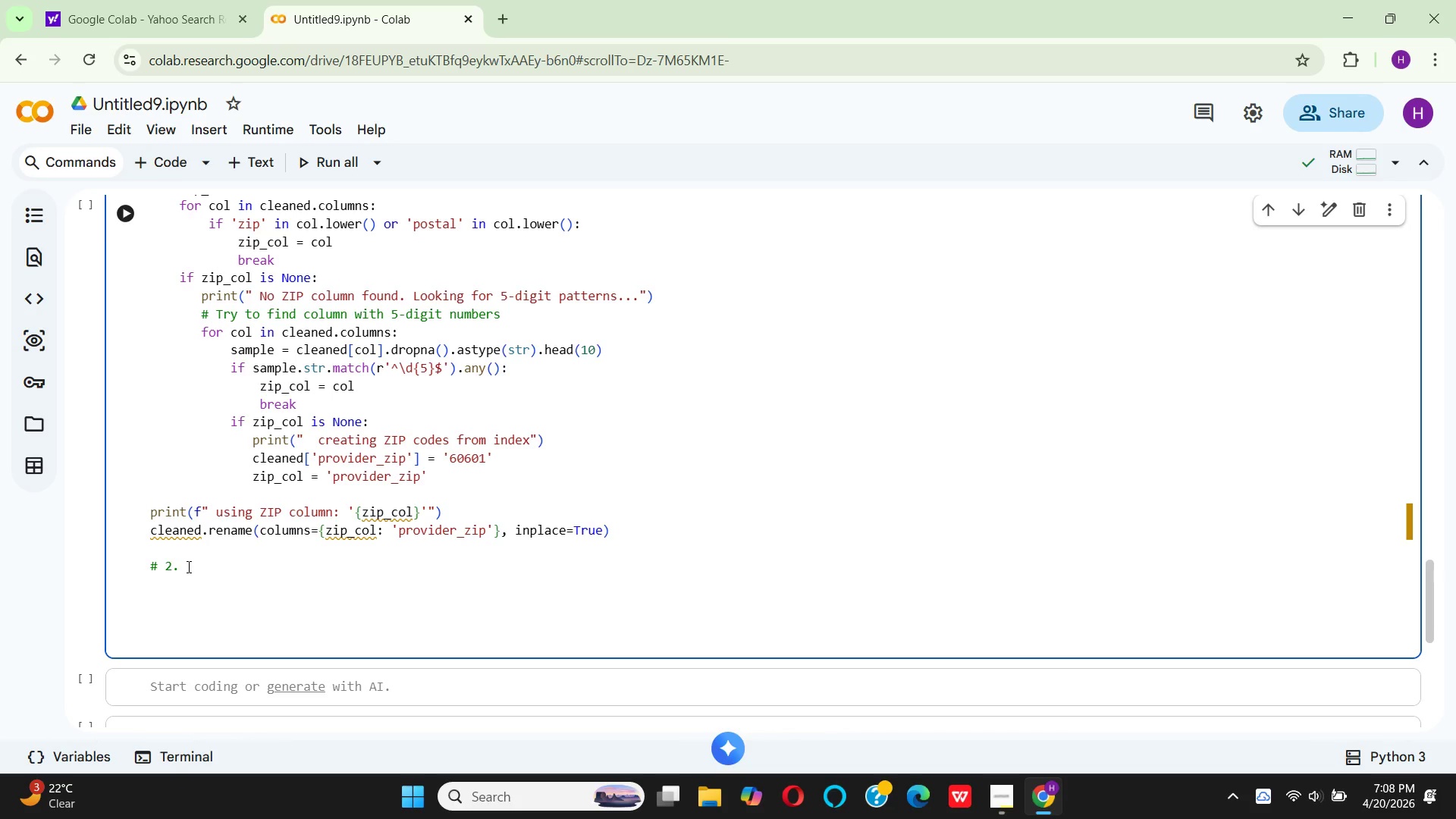 
key(Space)
 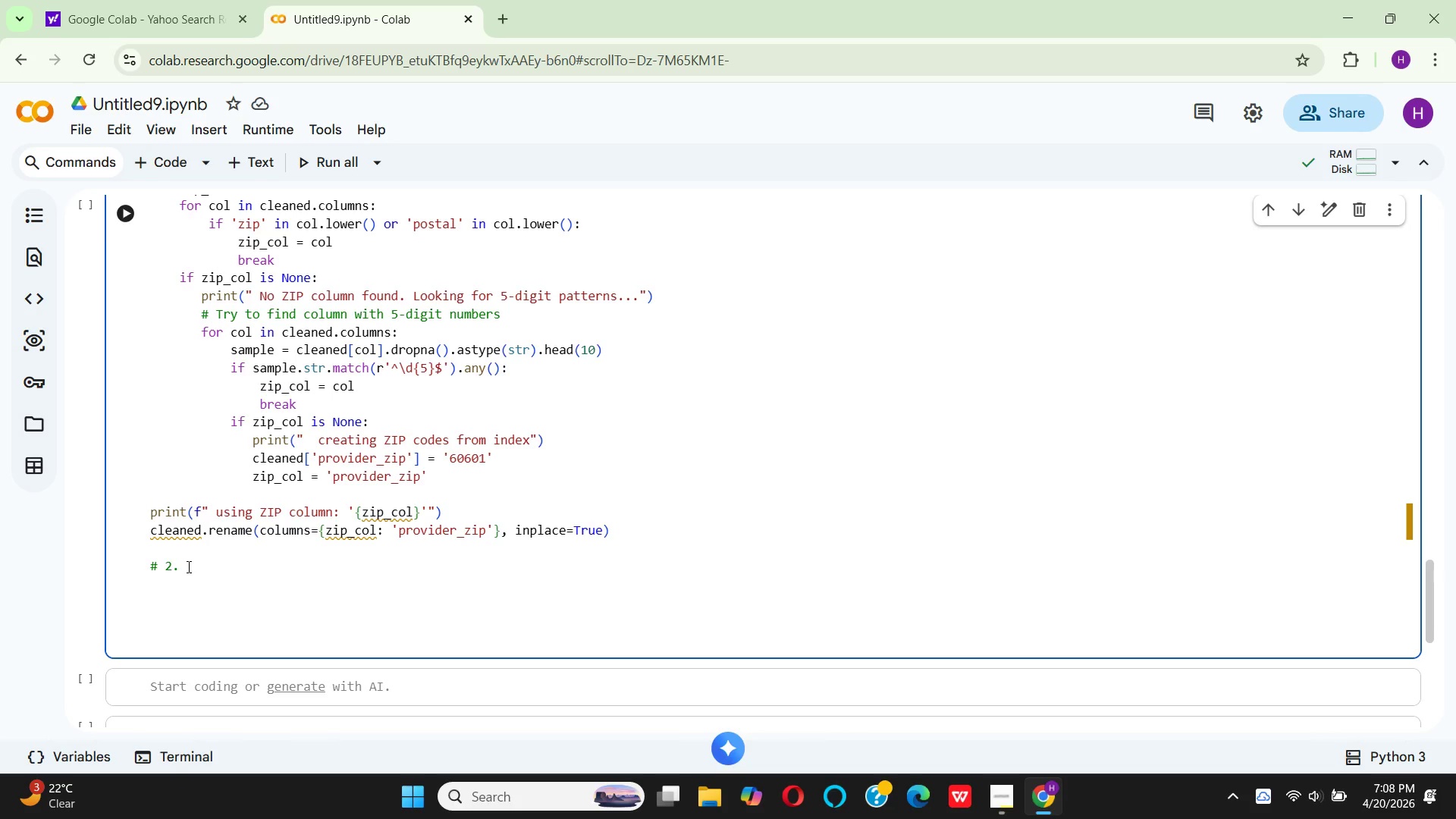 
wait(21.73)
 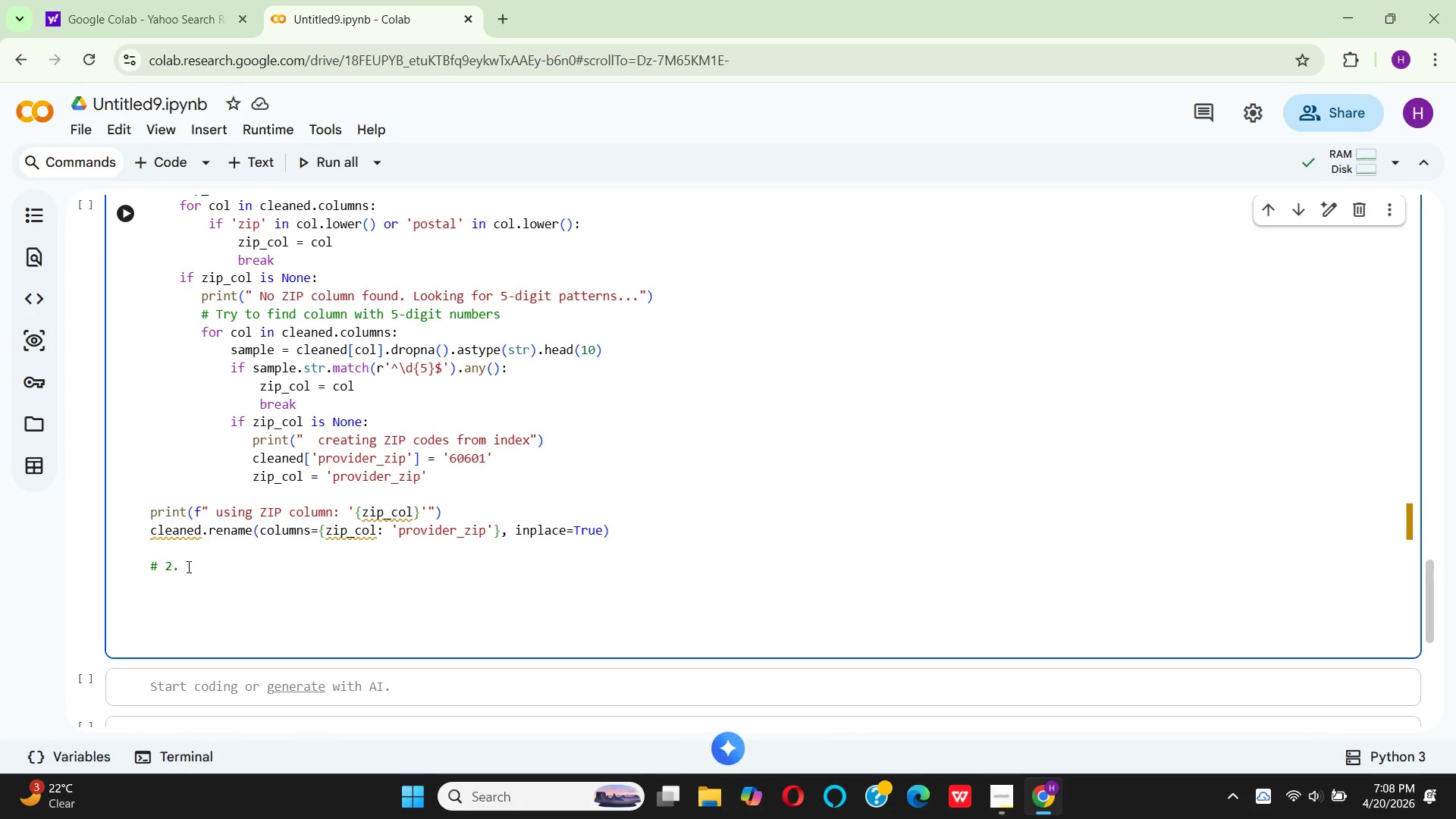 
type(cleaan)
key(Backspace)
key(Backspace)
type(n ZIP codes (extract)
 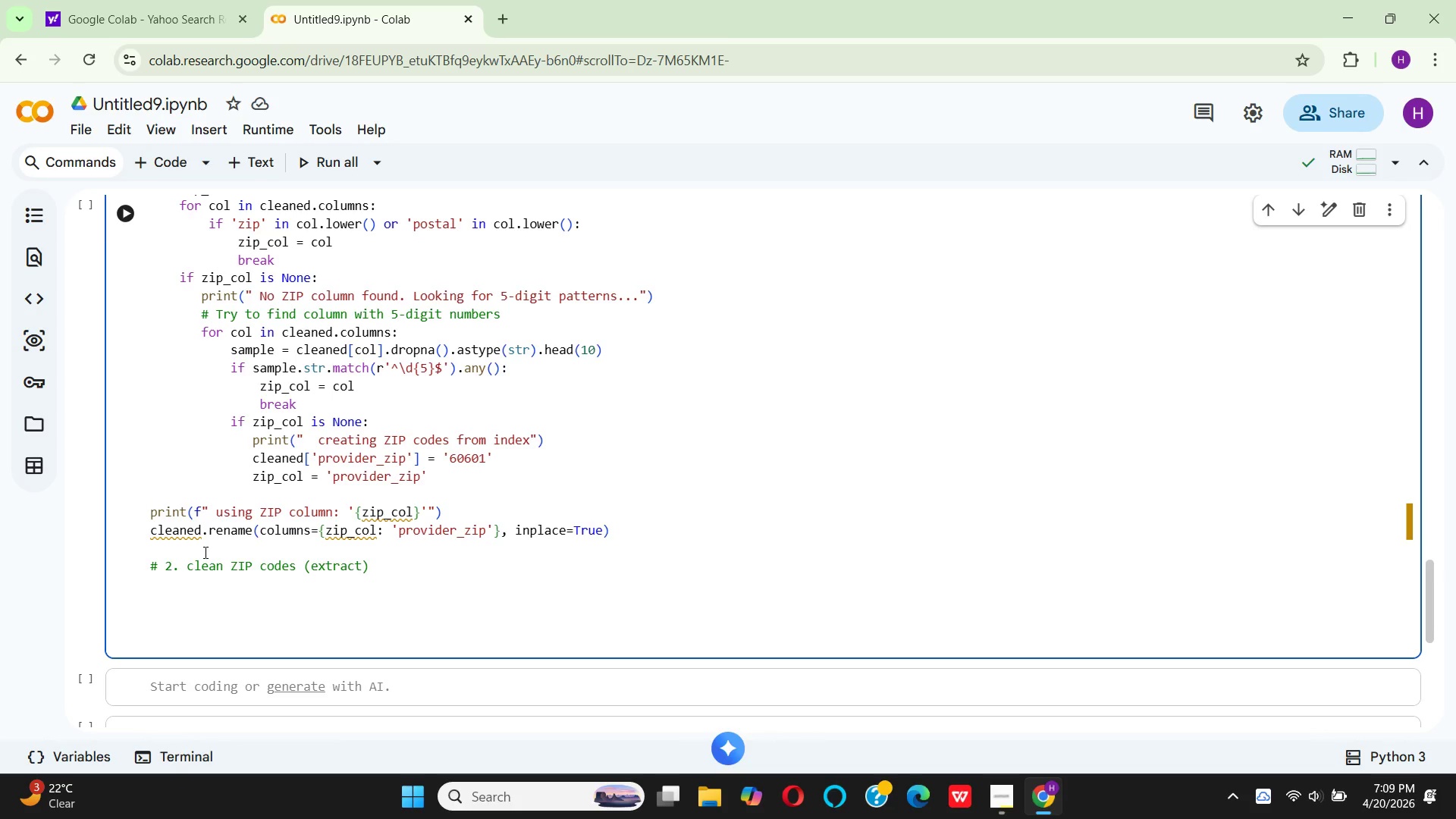 
wait(5.7)
 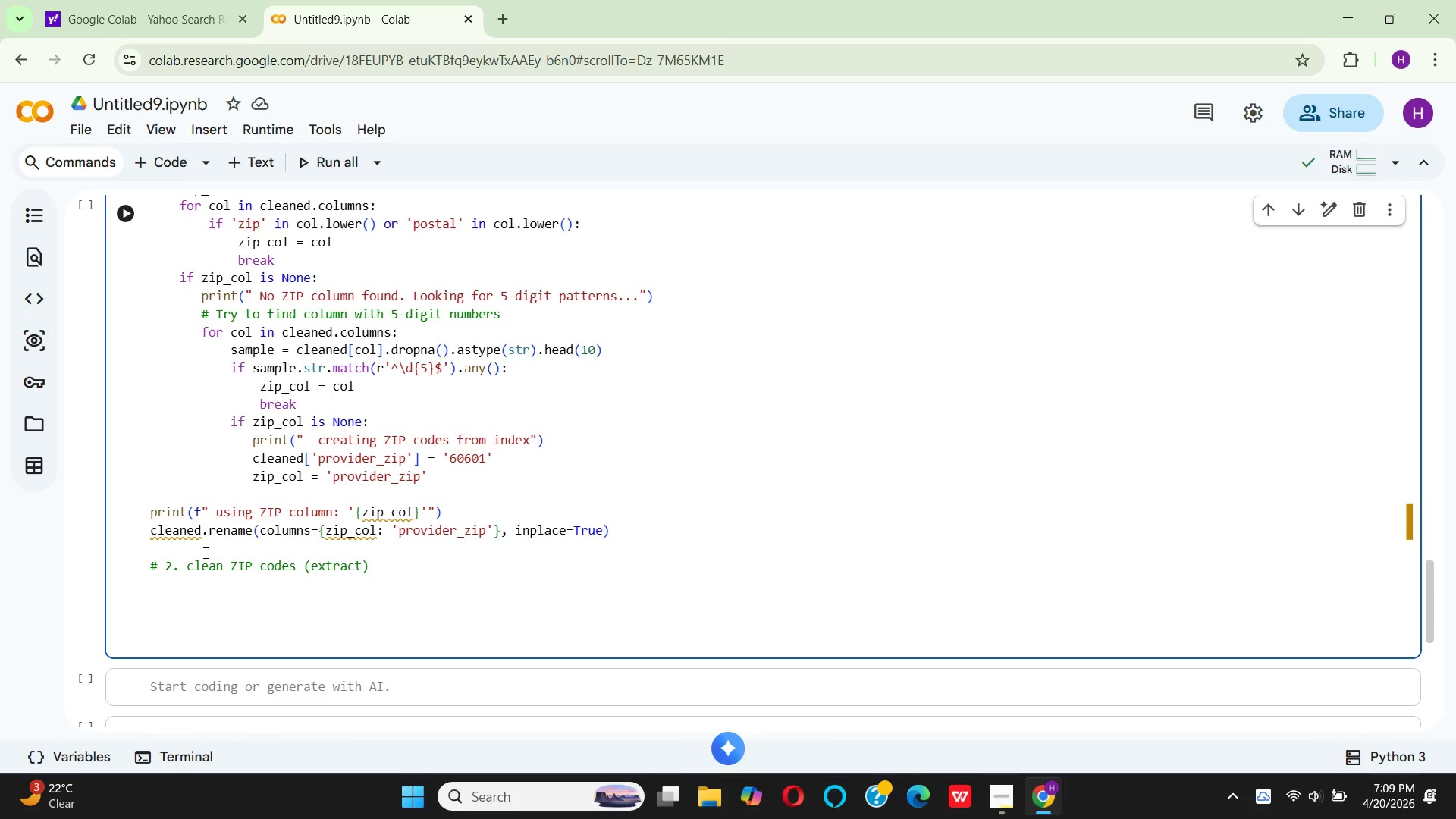 
type( 5 digits)
 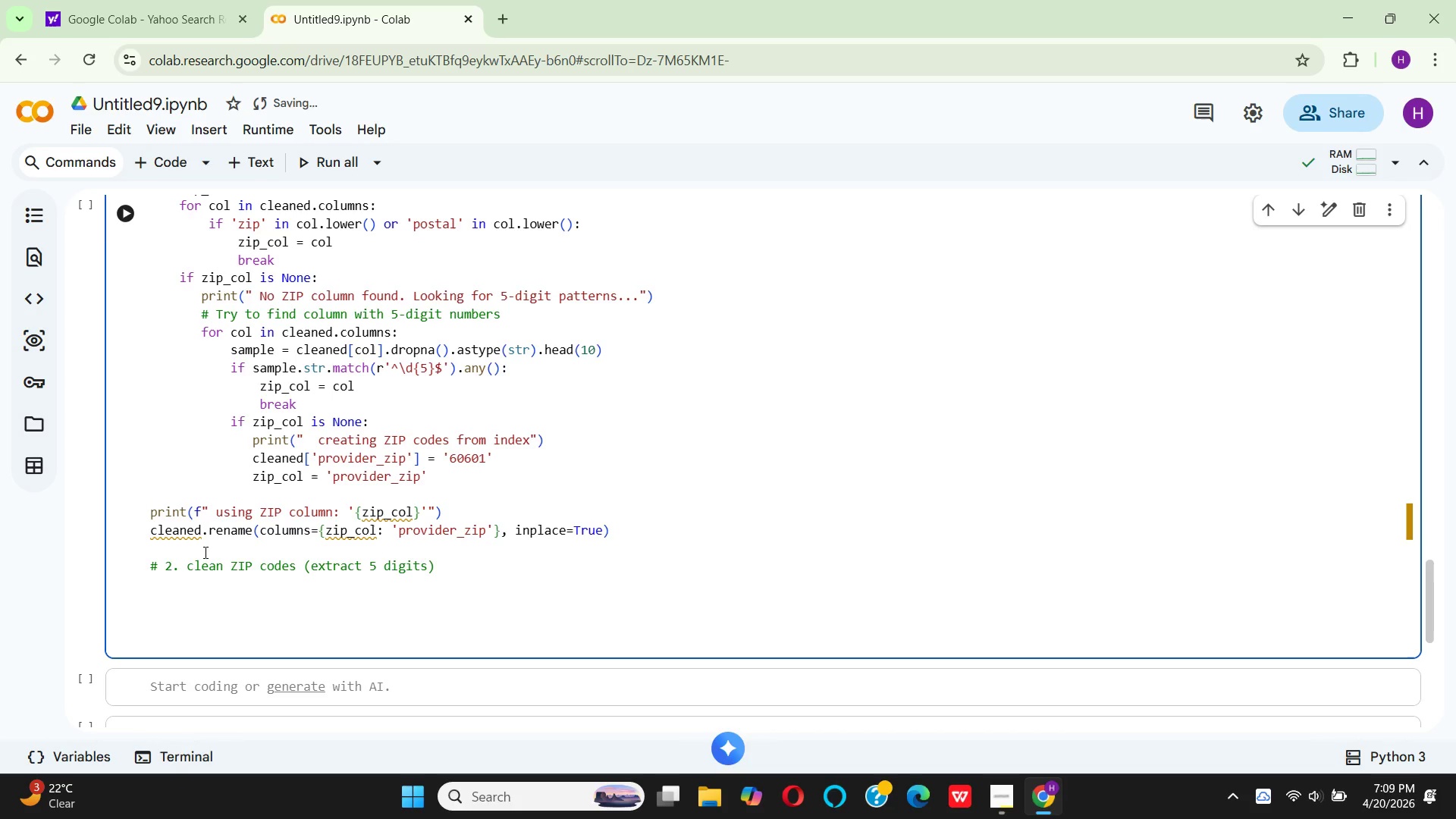 
key(ArrowRight)
 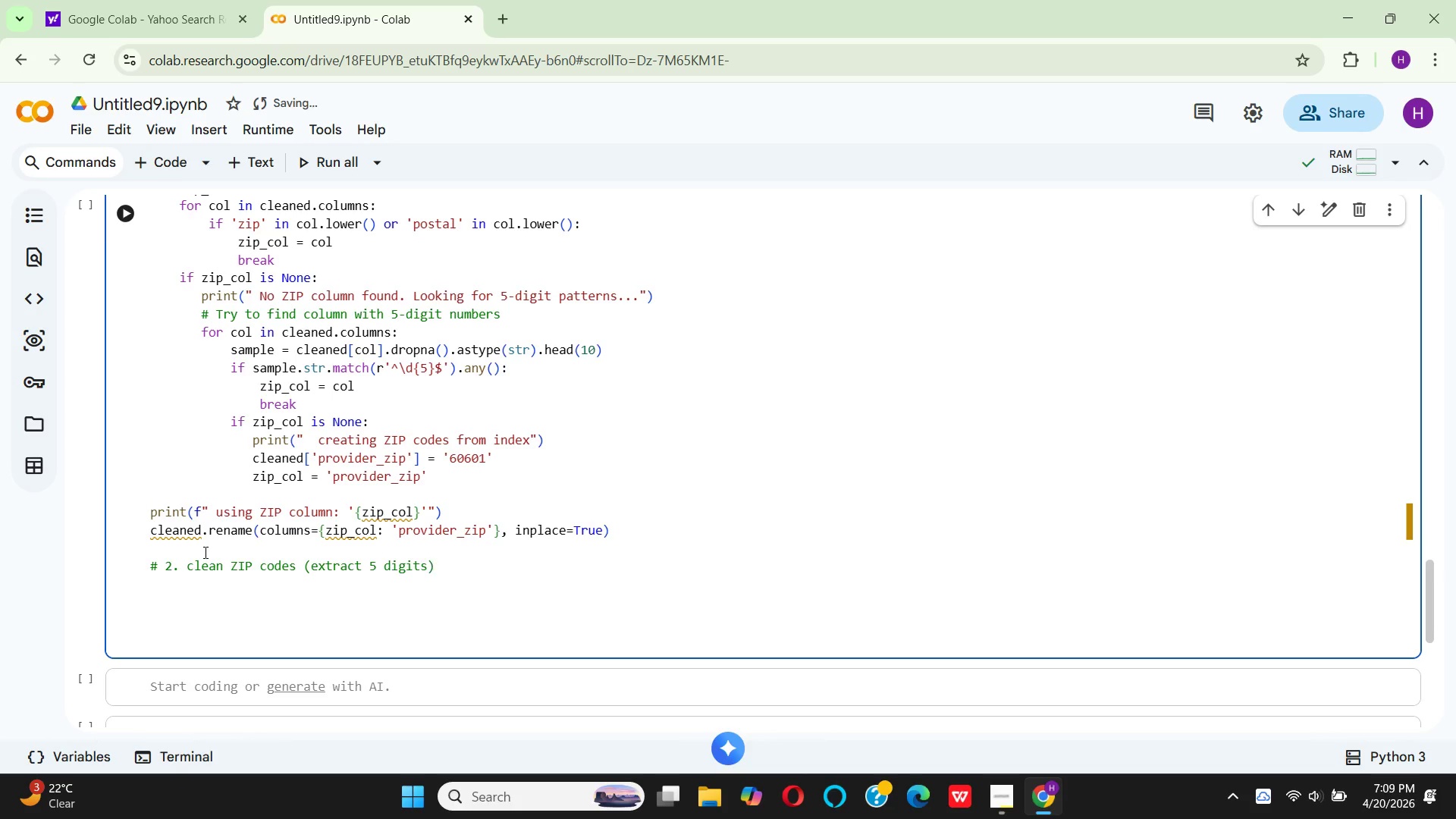 
key(Enter)
 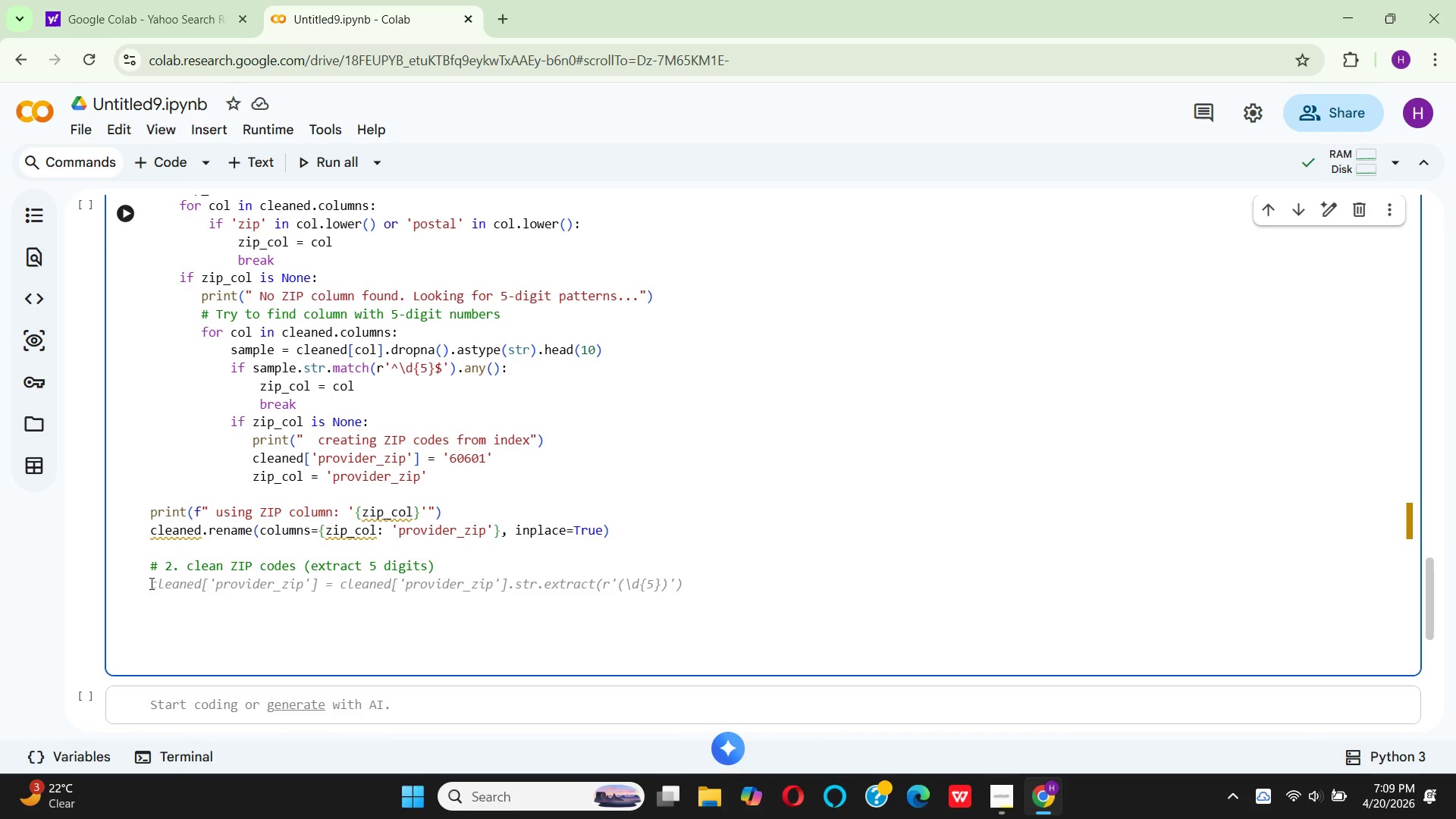 
wait(7.8)
 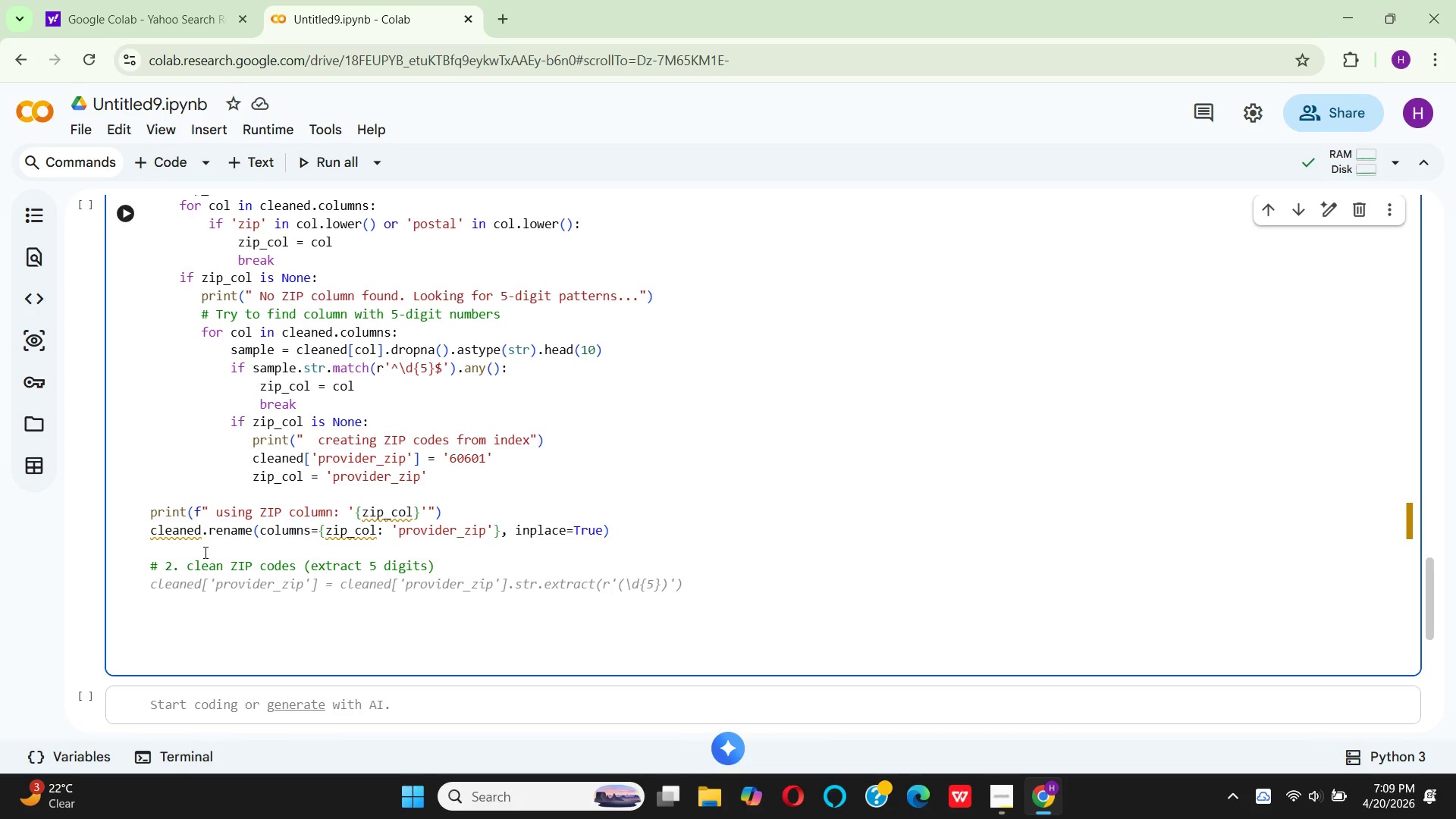 
left_click([237, 568])
 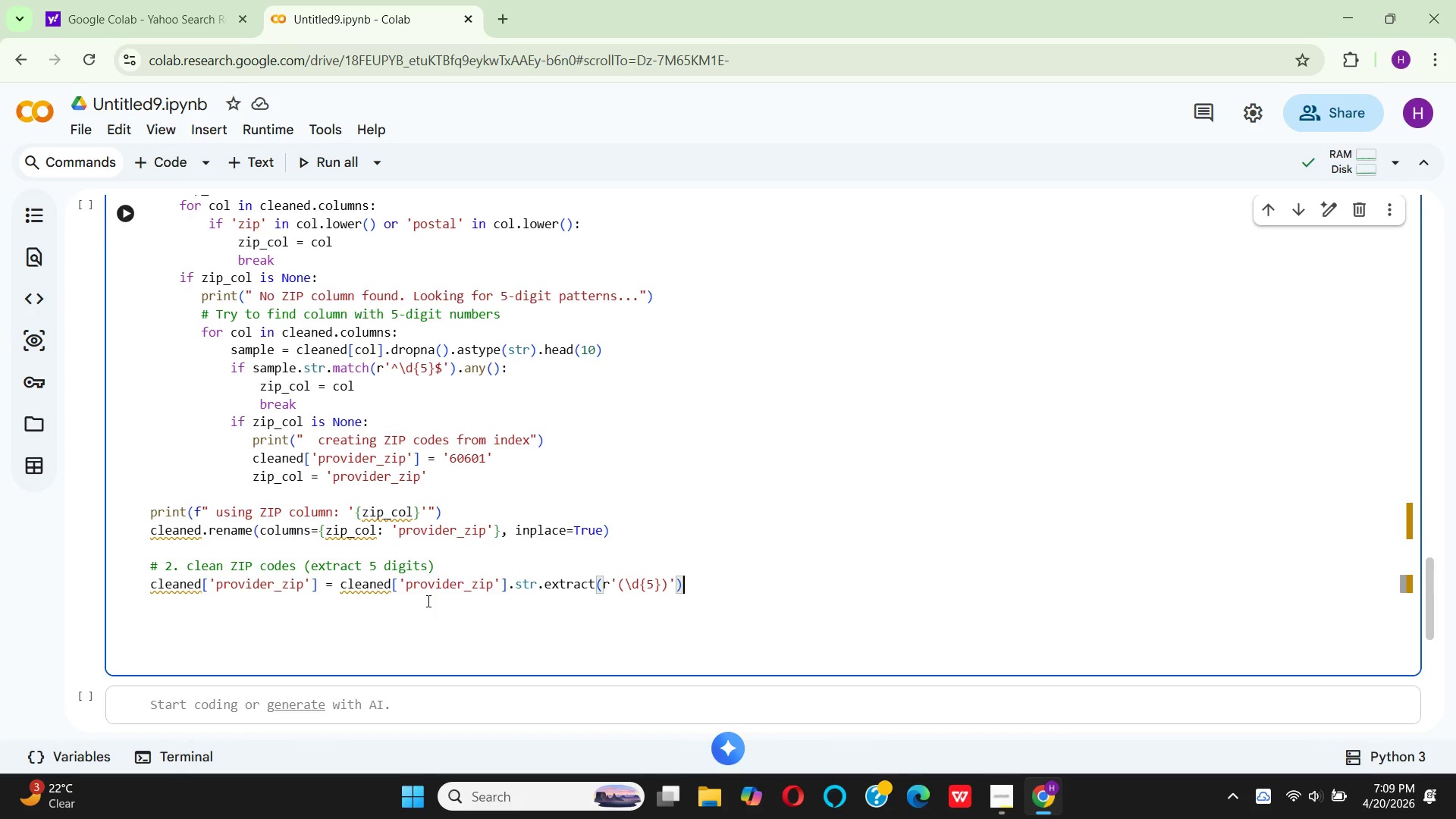 
wait(11.14)
 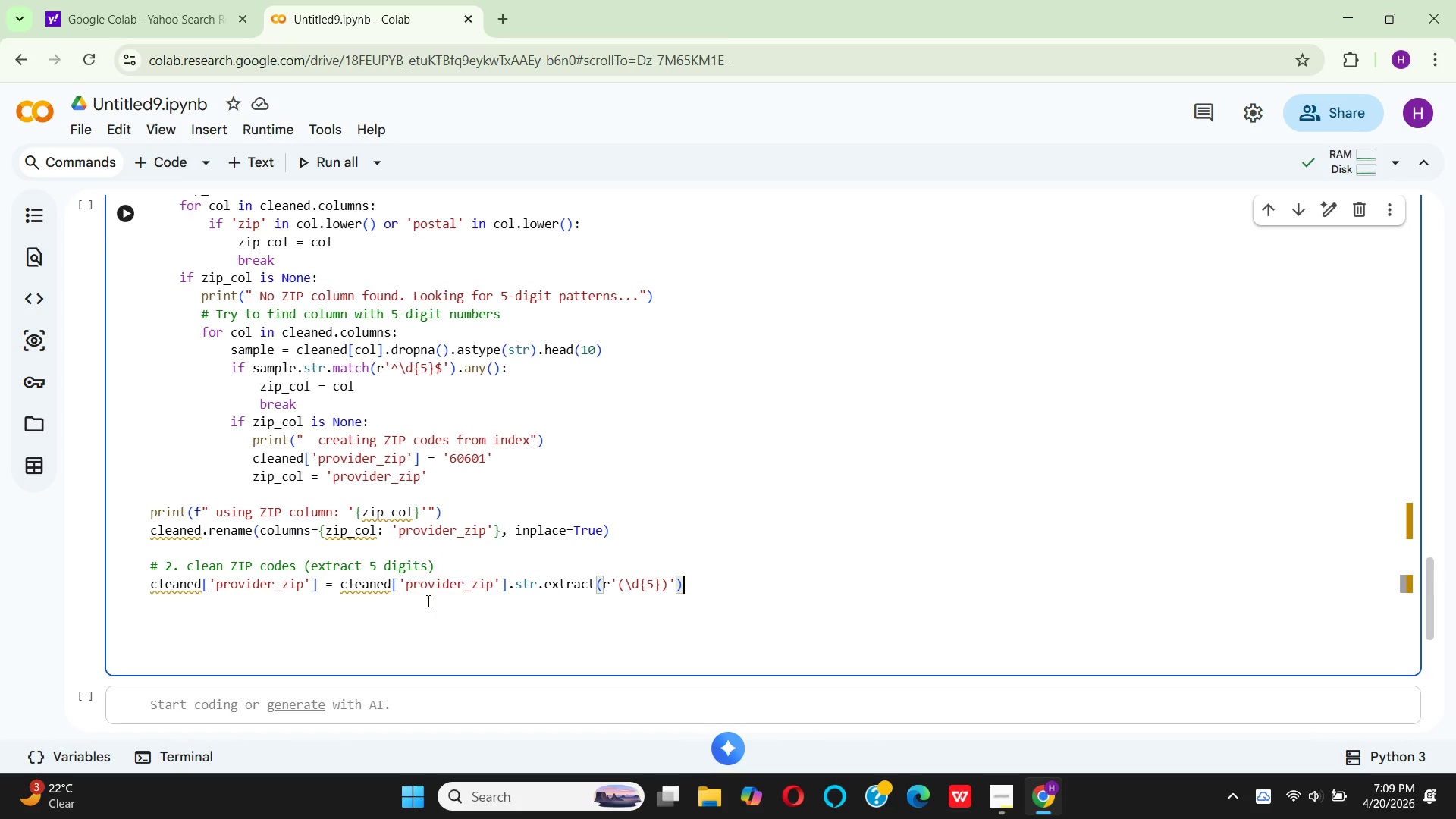 
left_click([517, 585])
 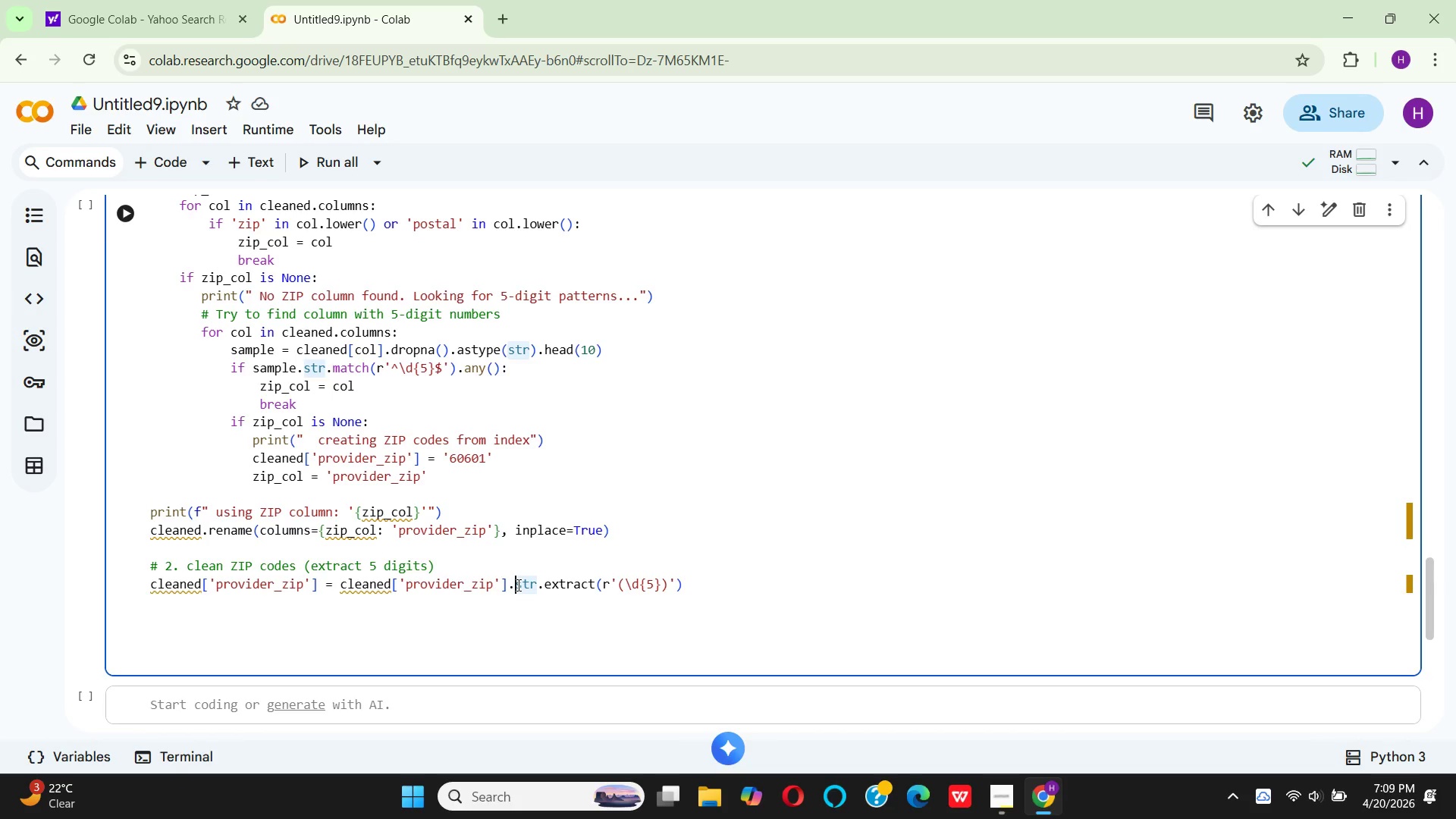 
left_click_drag(start_coordinate=[517, 585], to_coordinate=[661, 585])
 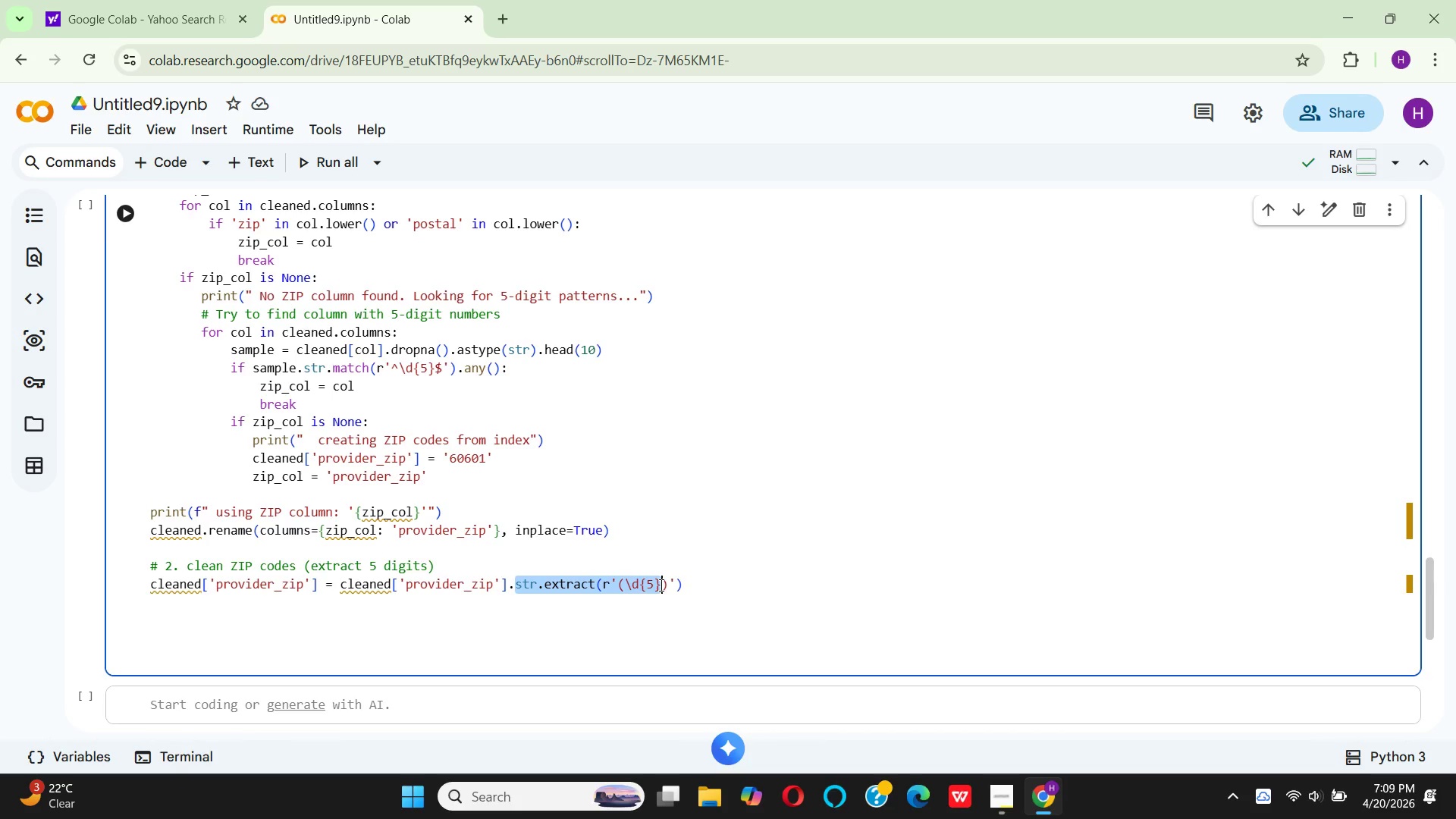 
key(Backspace)
 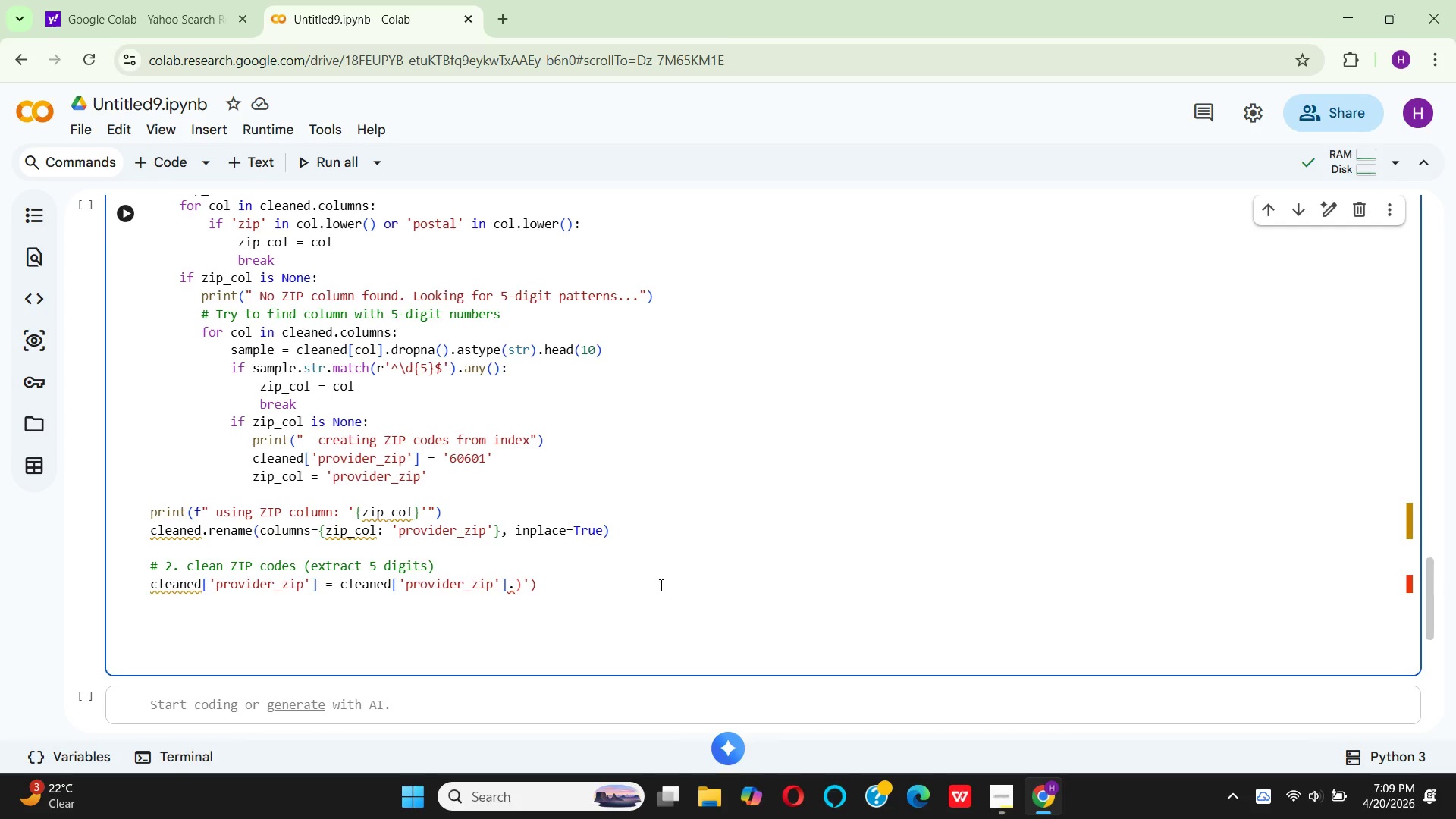 
type(as)
 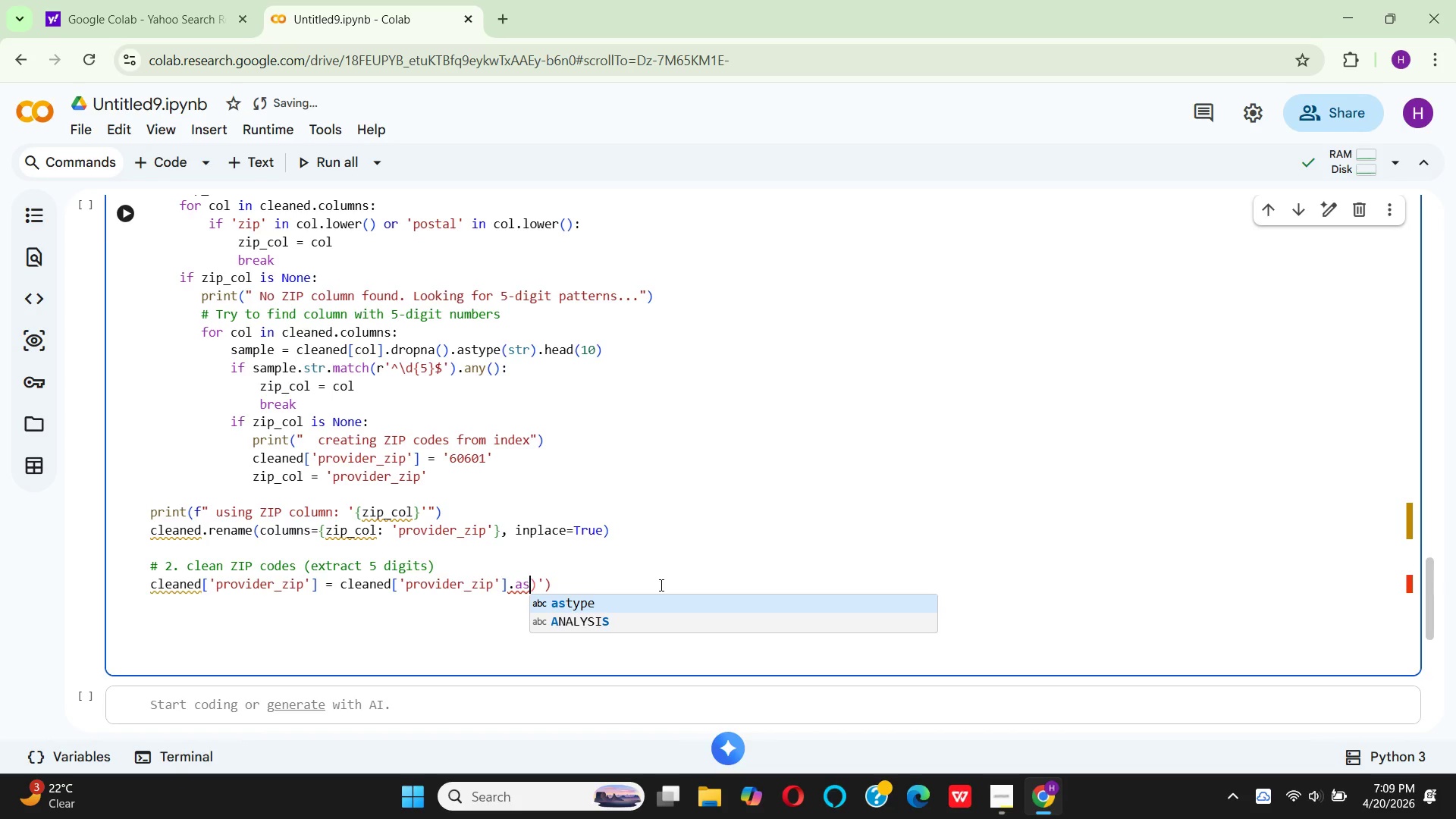 
key(Enter)
 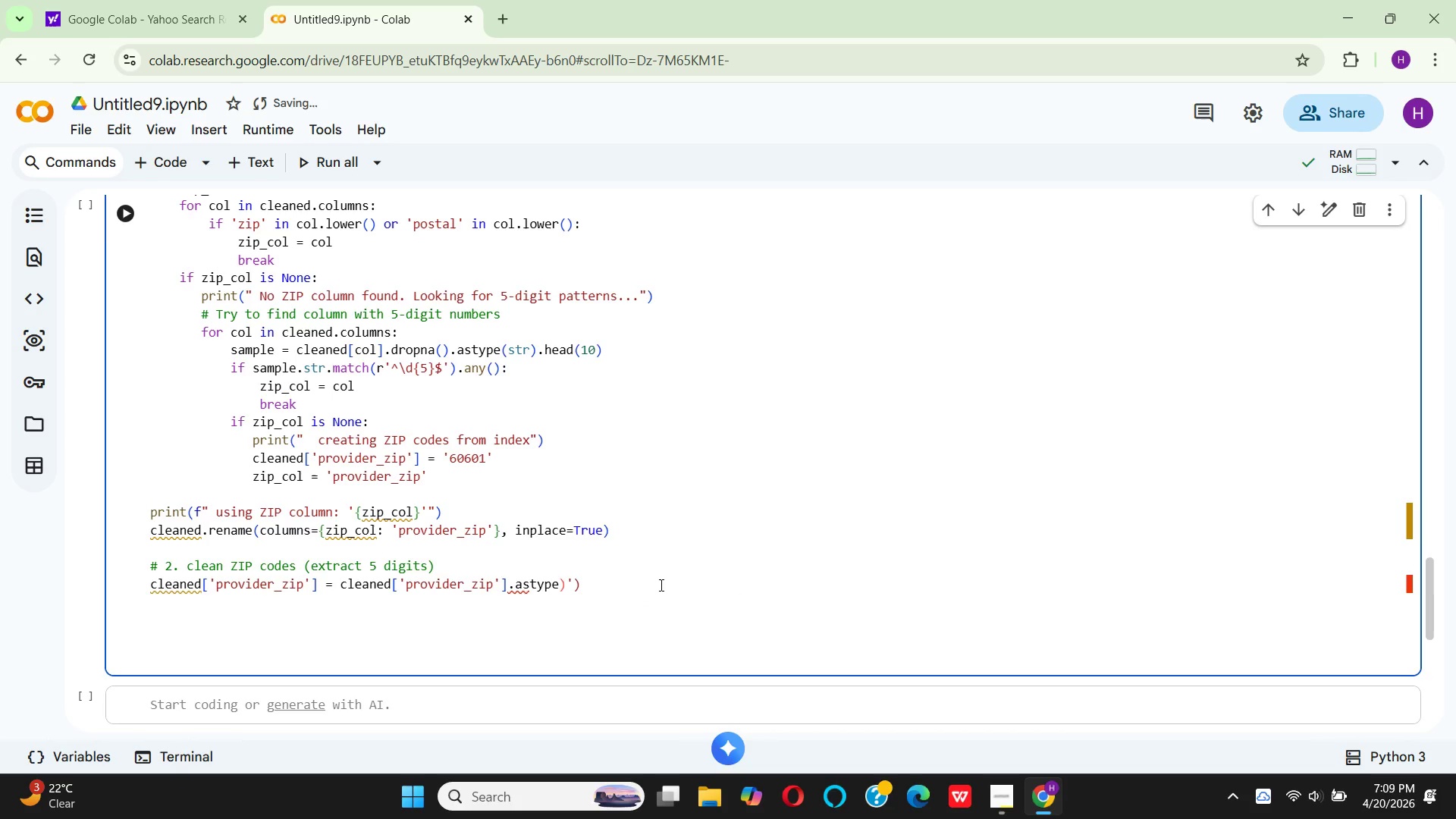 
type((str)
 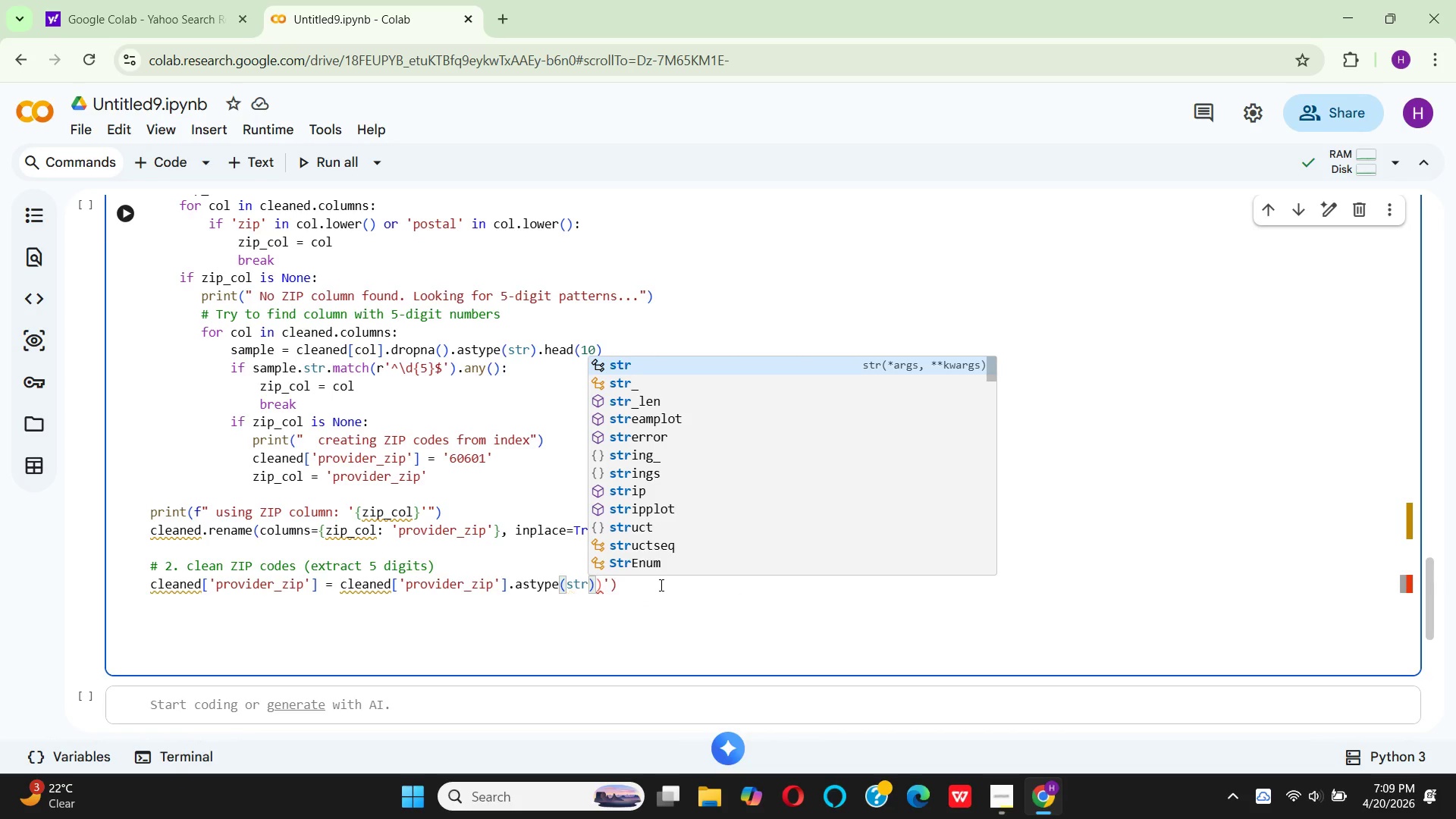 
key(ArrowRight)
 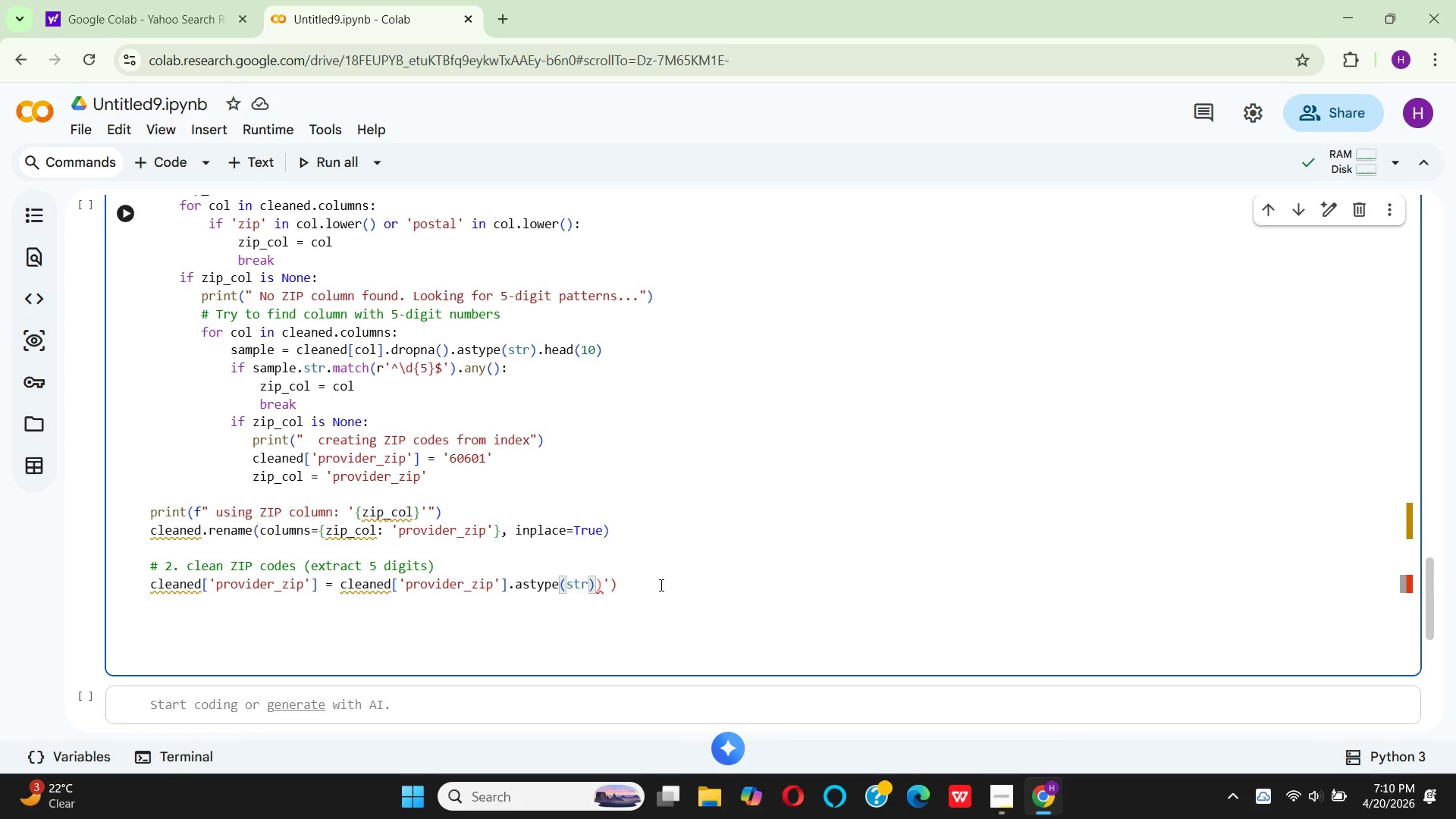 
type(.str)
 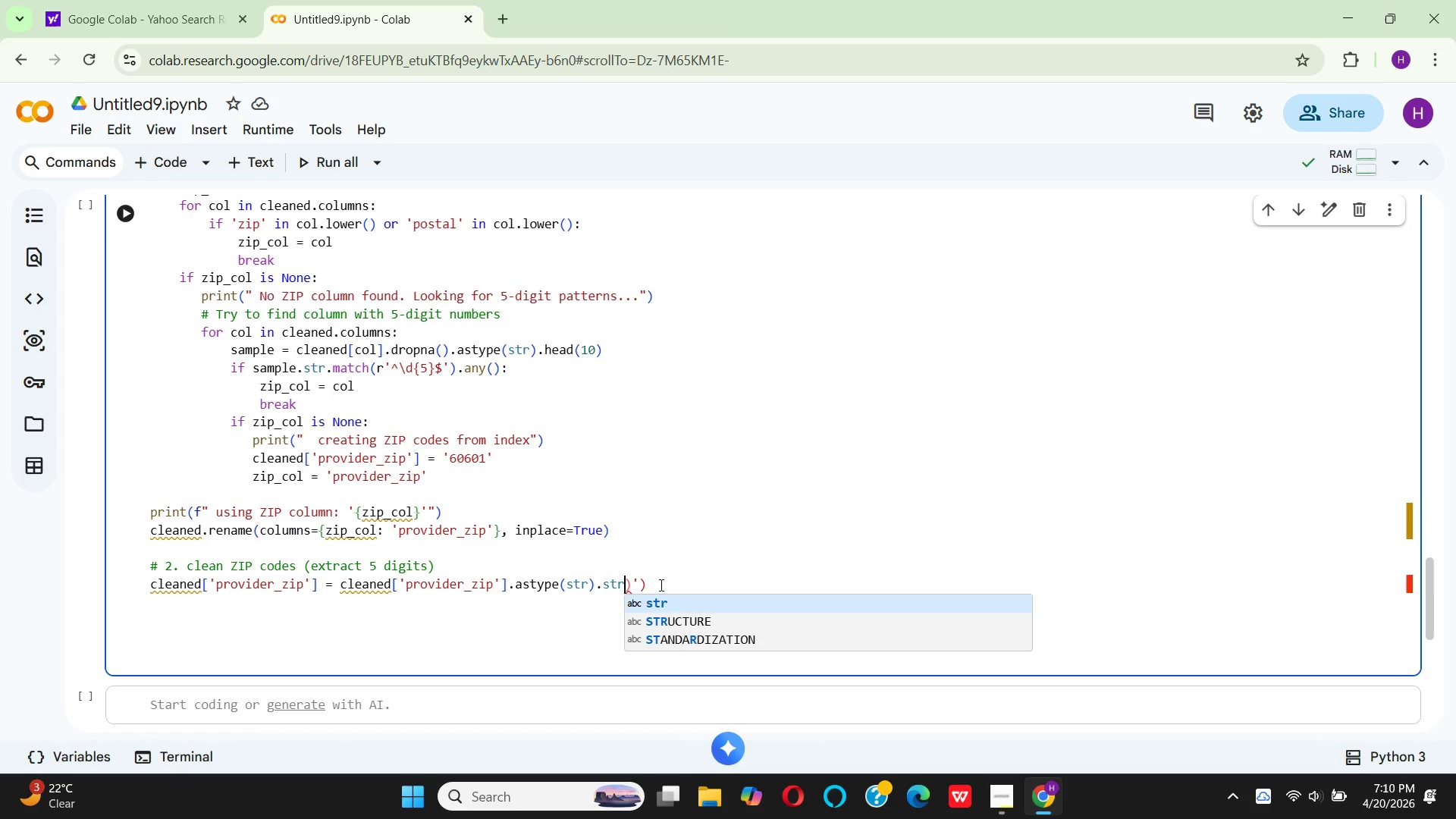 
key(Enter)
 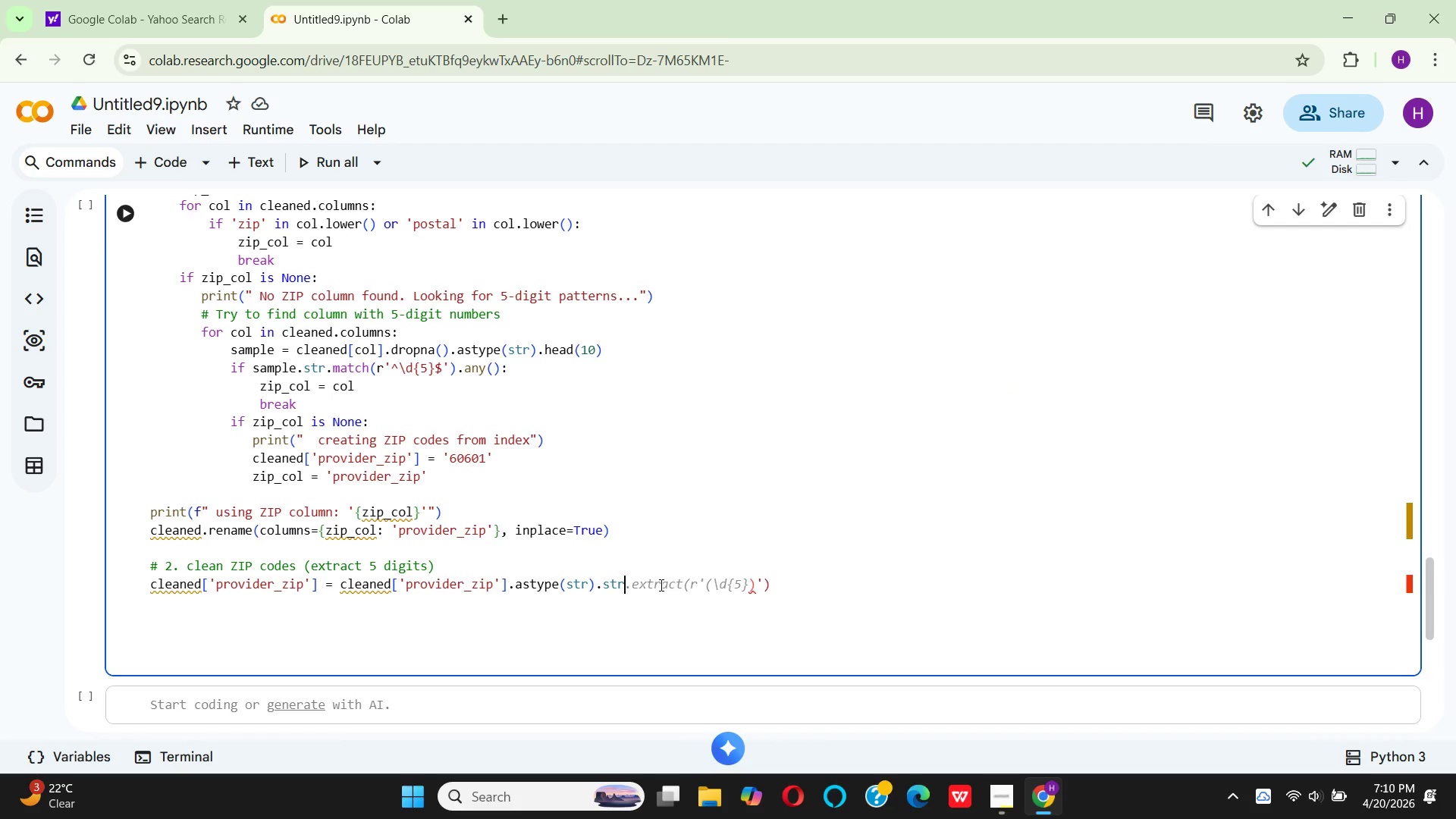 
mouse_move([681, 585])
 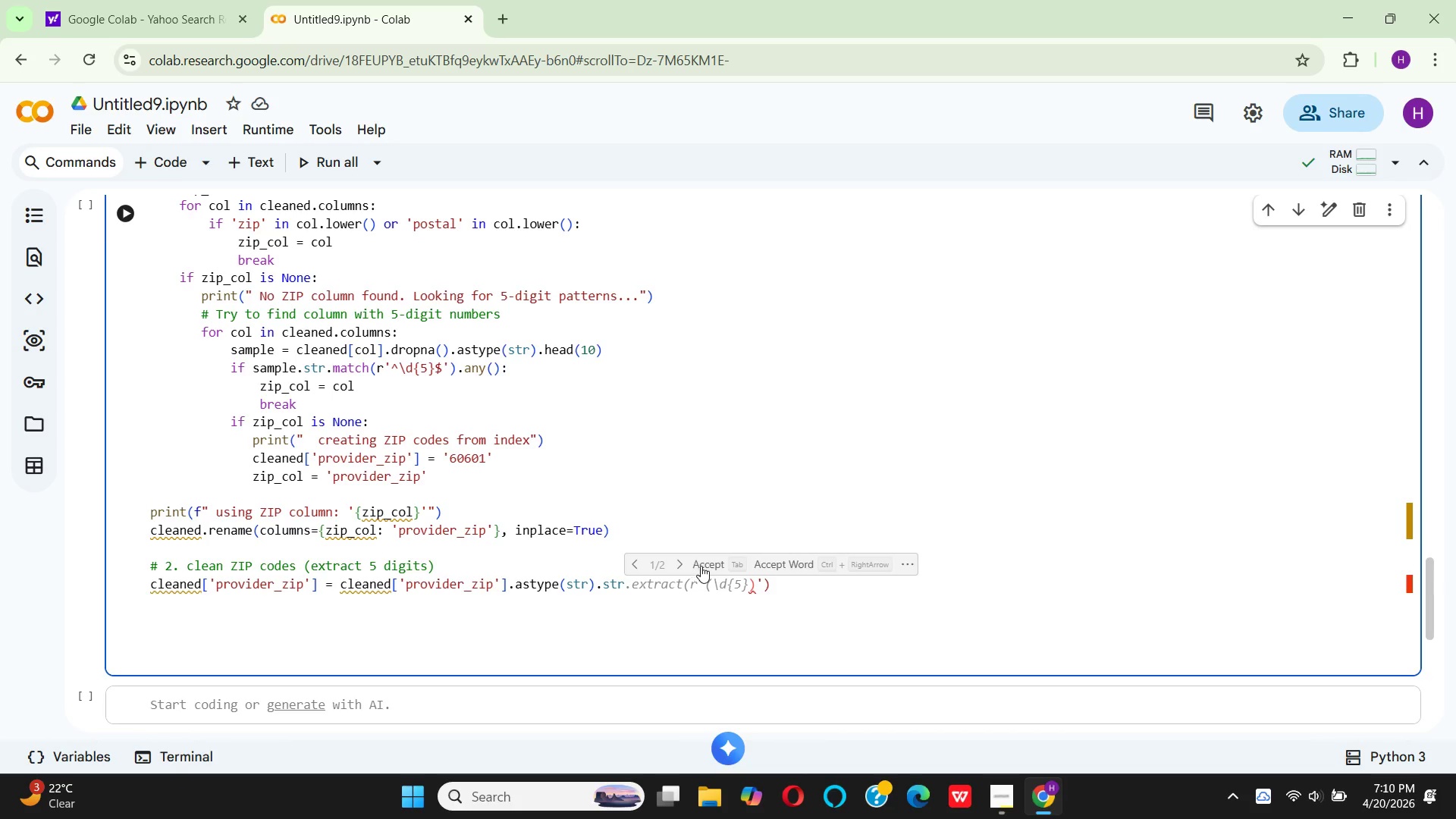 
left_click([702, 565])
 